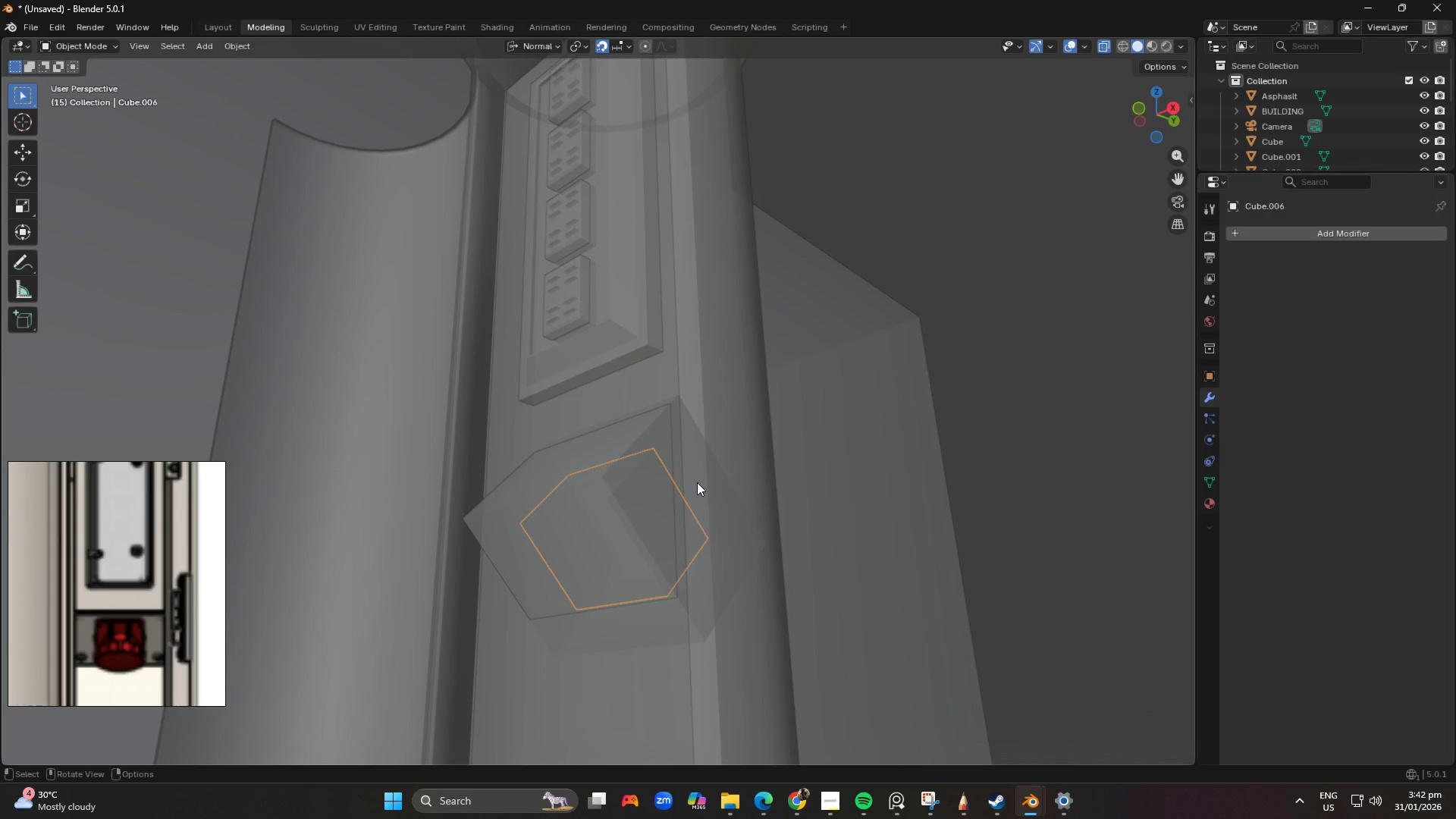 
key(Tab)
 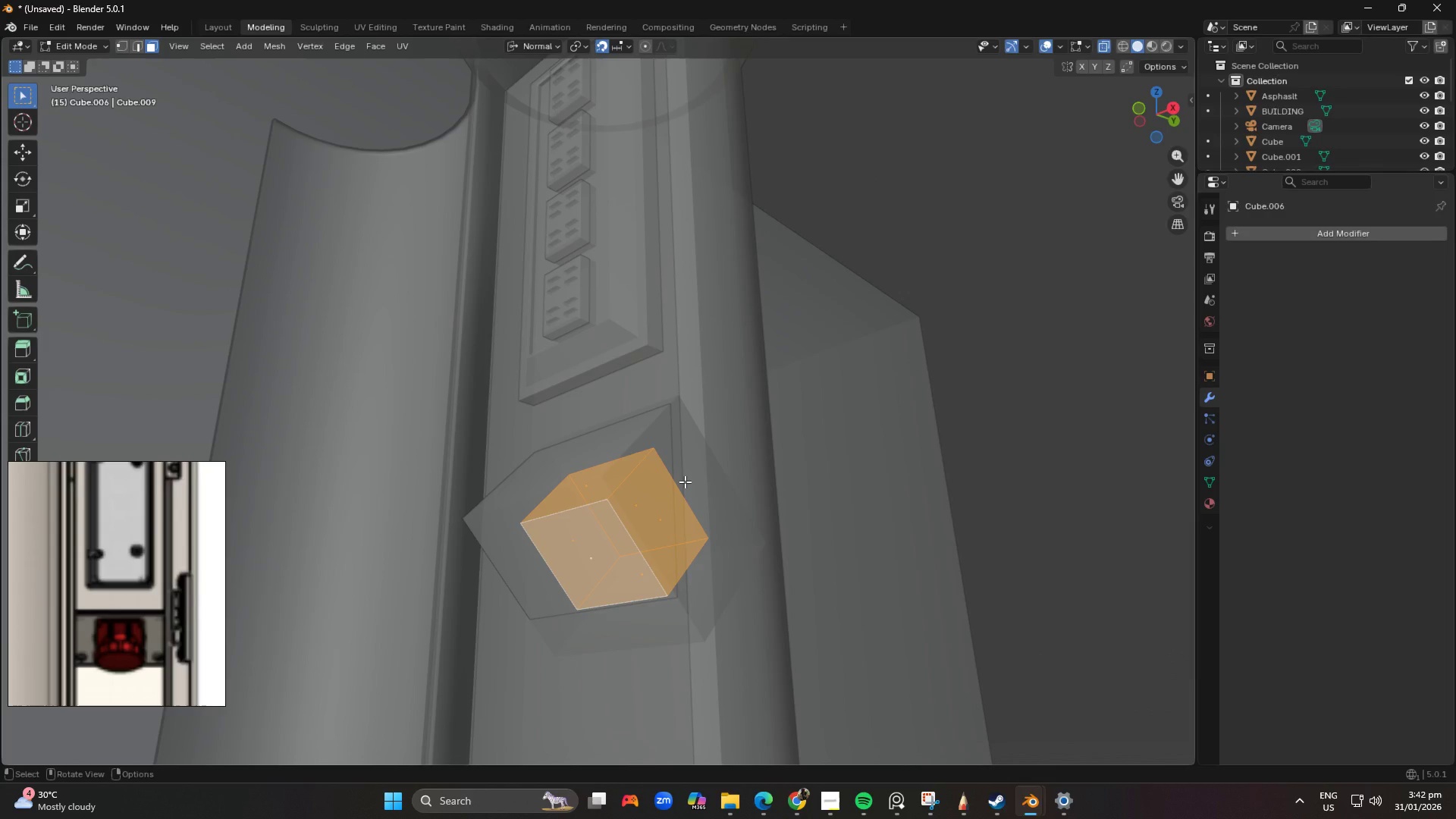 
key(Numpad9)
 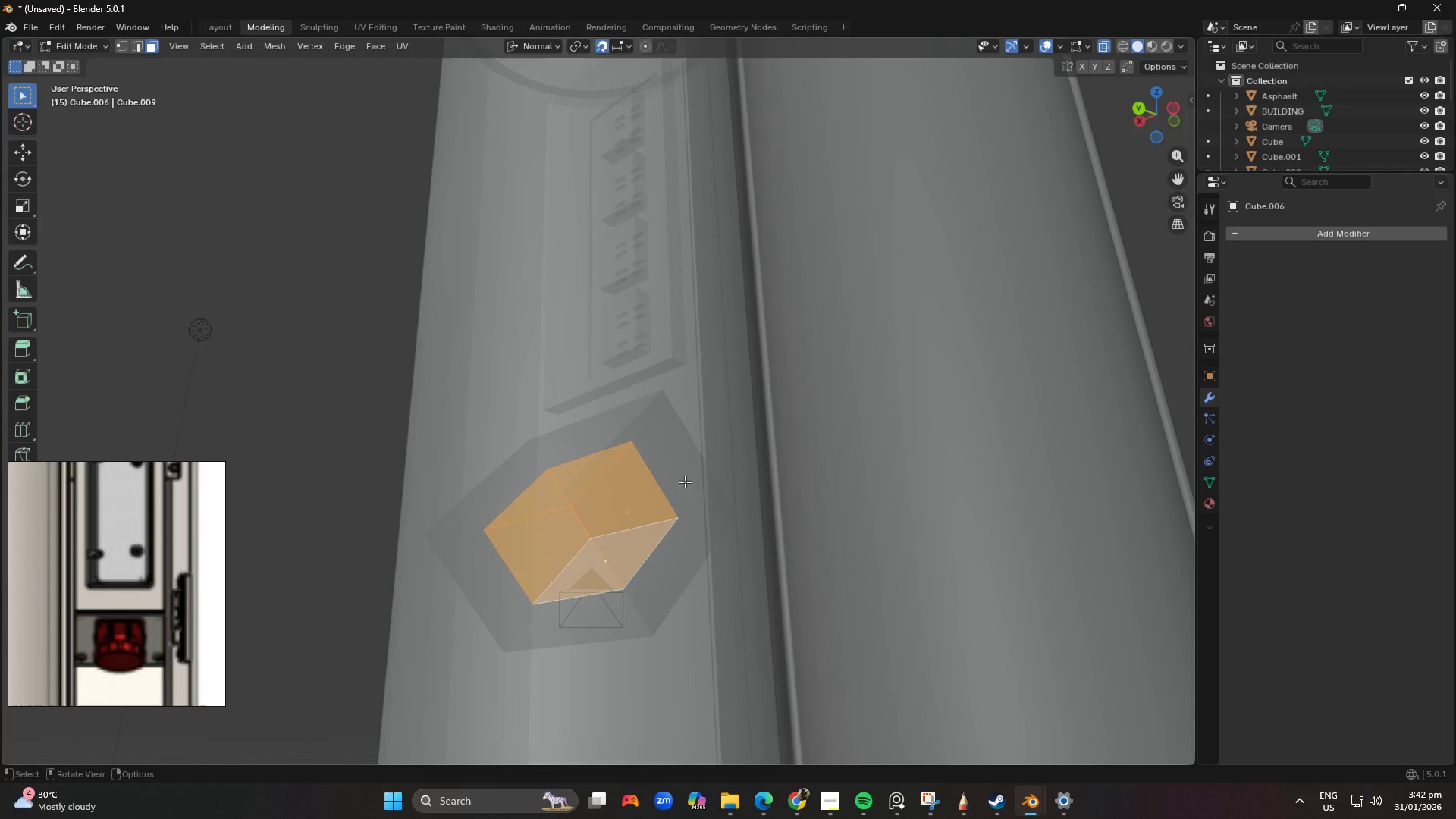 
key(Numpad9)
 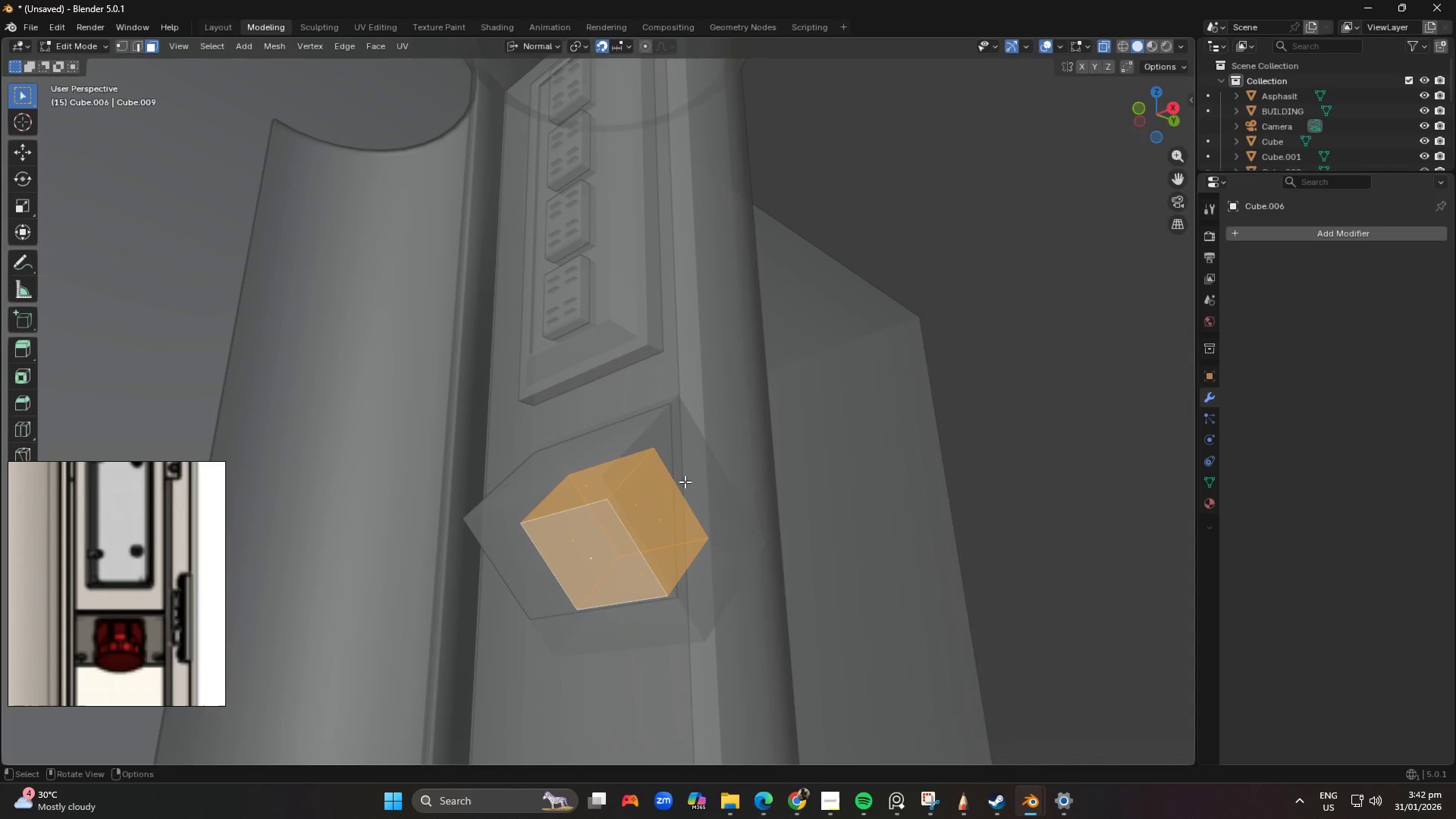 
key(Numpad6)
 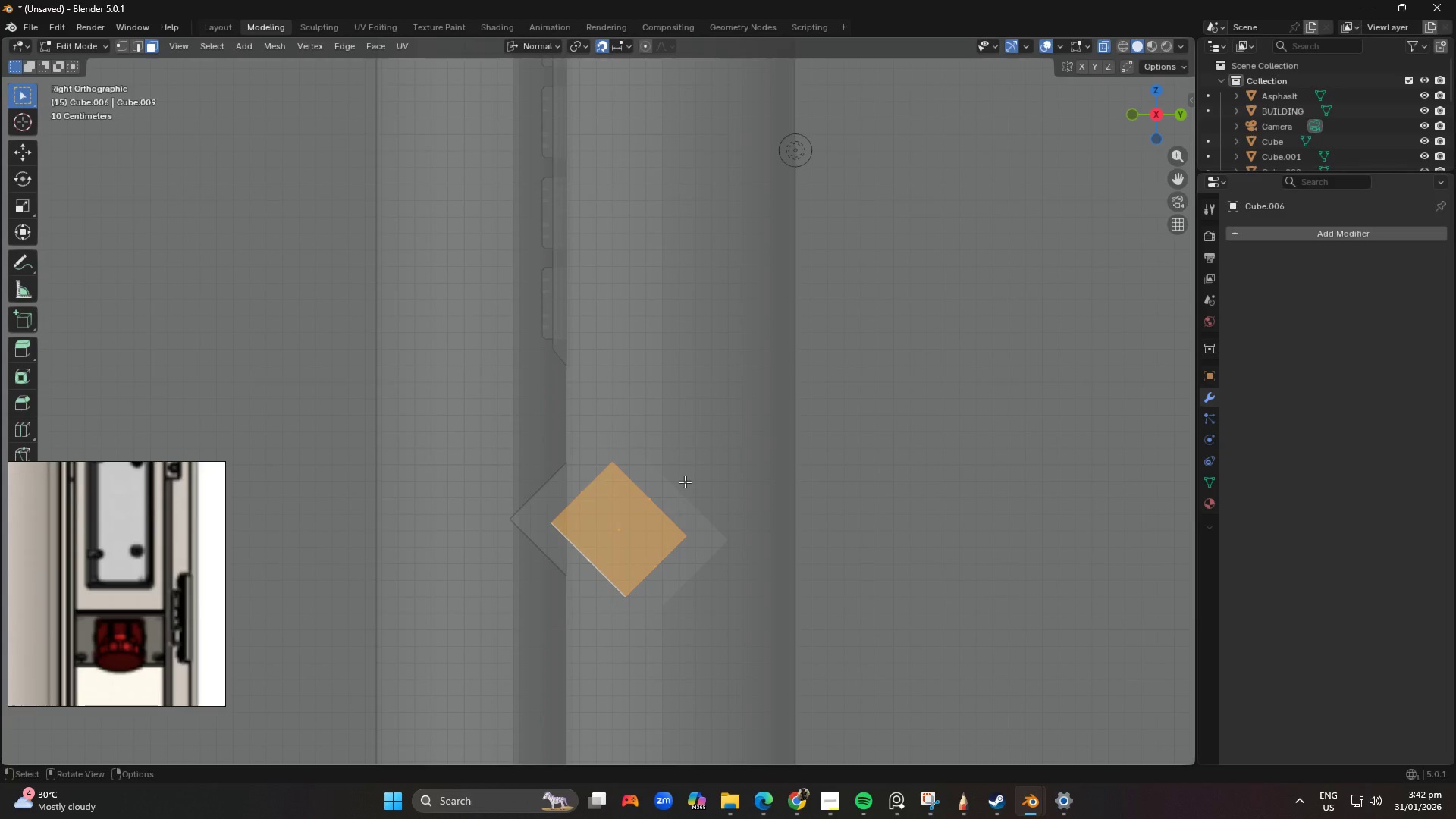 
key(Numpad3)
 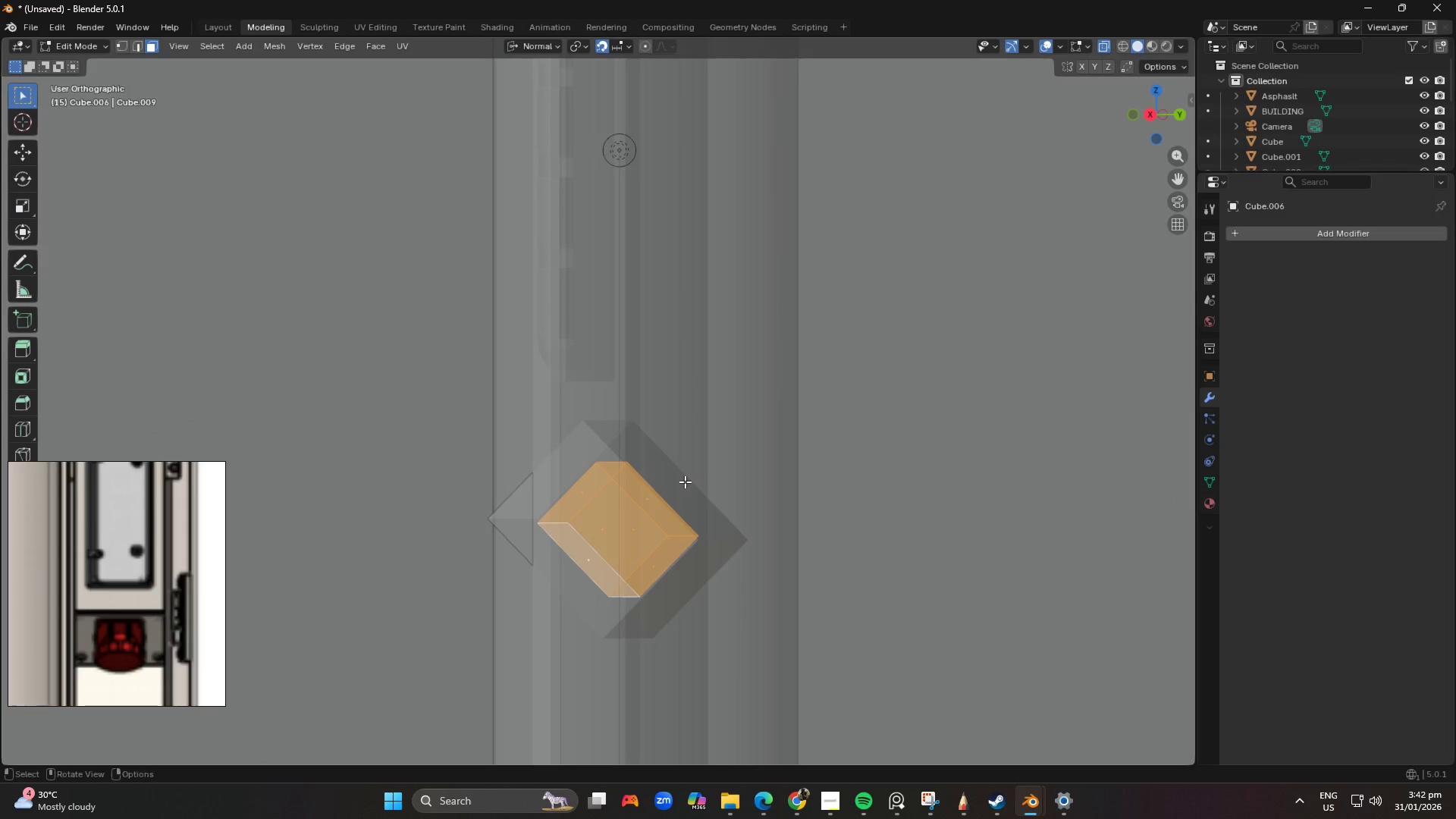 
key(Numpad3)
 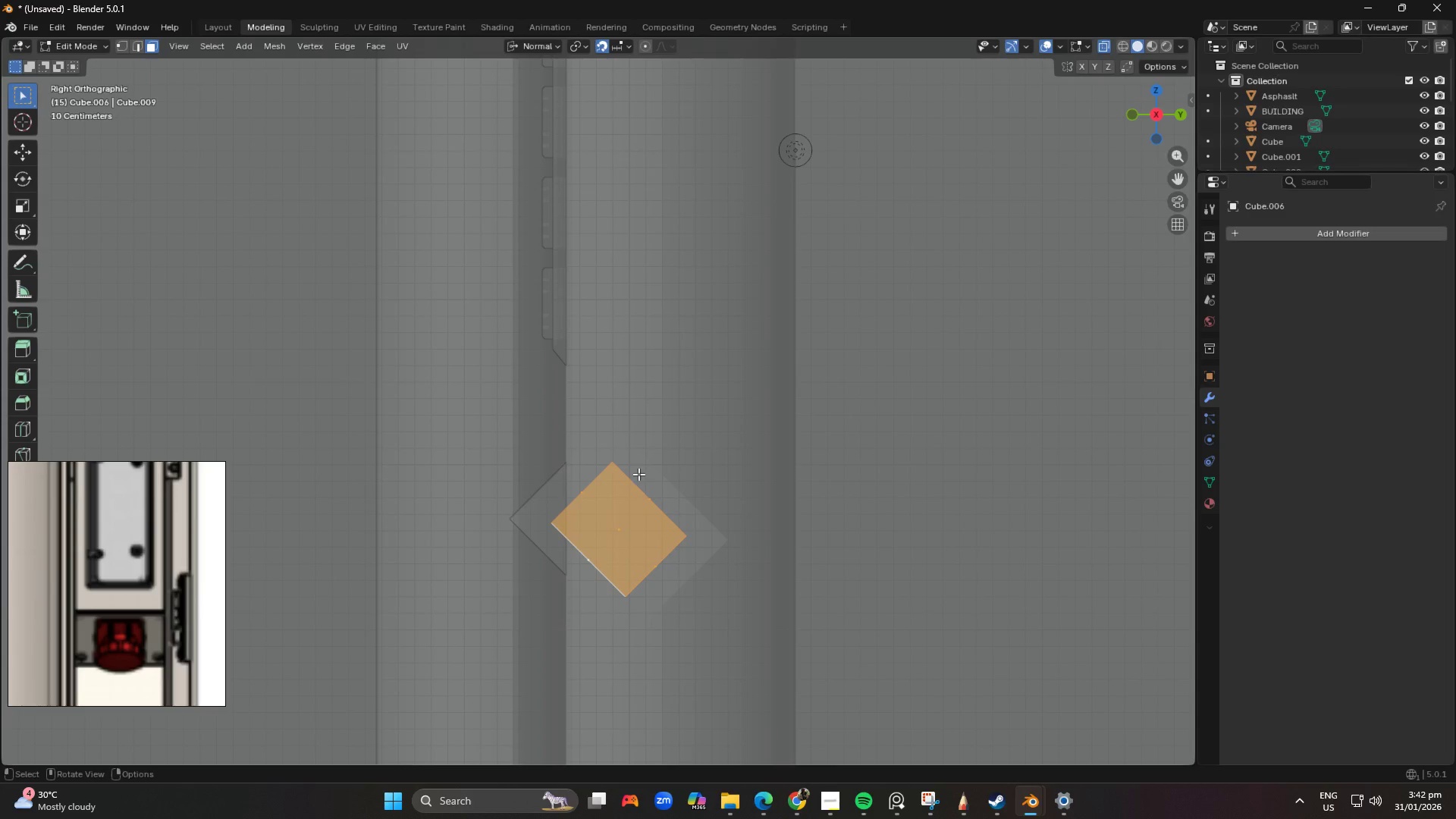 
key(Shift+ShiftLeft)
 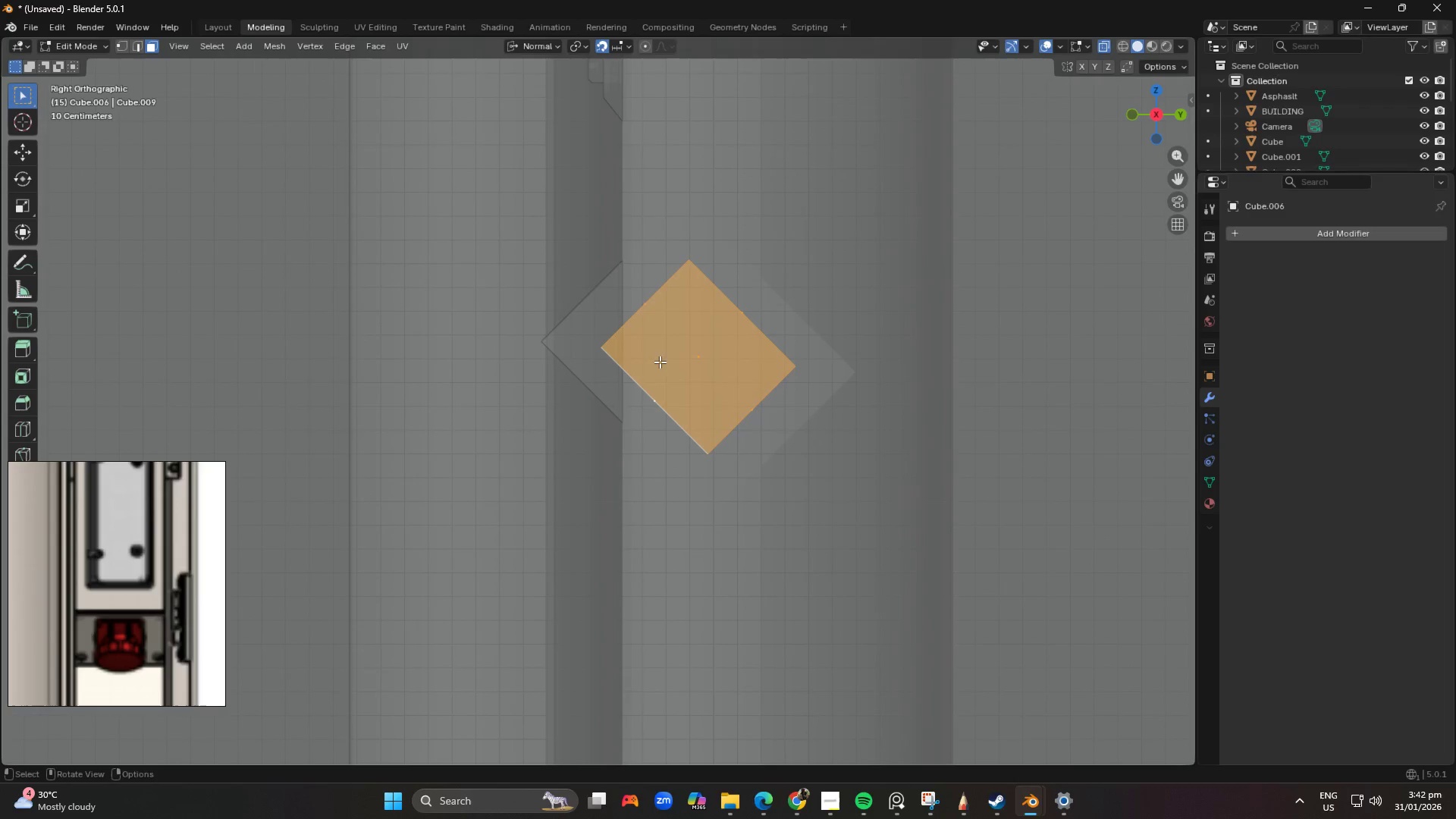 
scroll: coordinate [694, 380], scroll_direction: up, amount: 3.0
 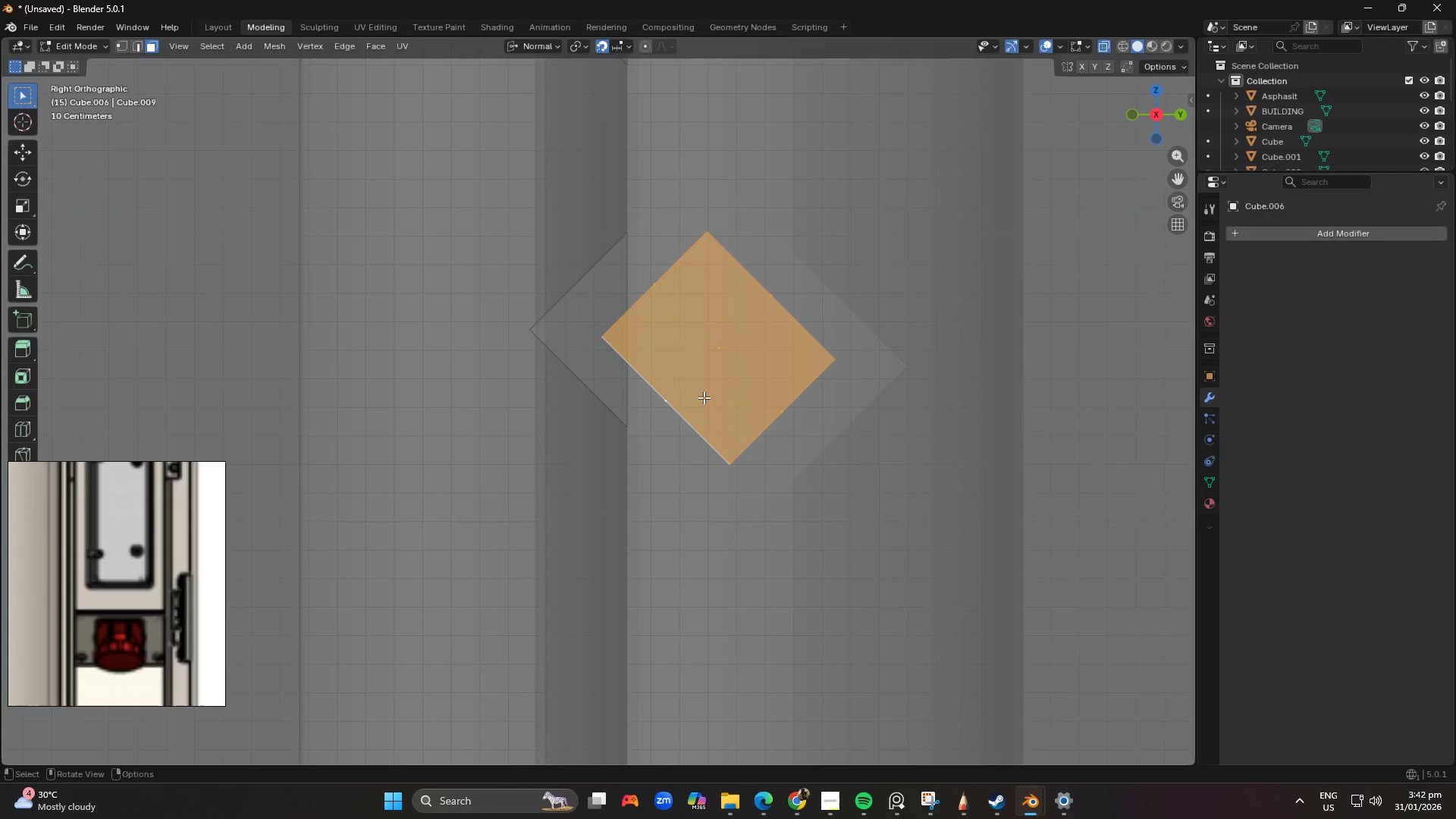 
type(gy)
 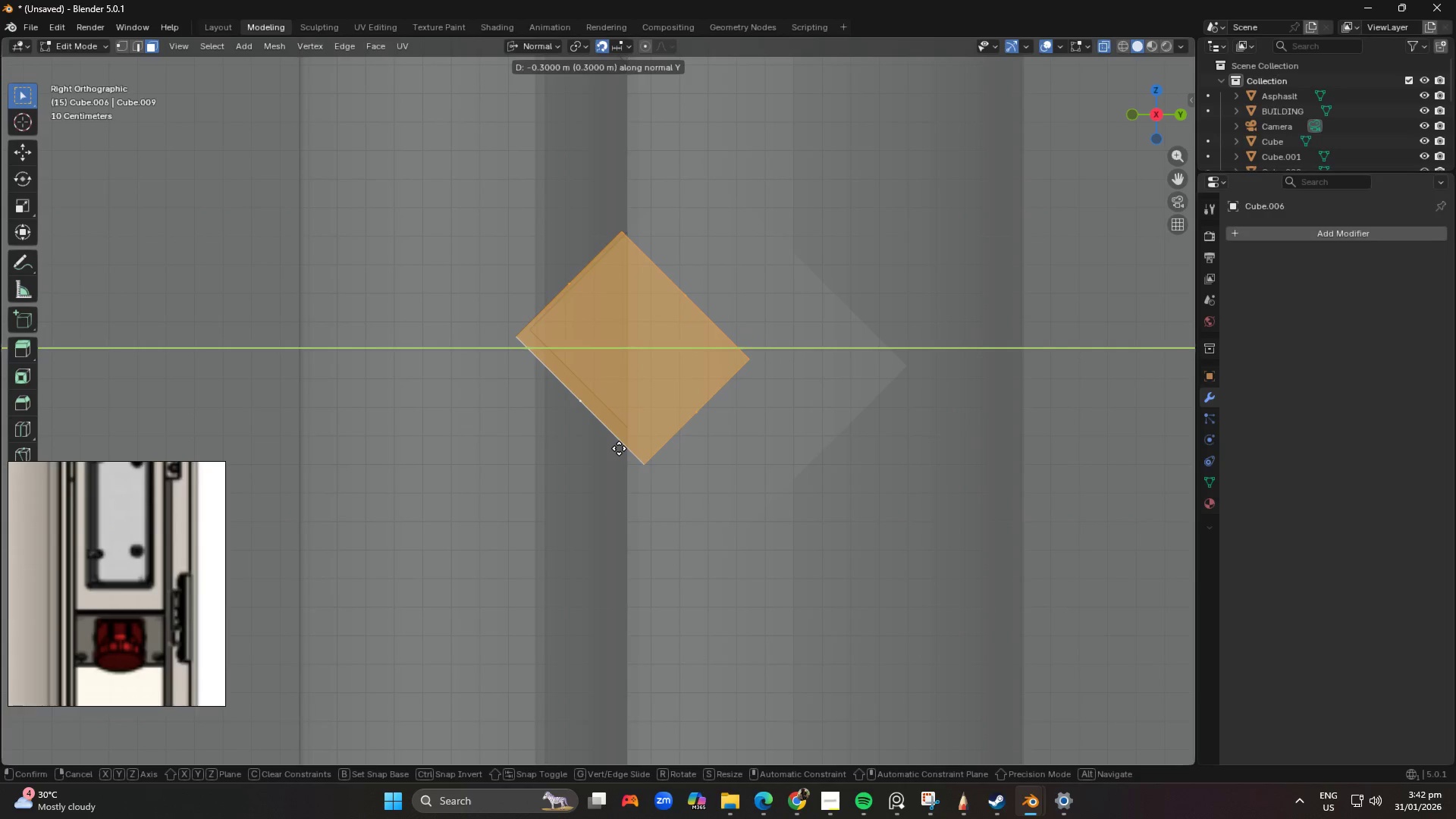 
left_click([619, 448])
 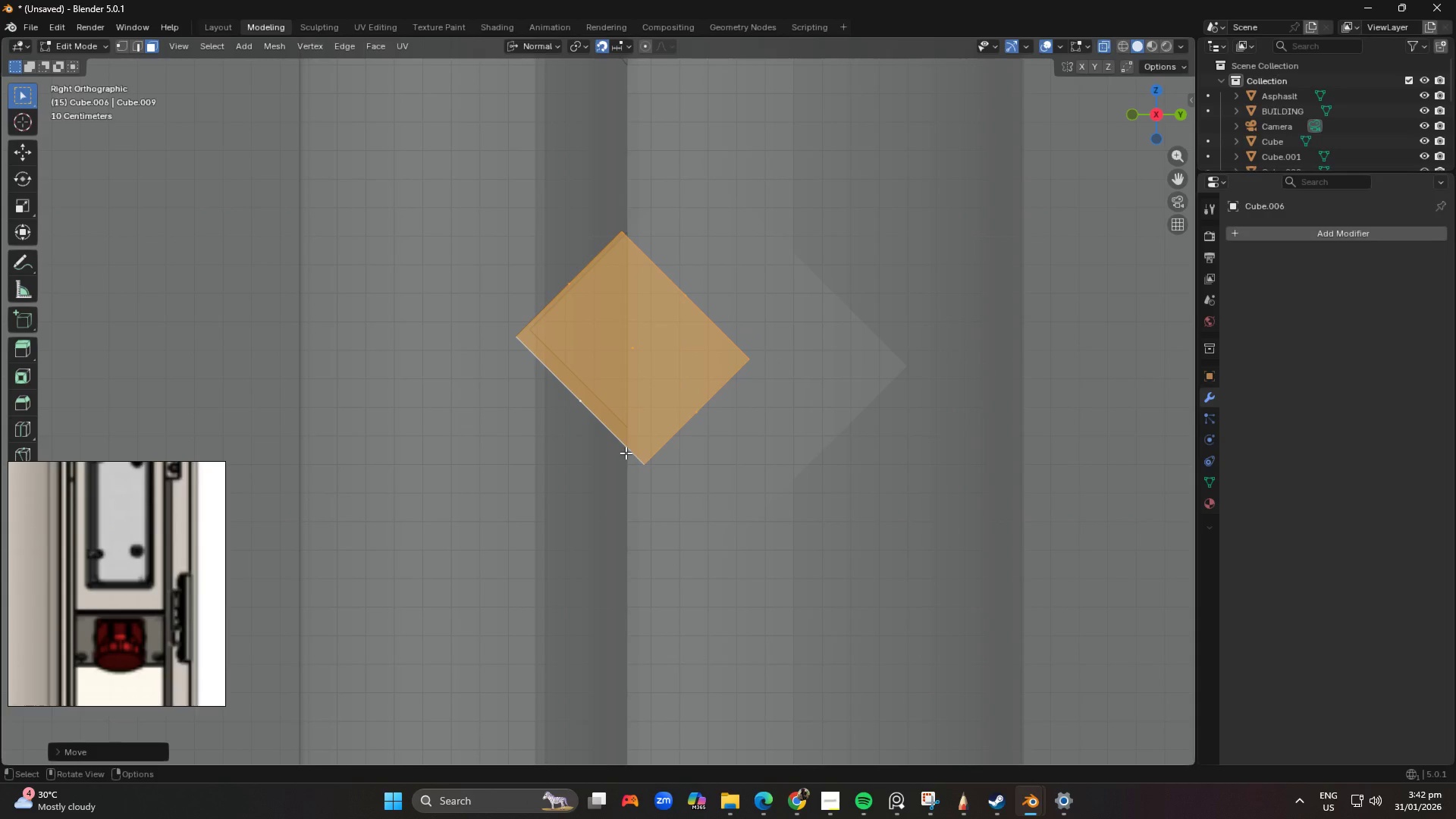 
type(gx)
 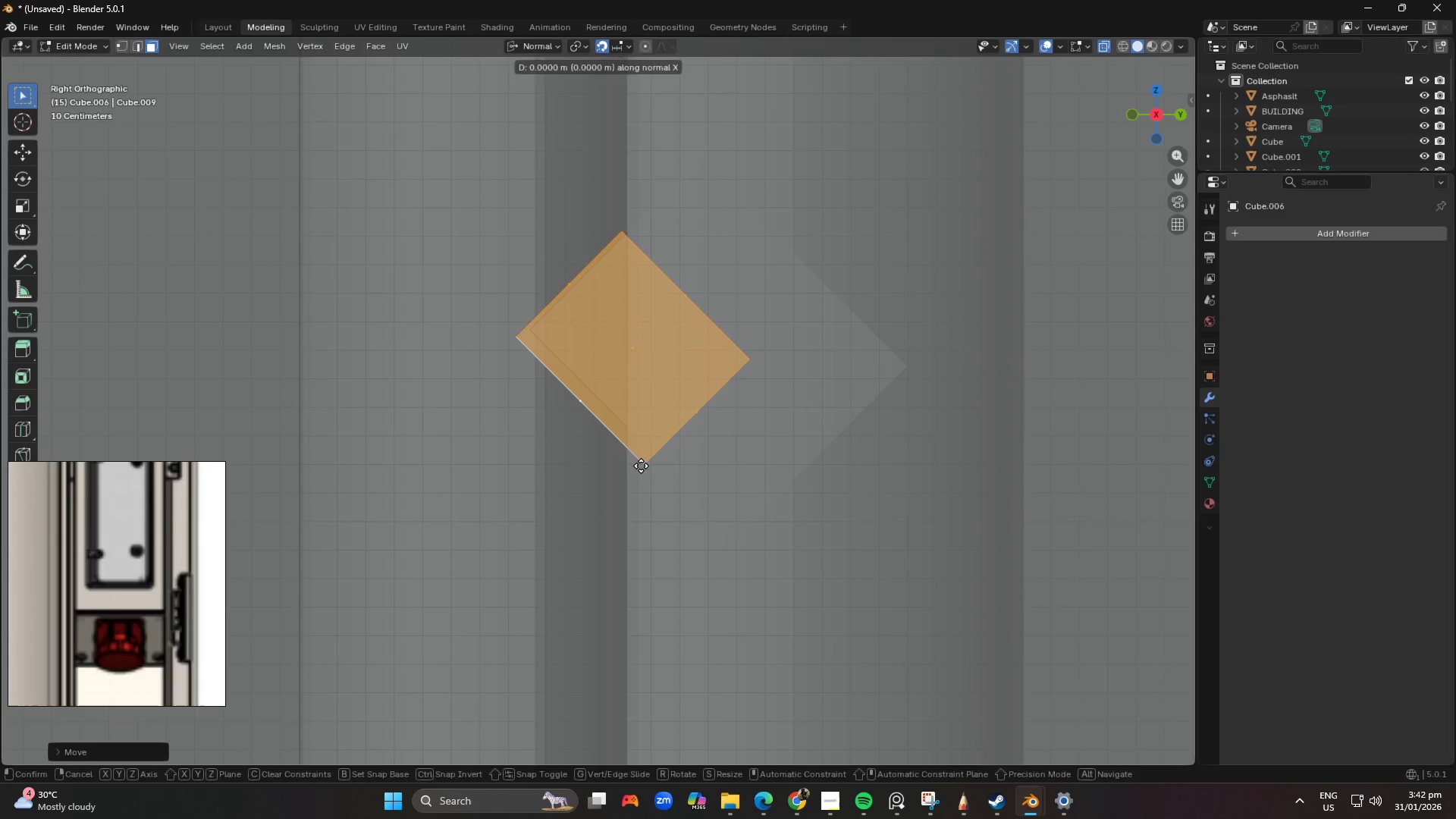 
type(gz)
 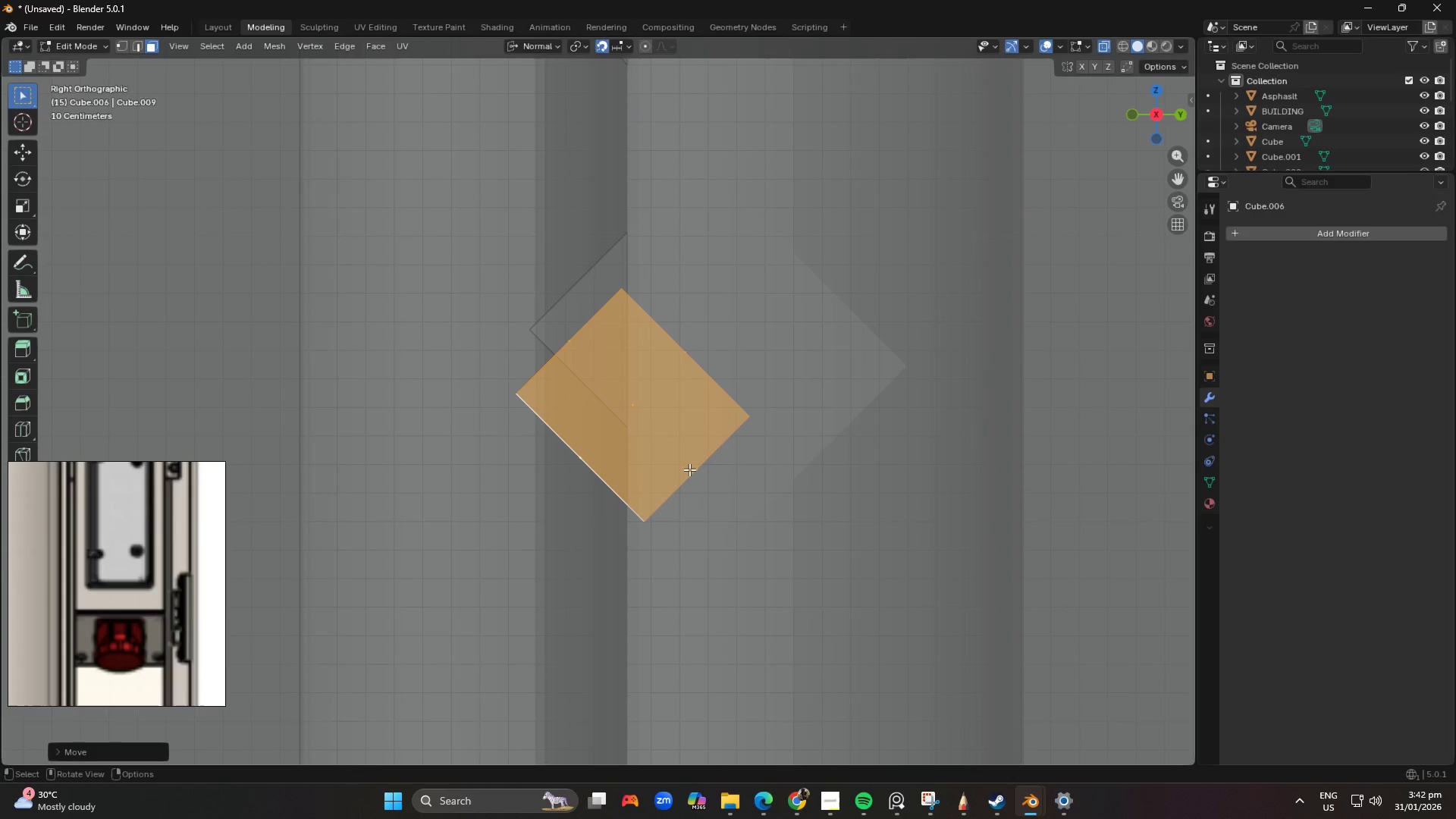 
key(G)
 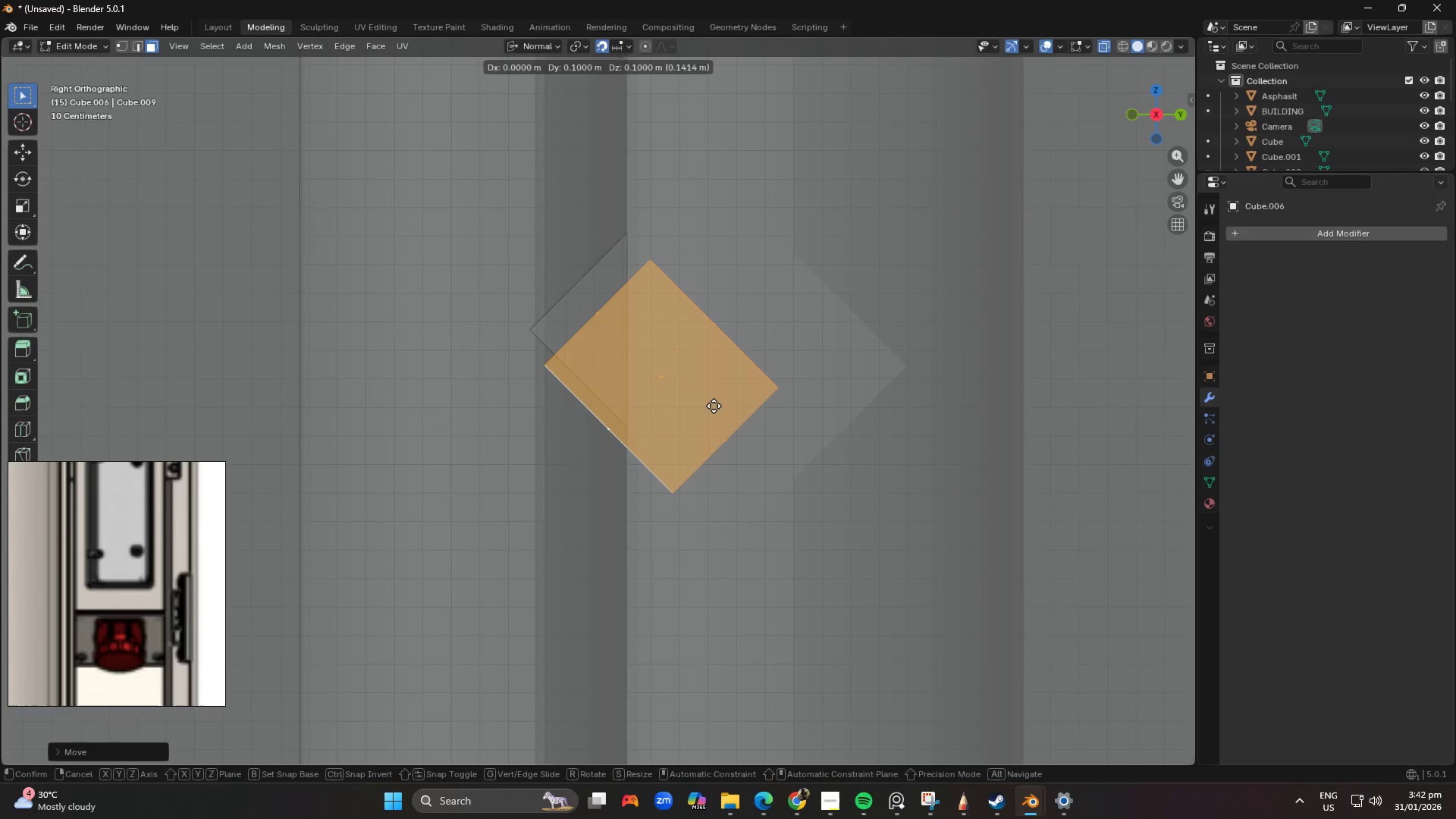 
hold_key(key=ShiftLeft, duration=1.5)
 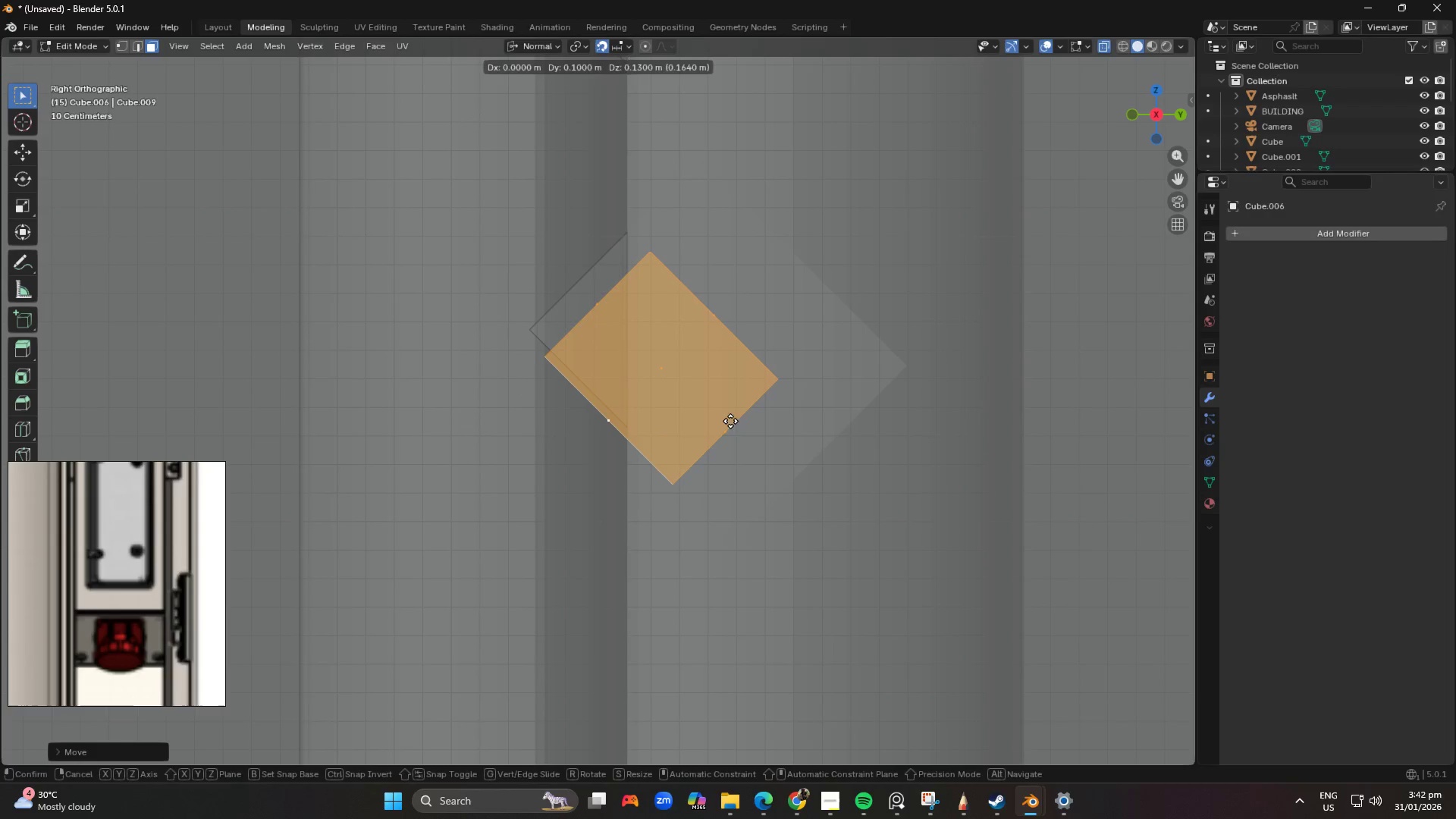 
hold_key(key=ShiftLeft, duration=1.51)
left_click([741, 452])
 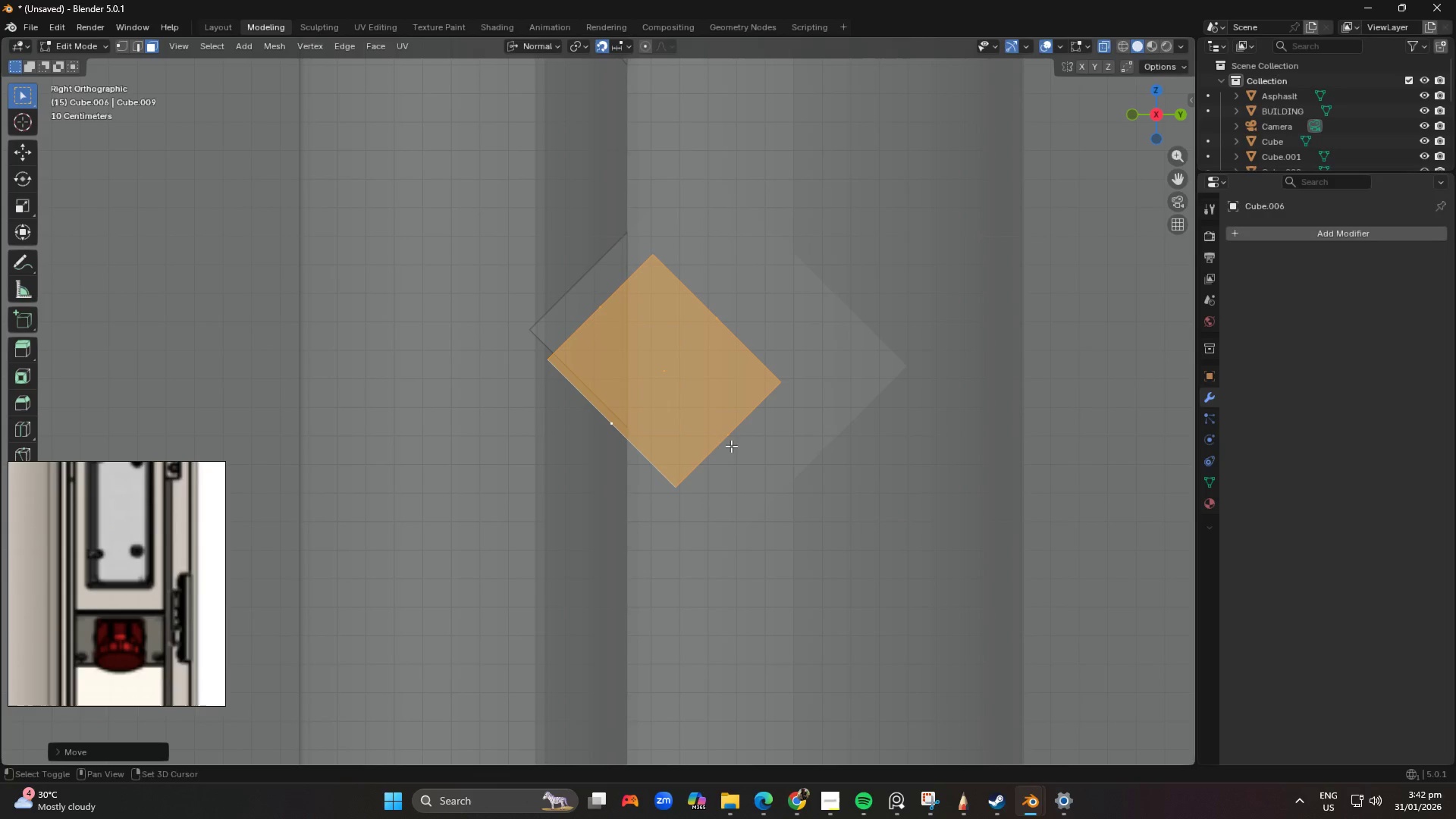 
type(ggy)
 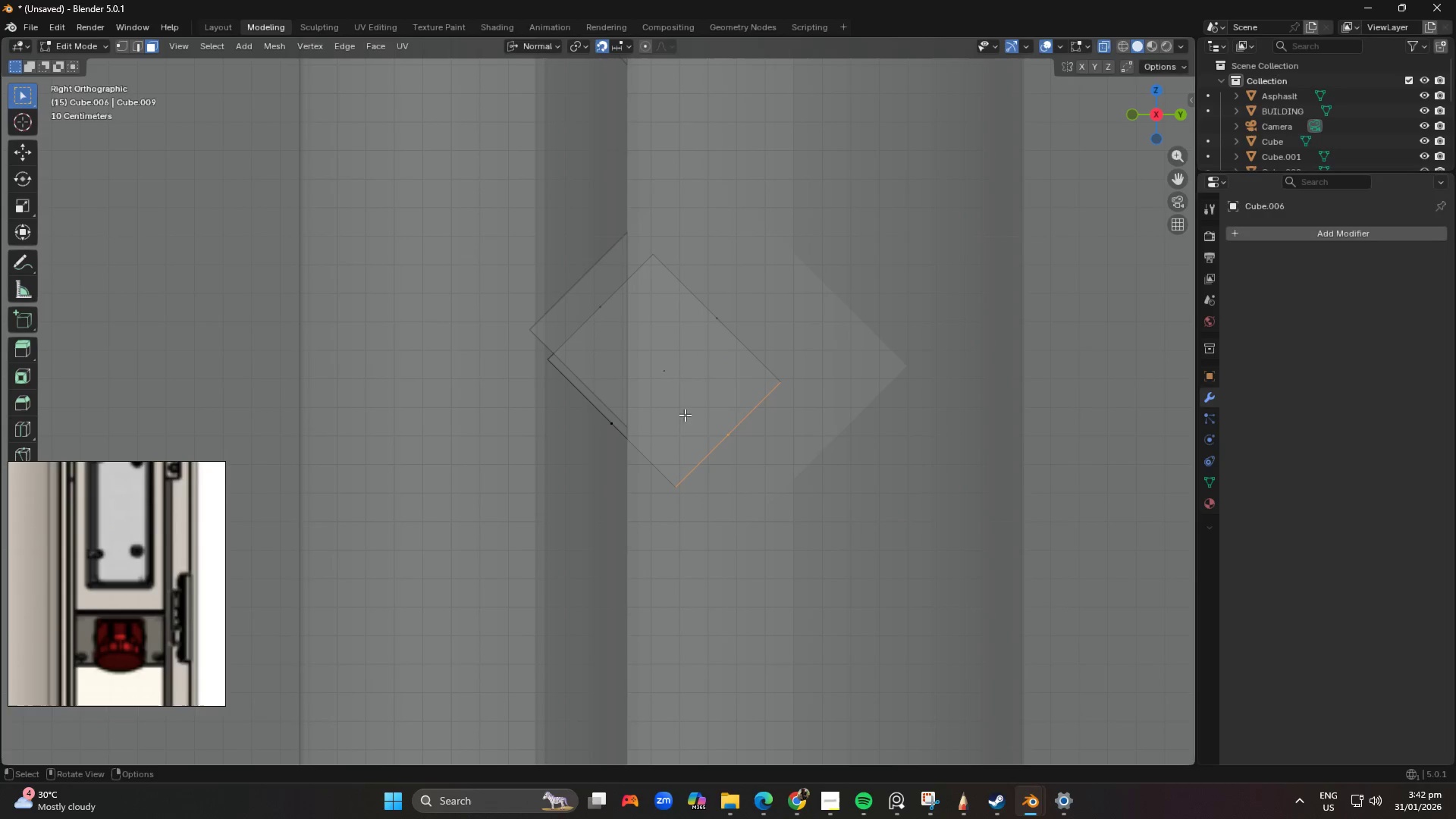 
left_click_drag(start_coordinate=[666, 397], to_coordinate=[771, 491])
 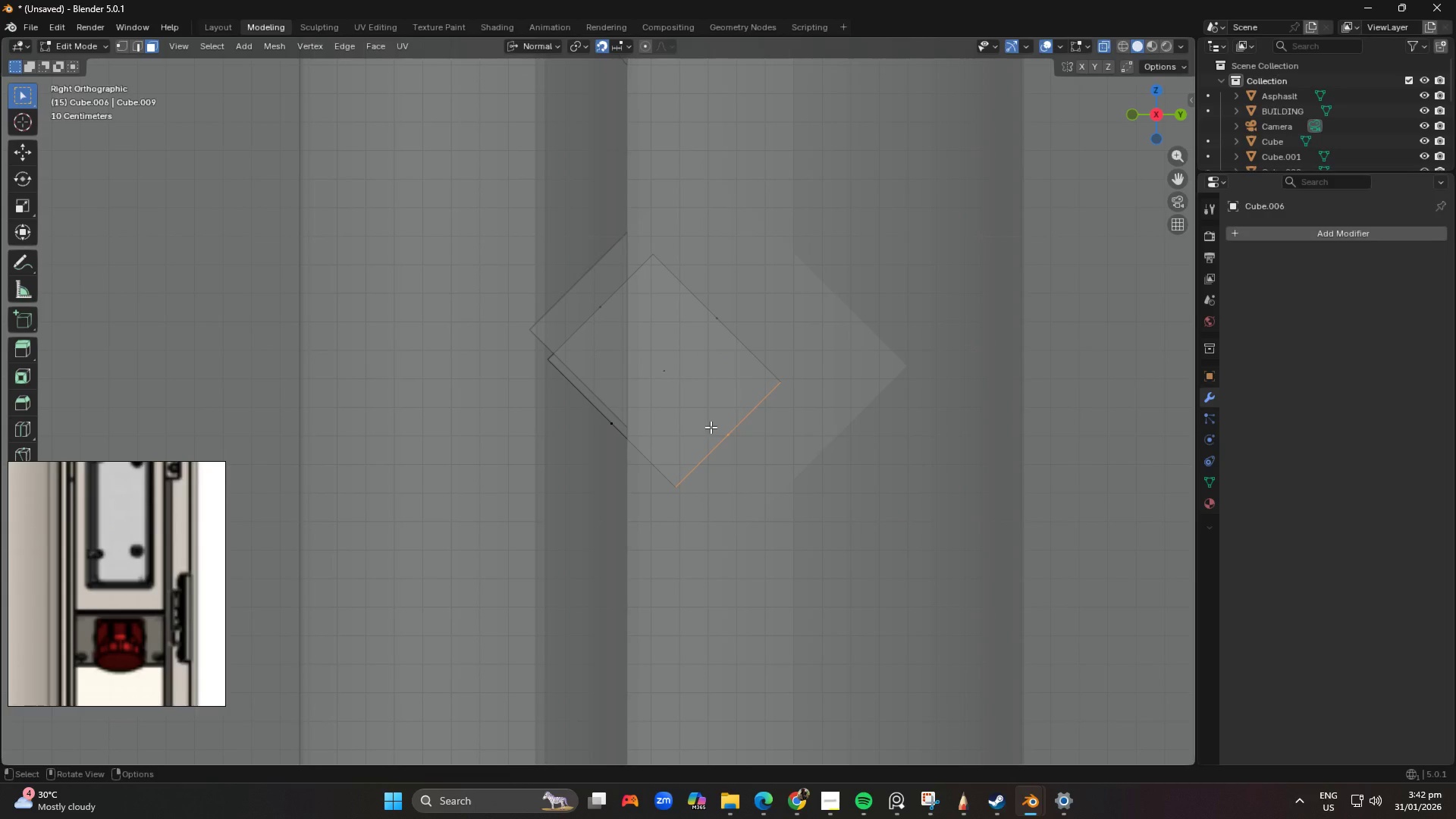 
right_click([685, 415])
 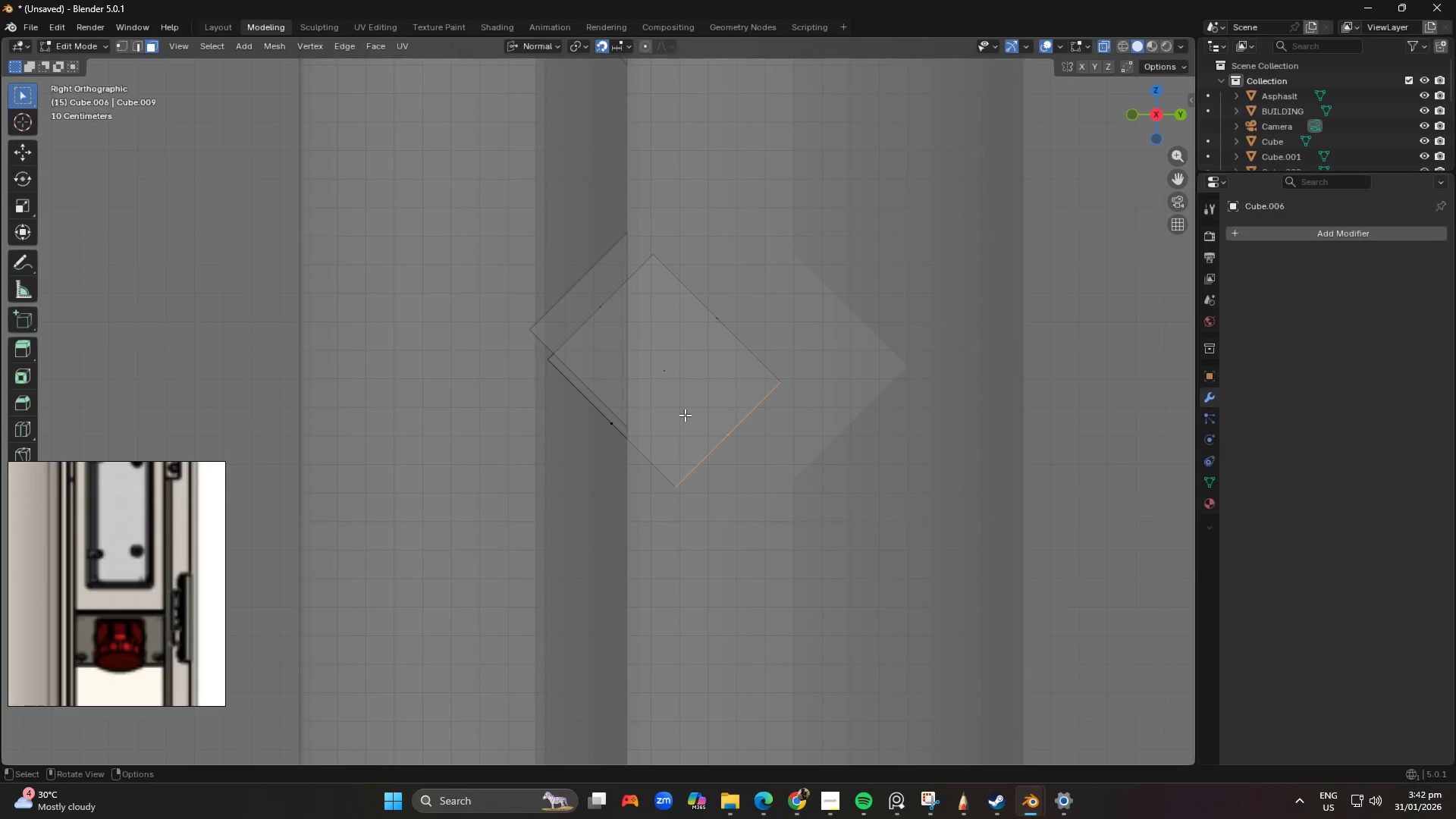 
type(gx)
 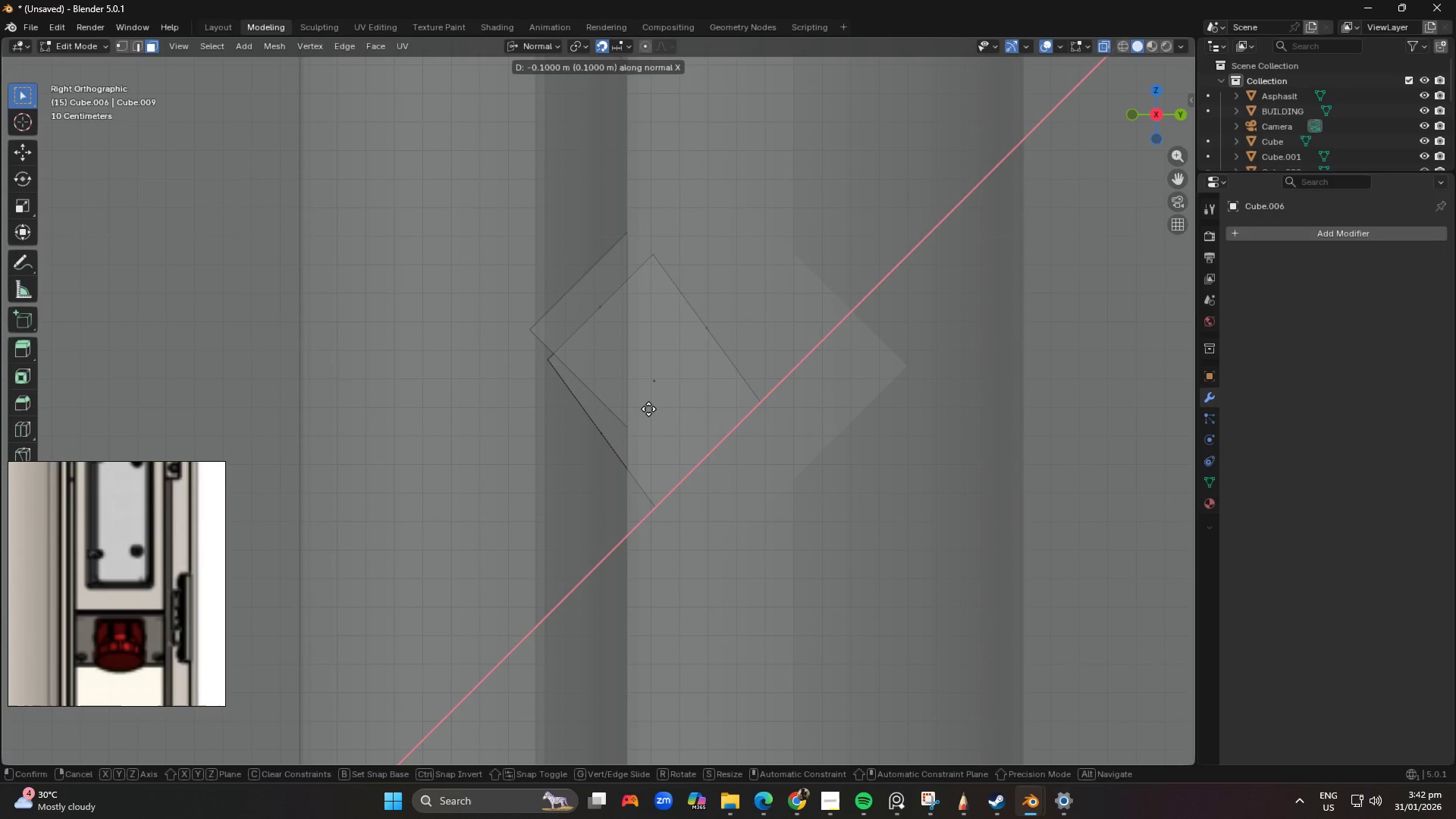 
right_click([648, 409])
 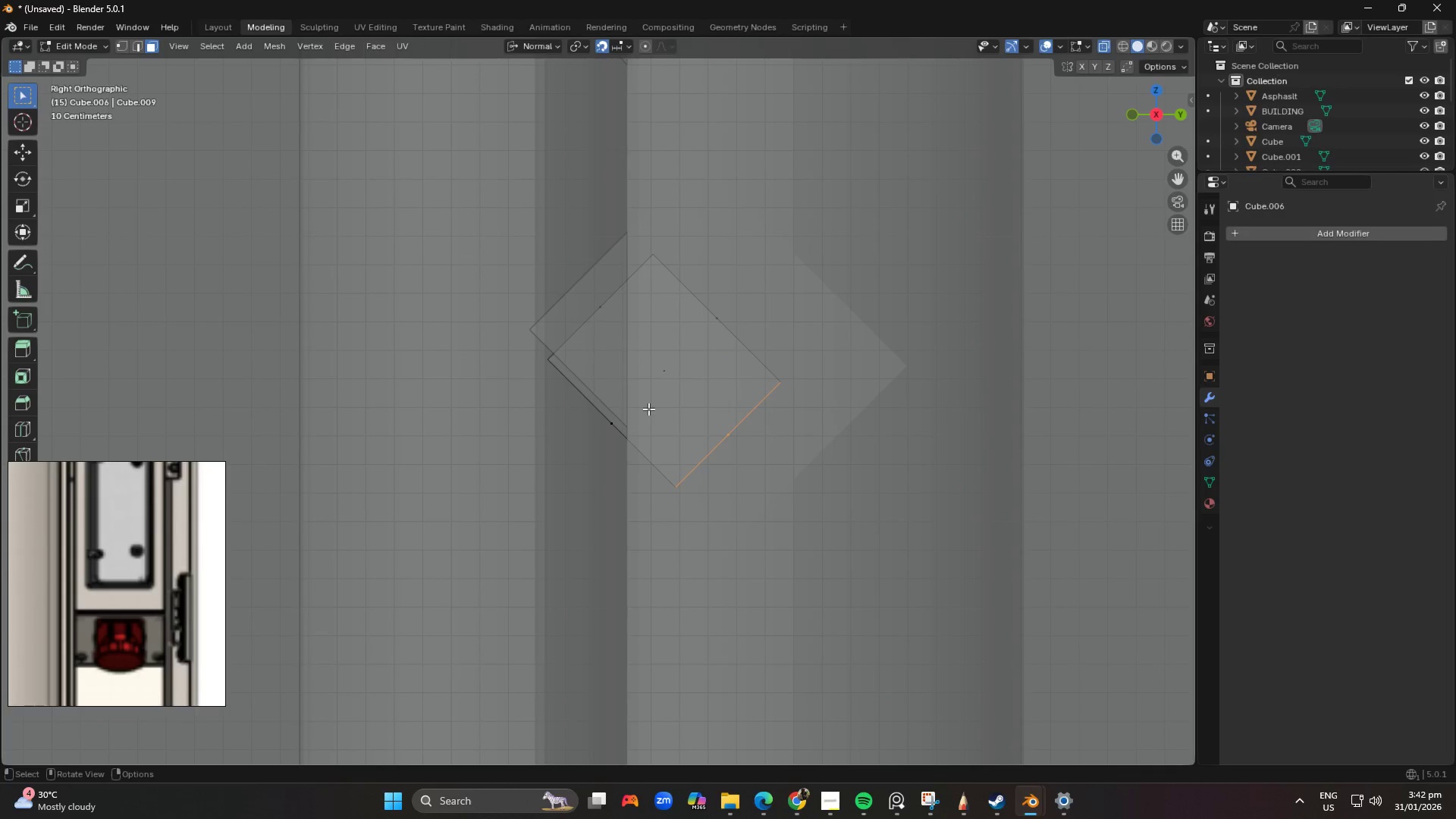 
type(gz)
 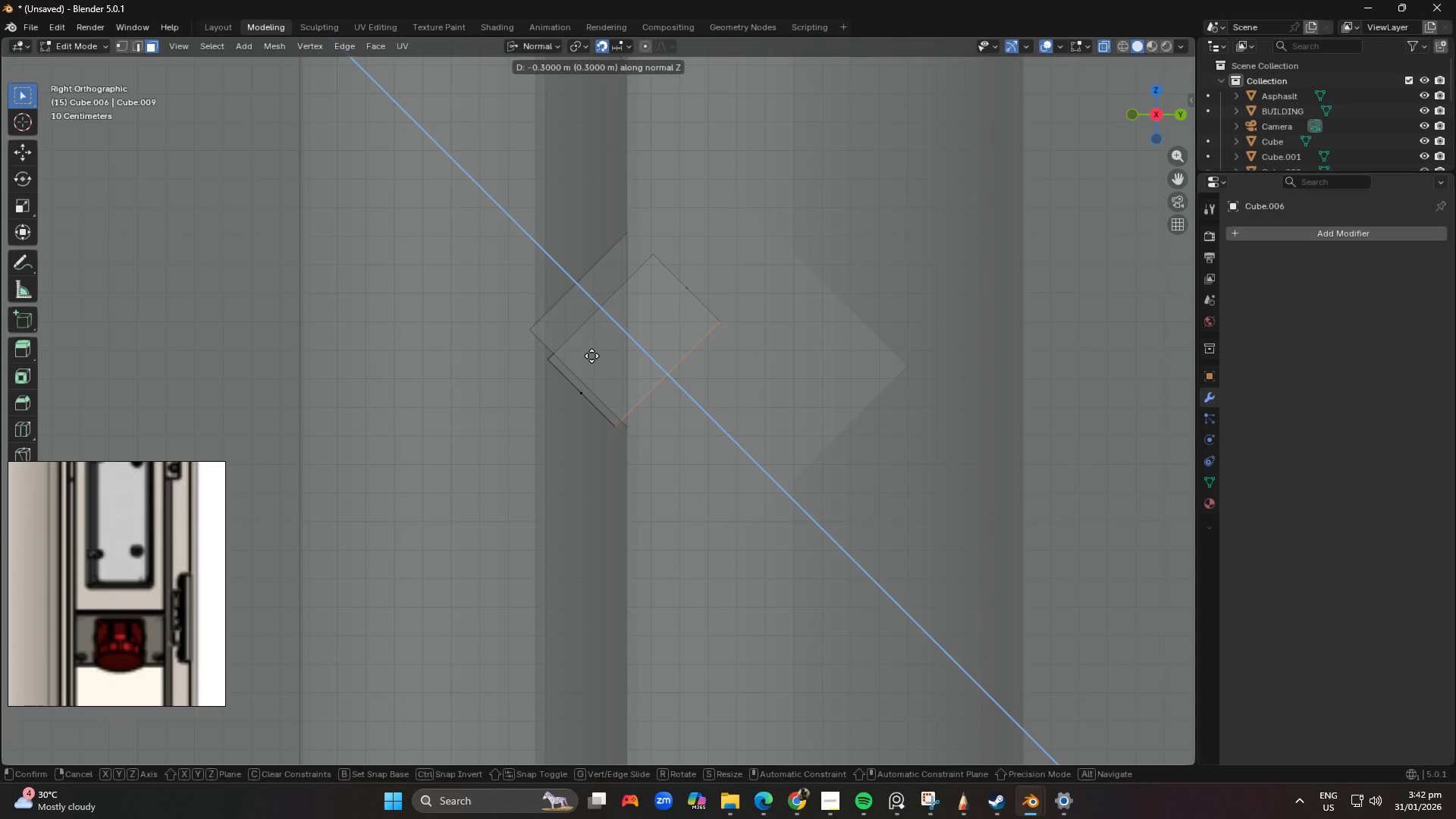 
left_click([592, 356])
 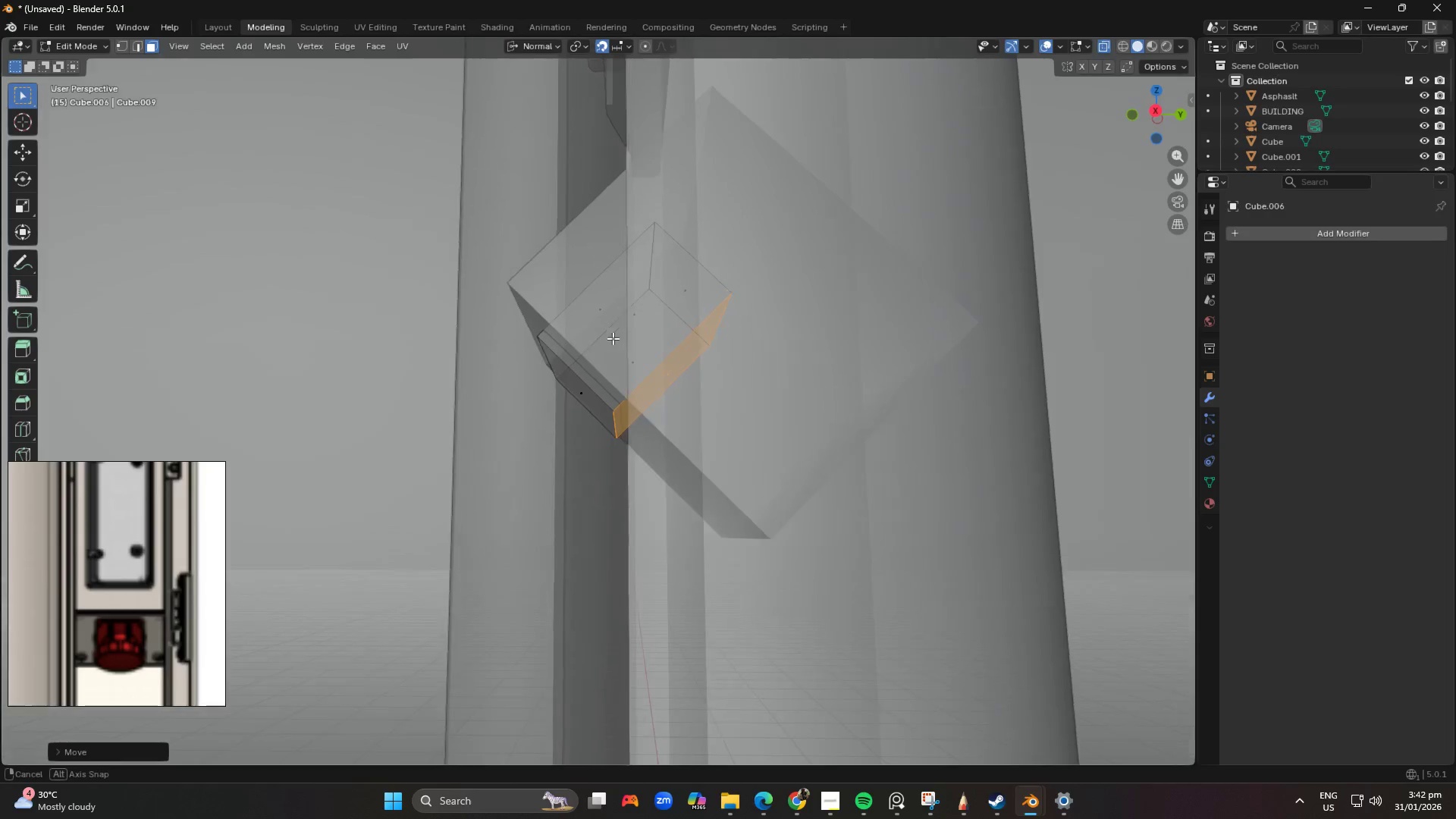 
key(Numpad9)
 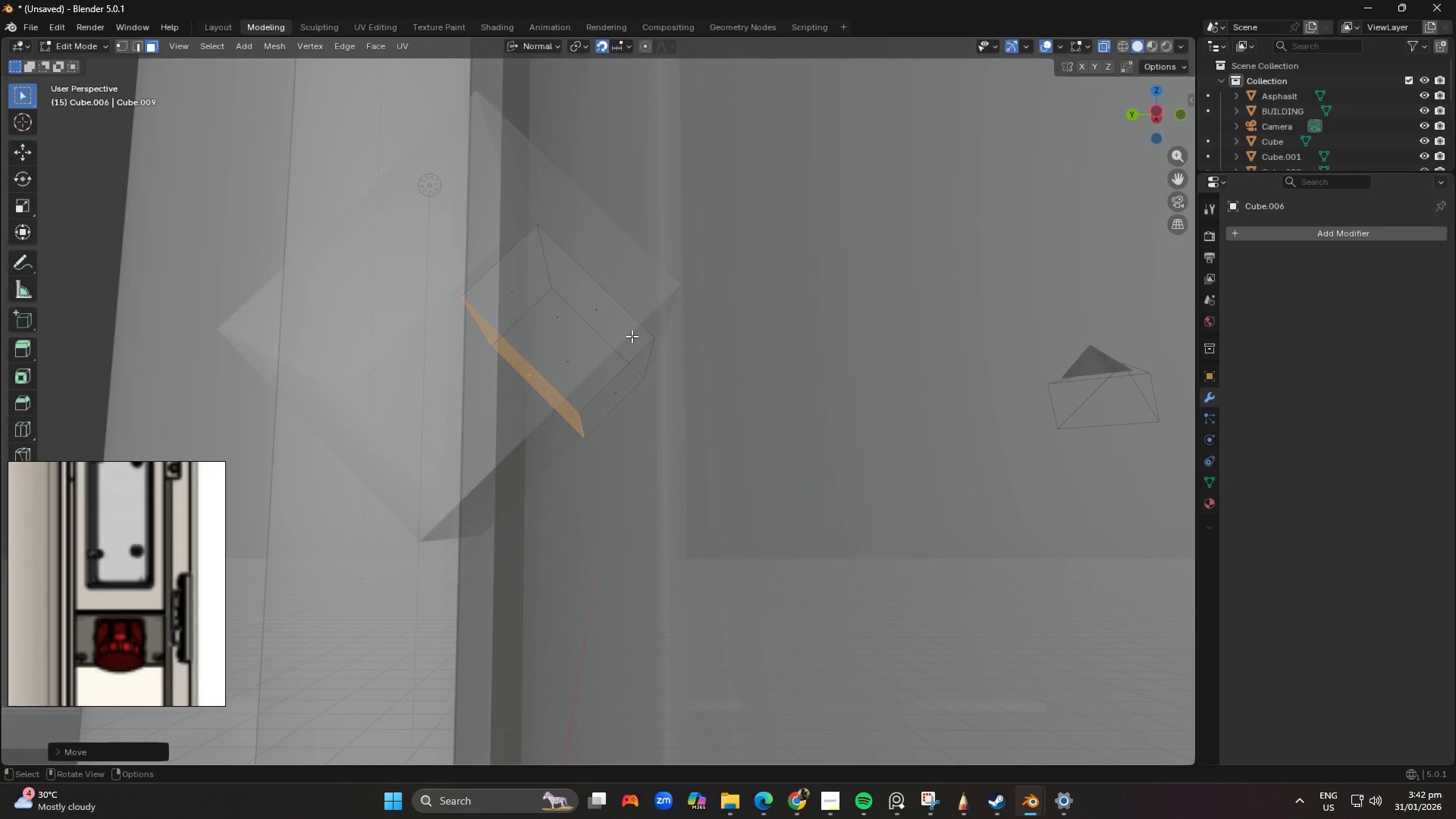 
key(Numpad3)
 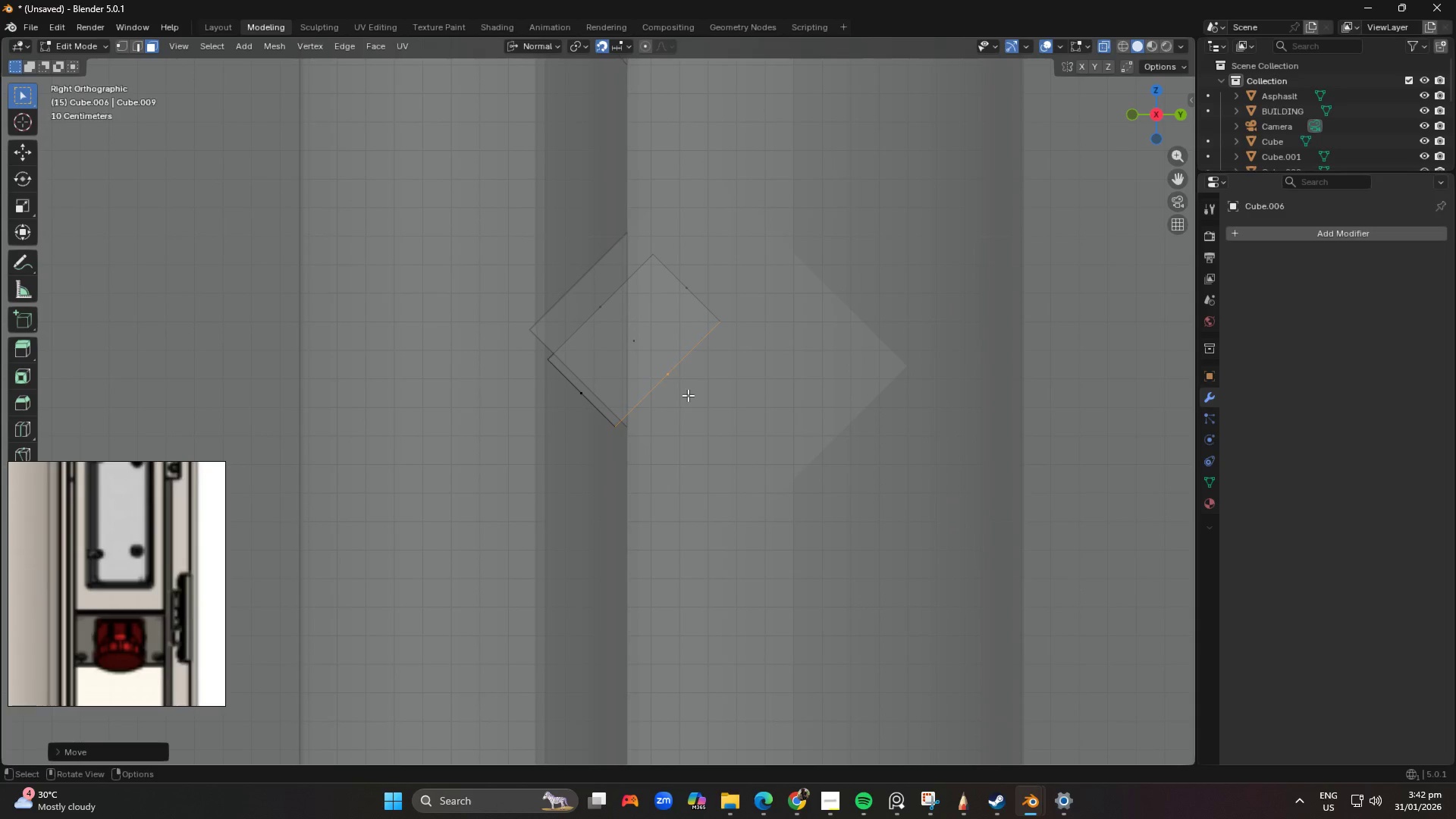 
key(Control+ControlLeft)
 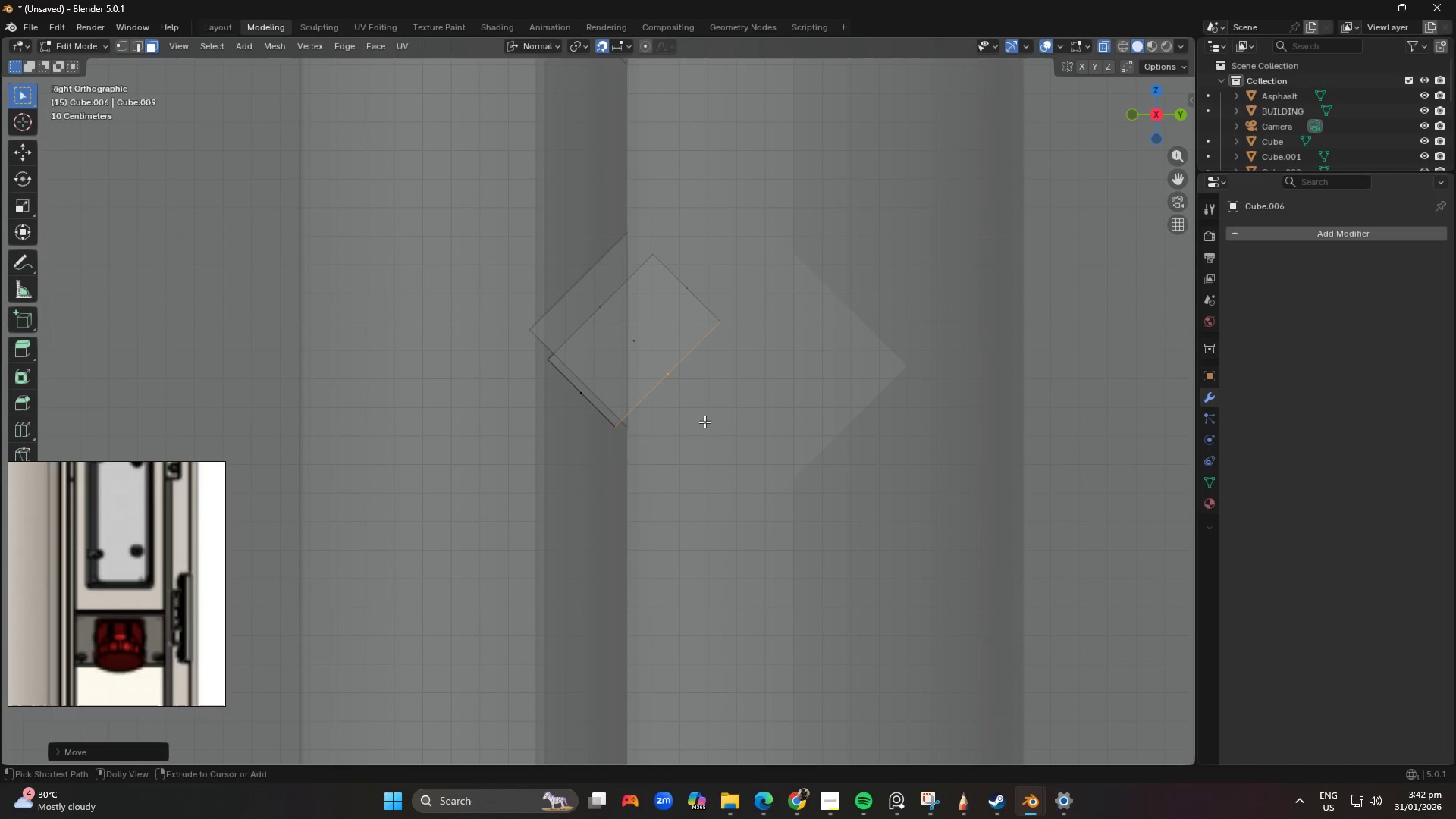 
key(Control+Shift+ShiftLeft)
 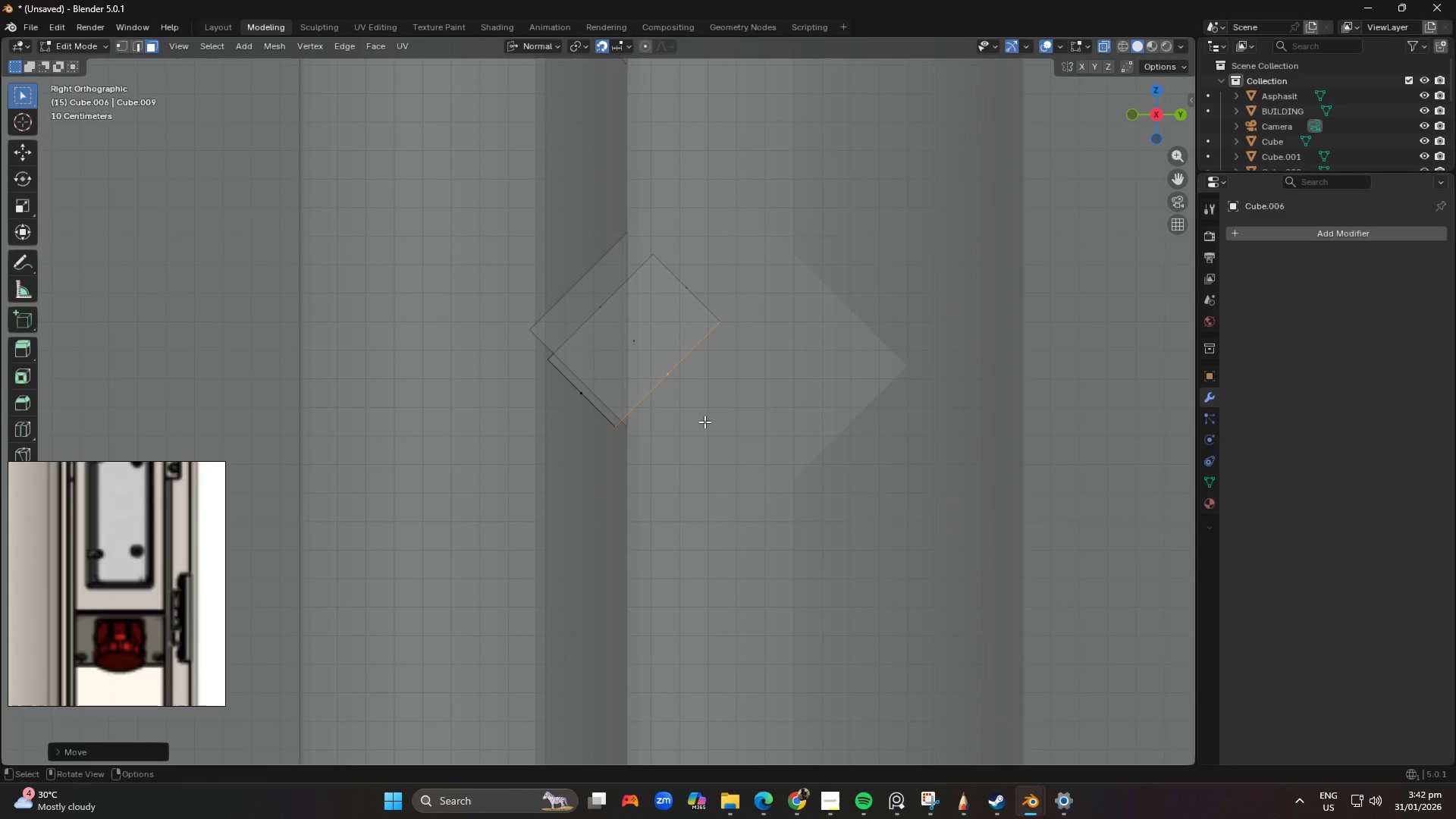 
key(Control+Z)
 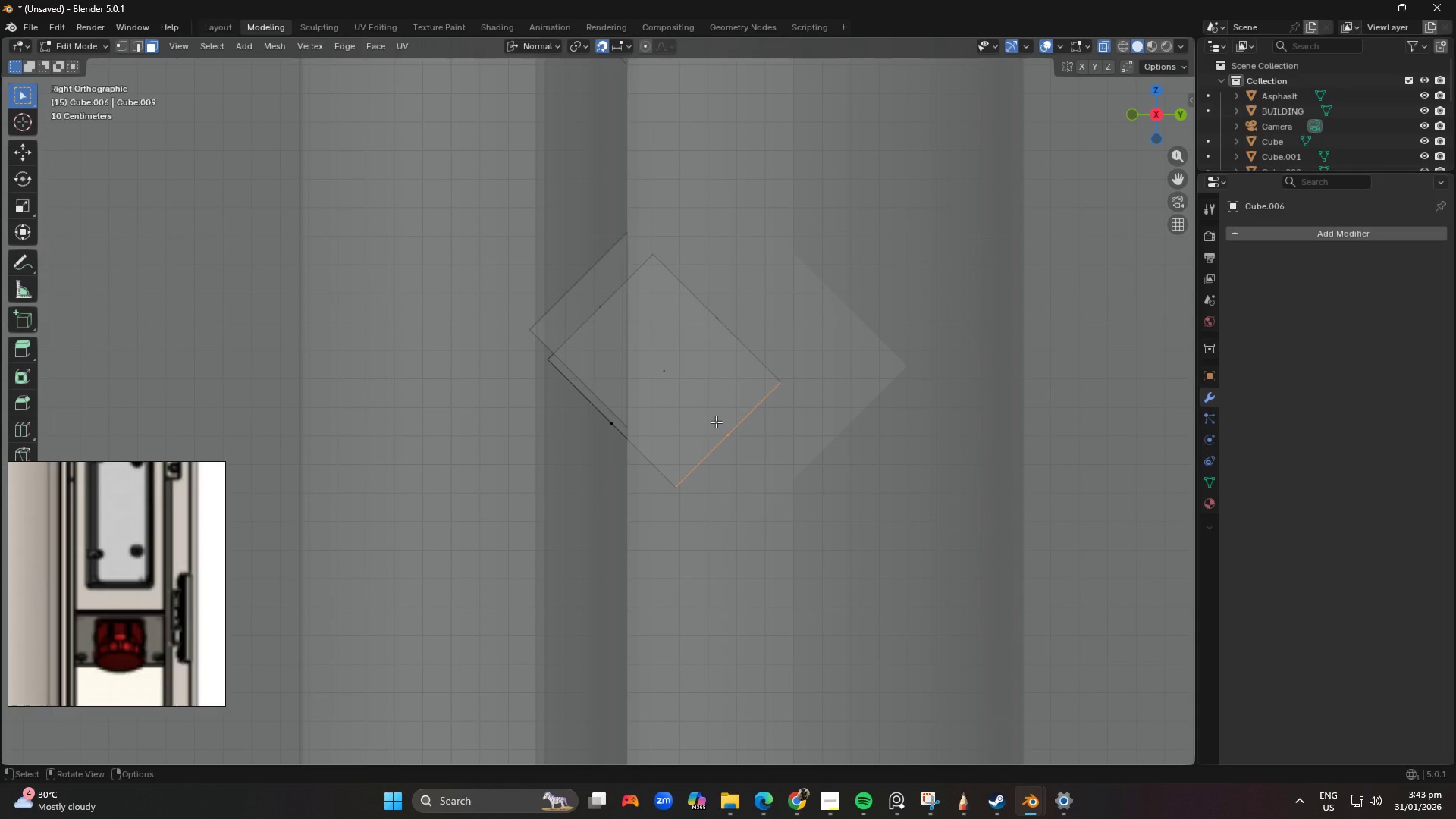 
type(gggg)
 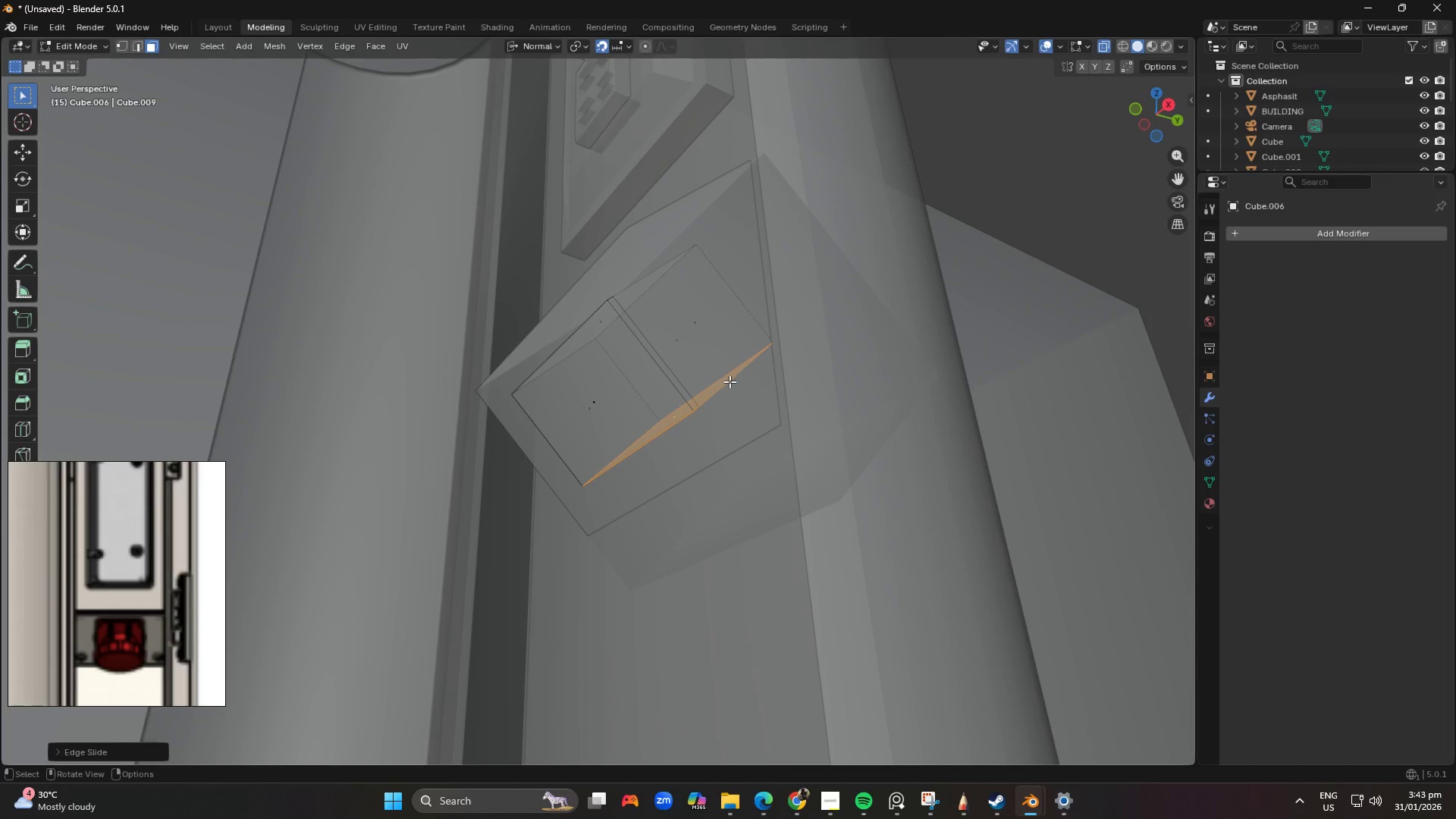 
type(gz)
 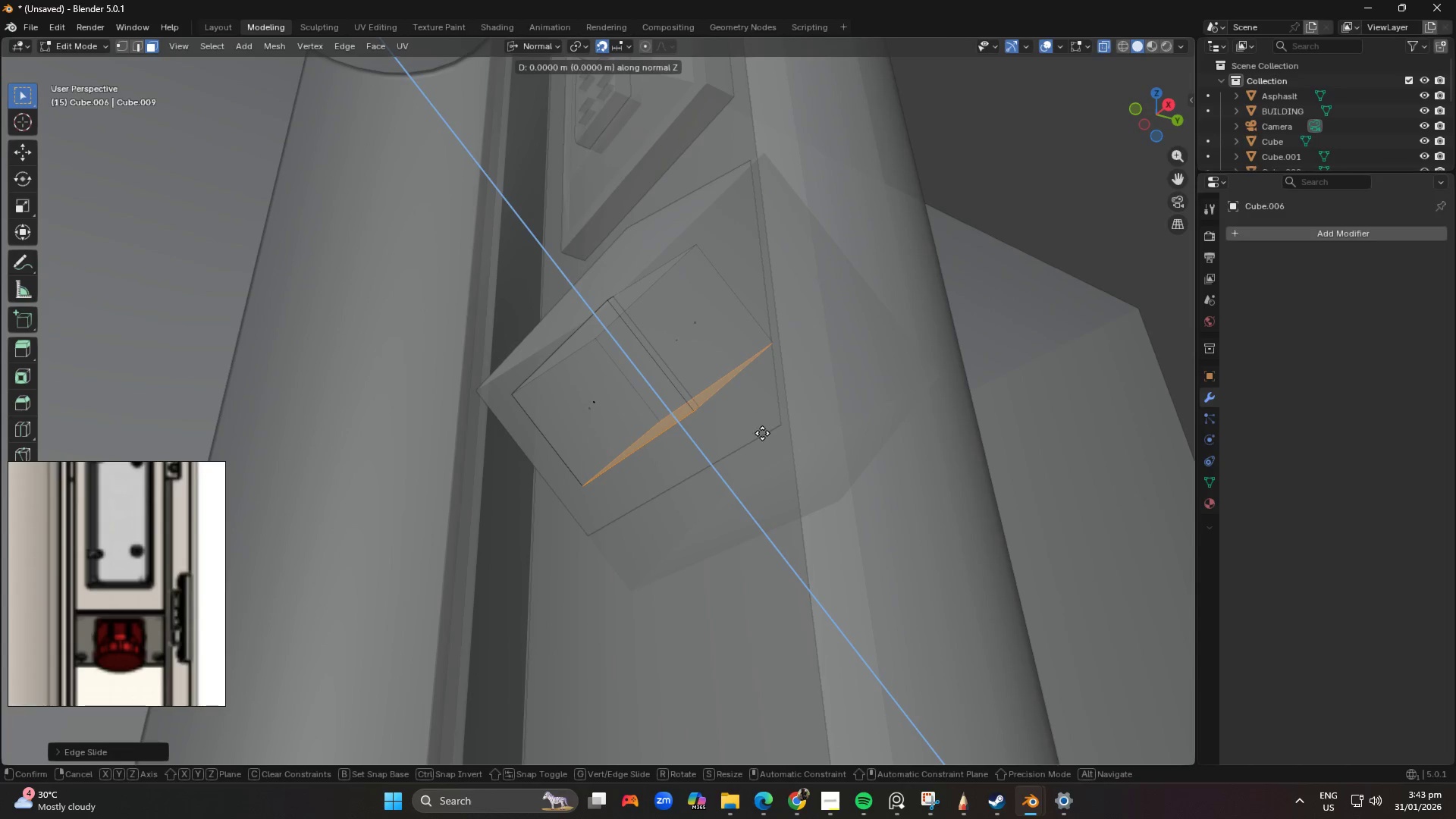 
hold_key(key=ShiftLeft, duration=1.5)
 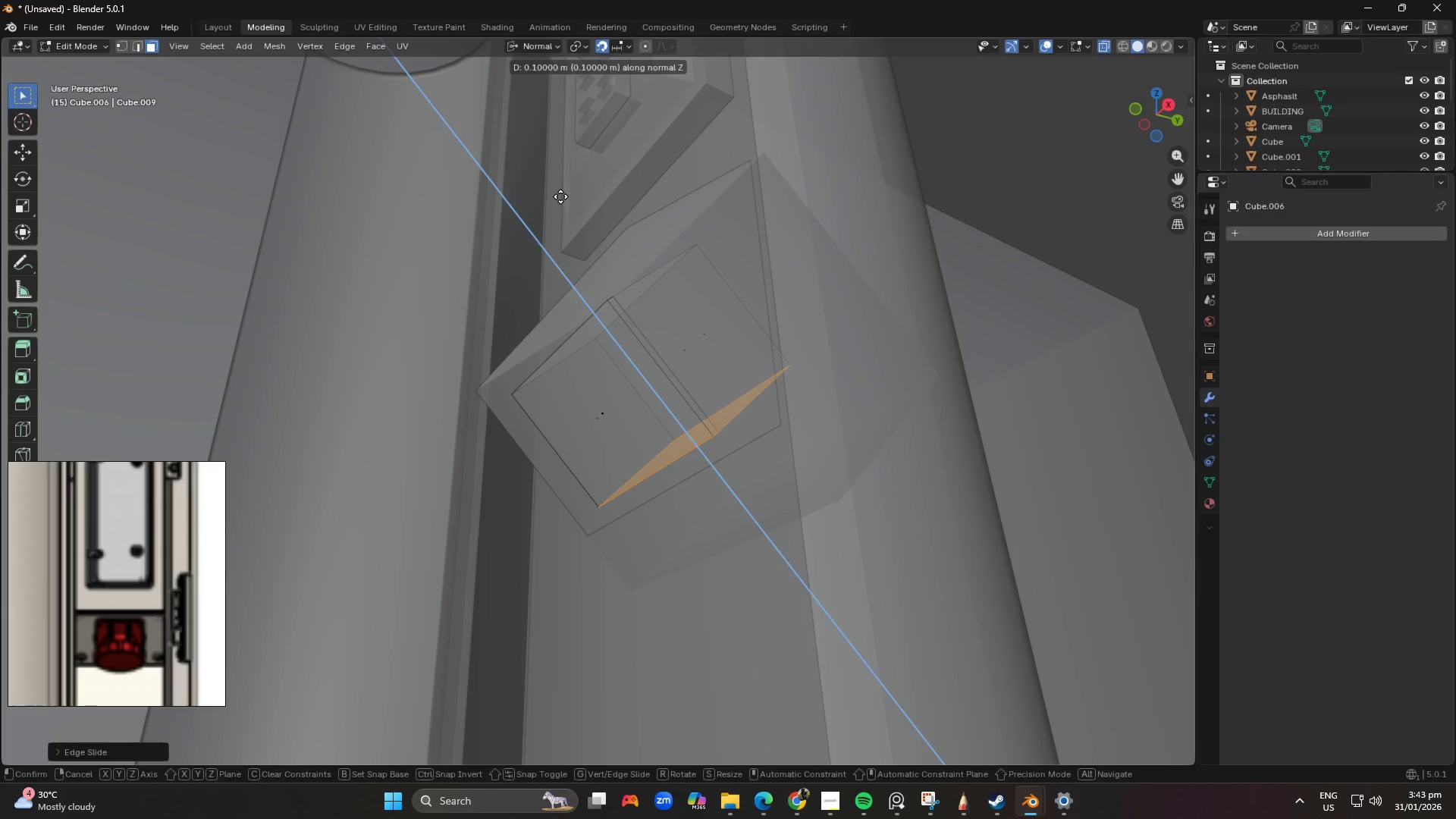 
hold_key(key=ShiftLeft, duration=0.84)
 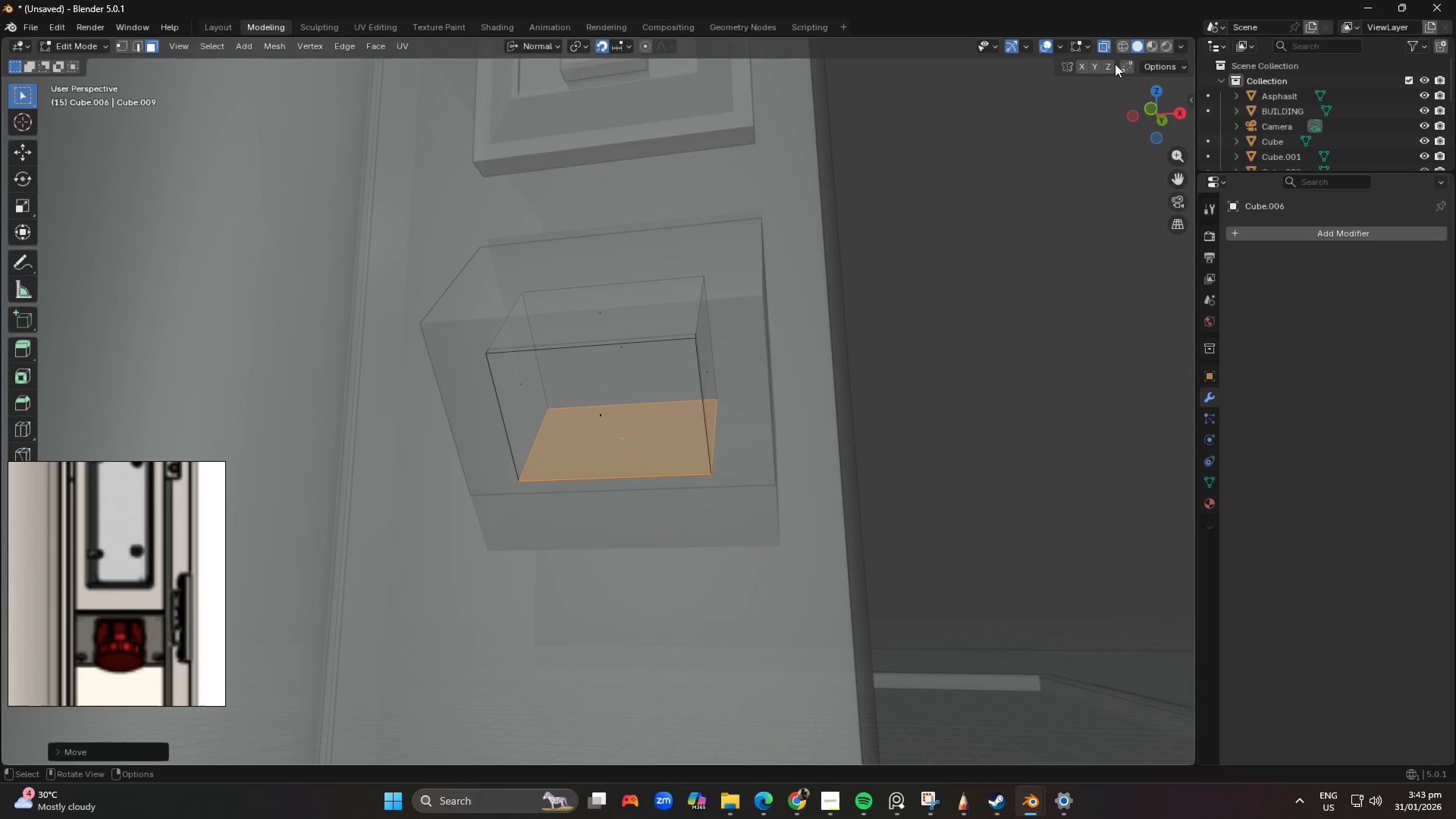 
left_click([1102, 48])
 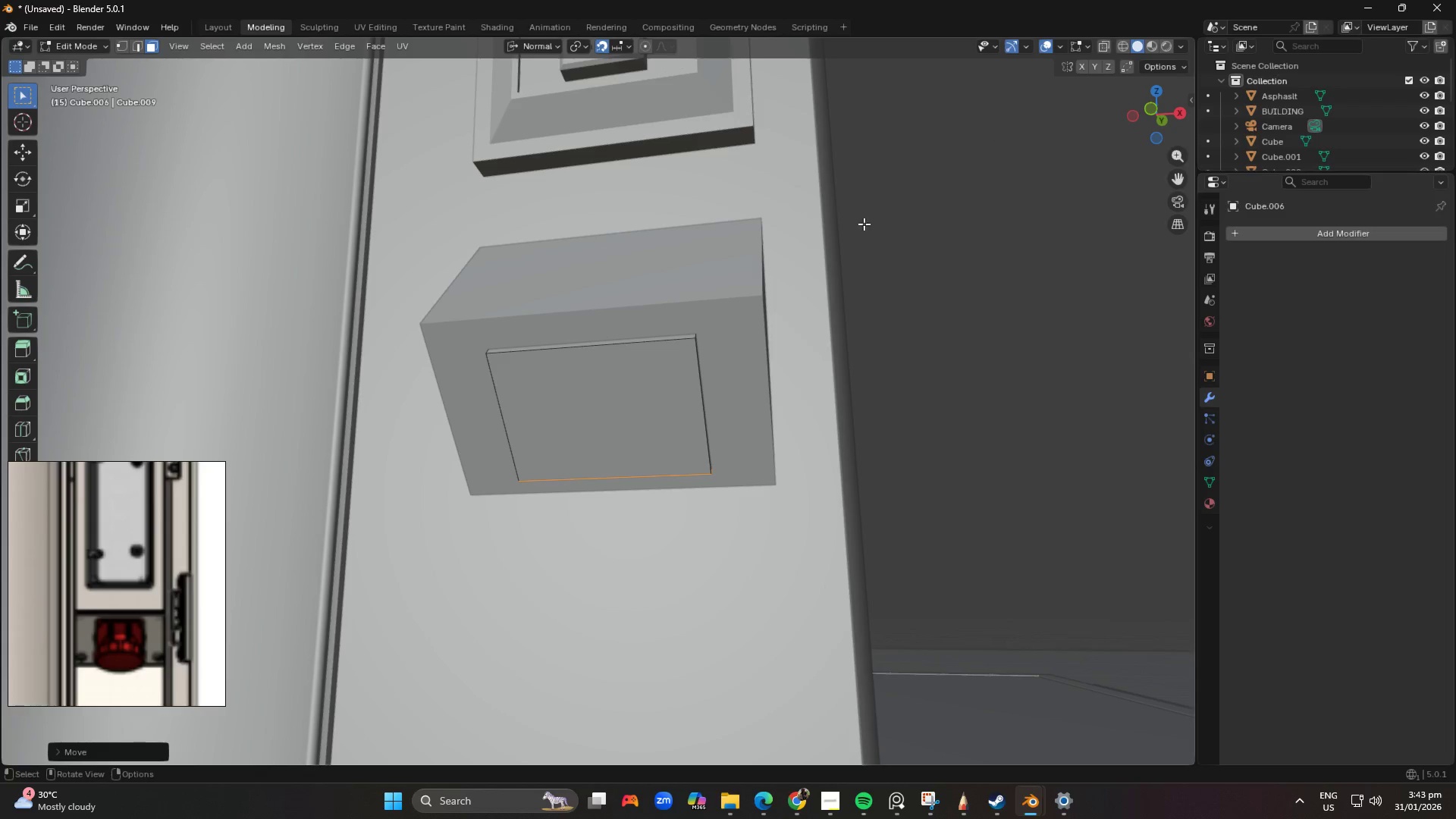 
key(Tab)
 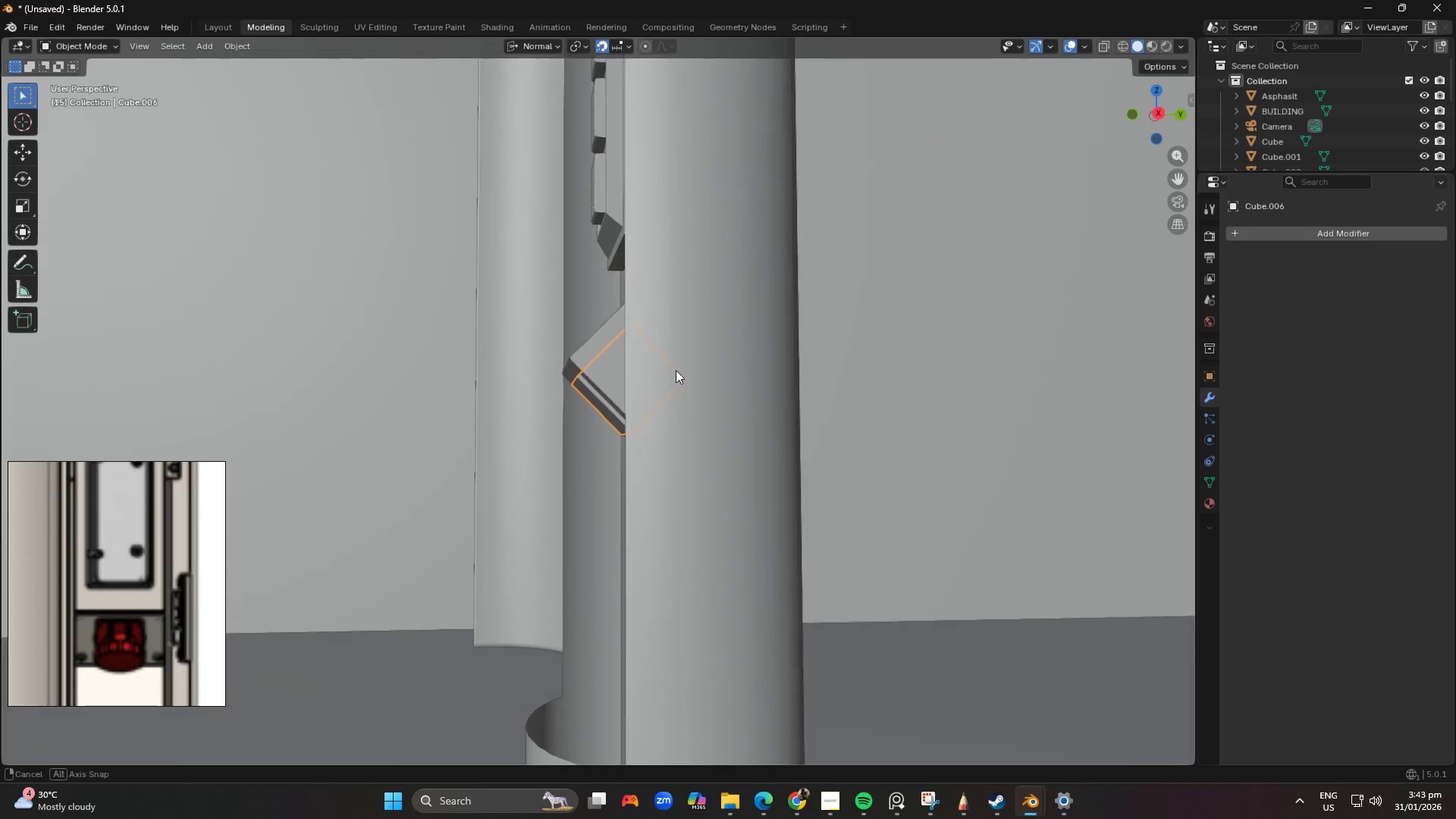 
scroll: coordinate [757, 356], scroll_direction: down, amount: 3.0
 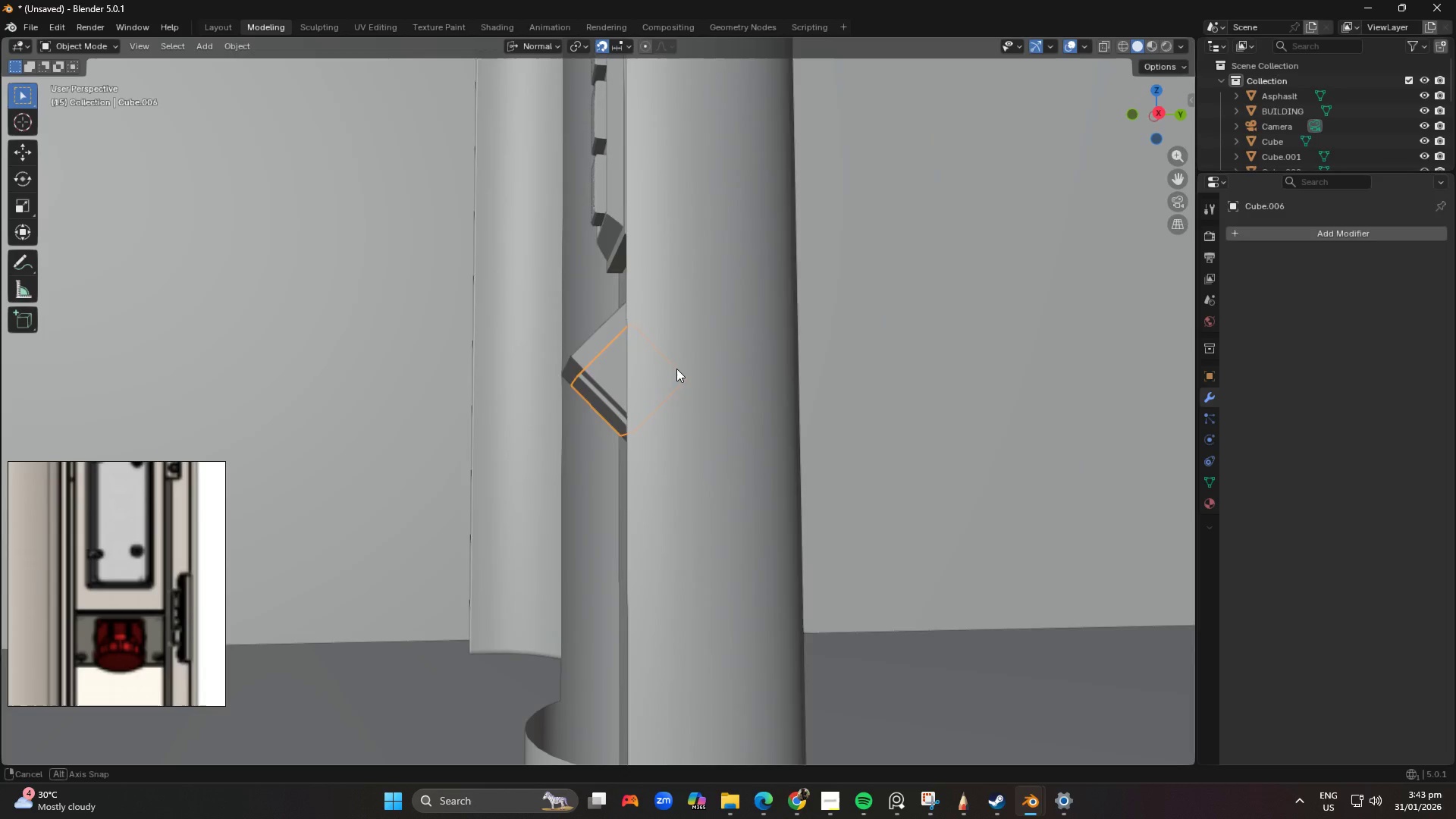 
scroll: coordinate [623, 396], scroll_direction: up, amount: 3.0
 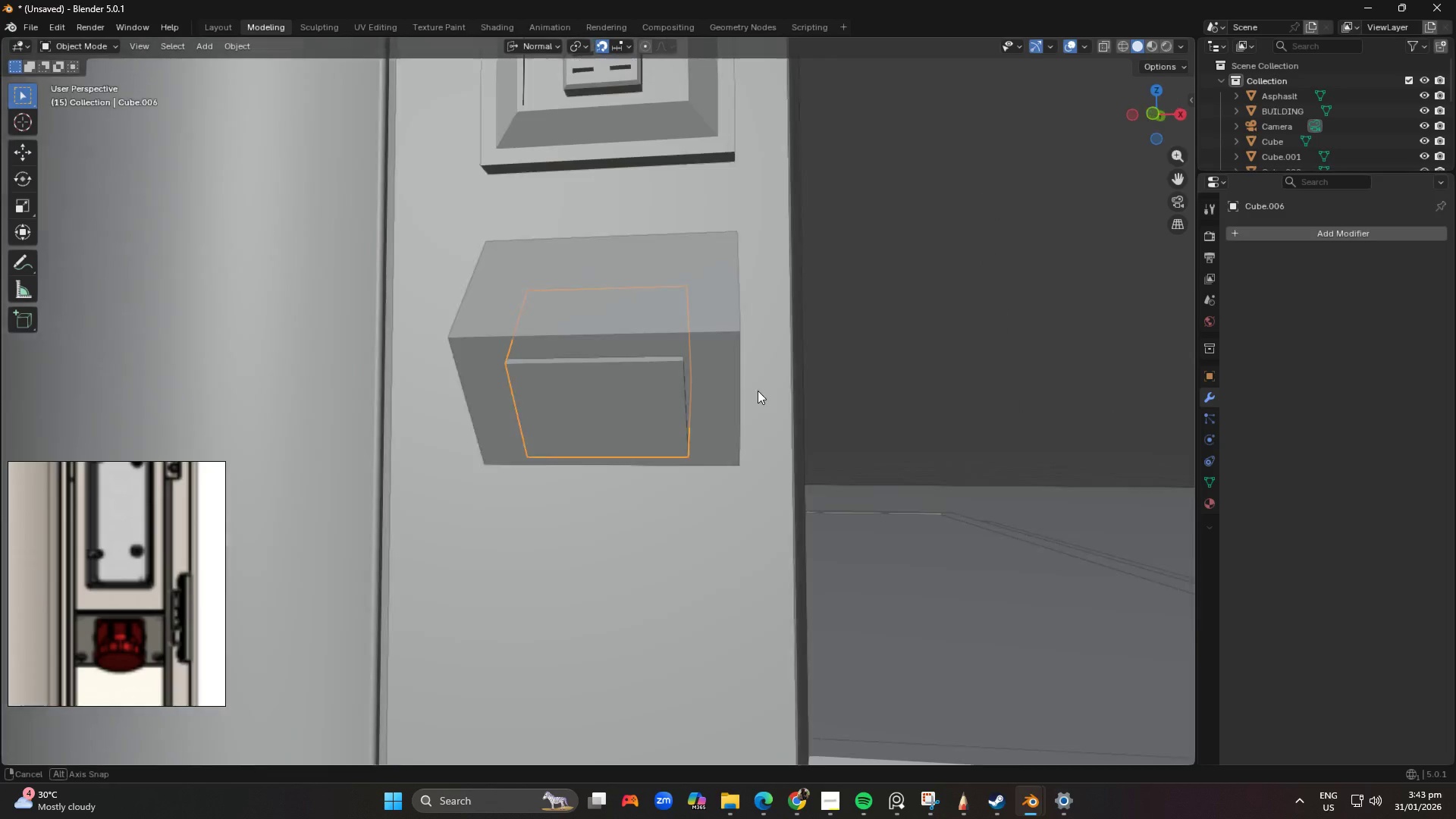 
key(Shift+ShiftLeft)
 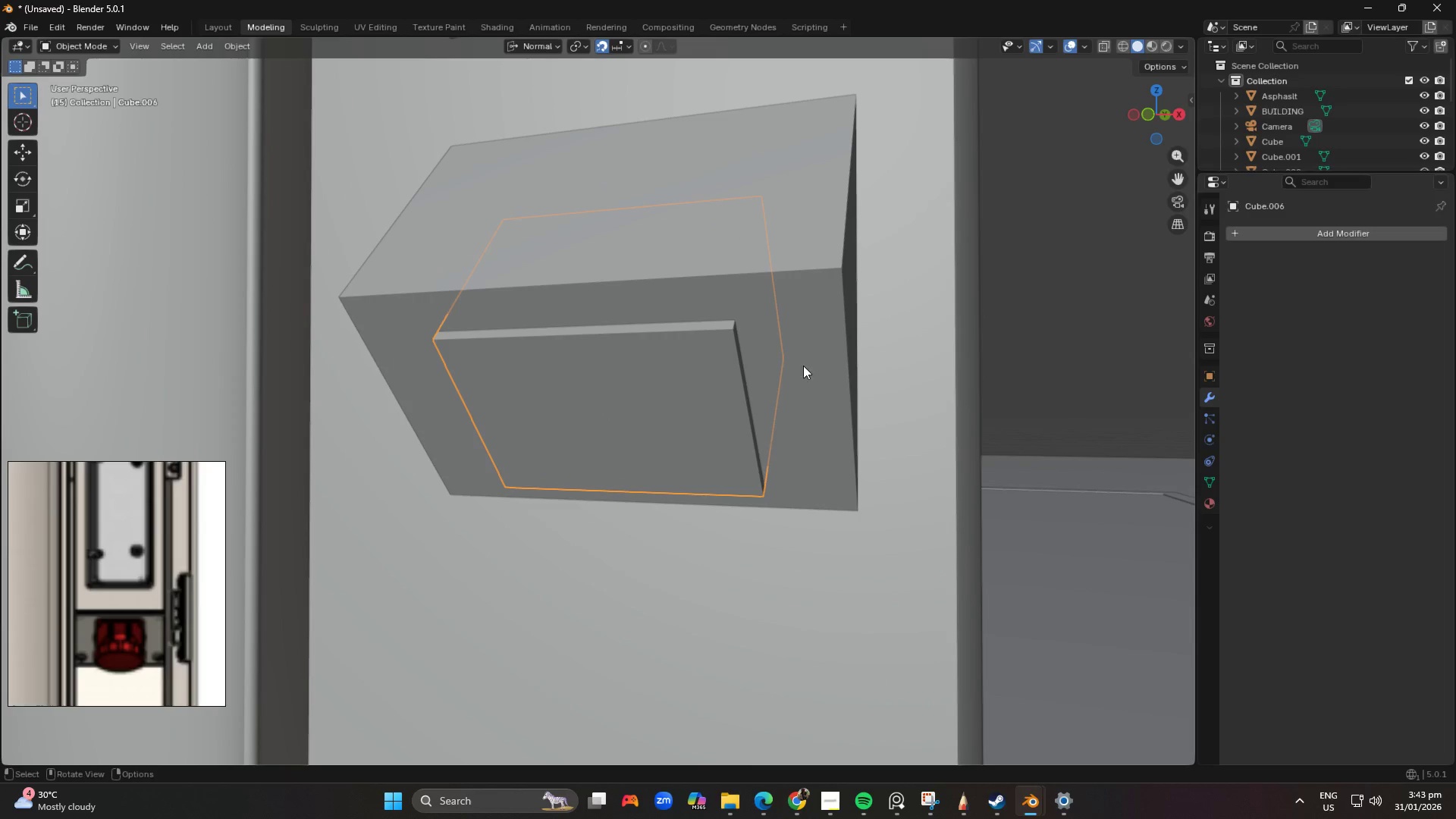 
scroll: coordinate [764, 375], scroll_direction: up, amount: 4.0
 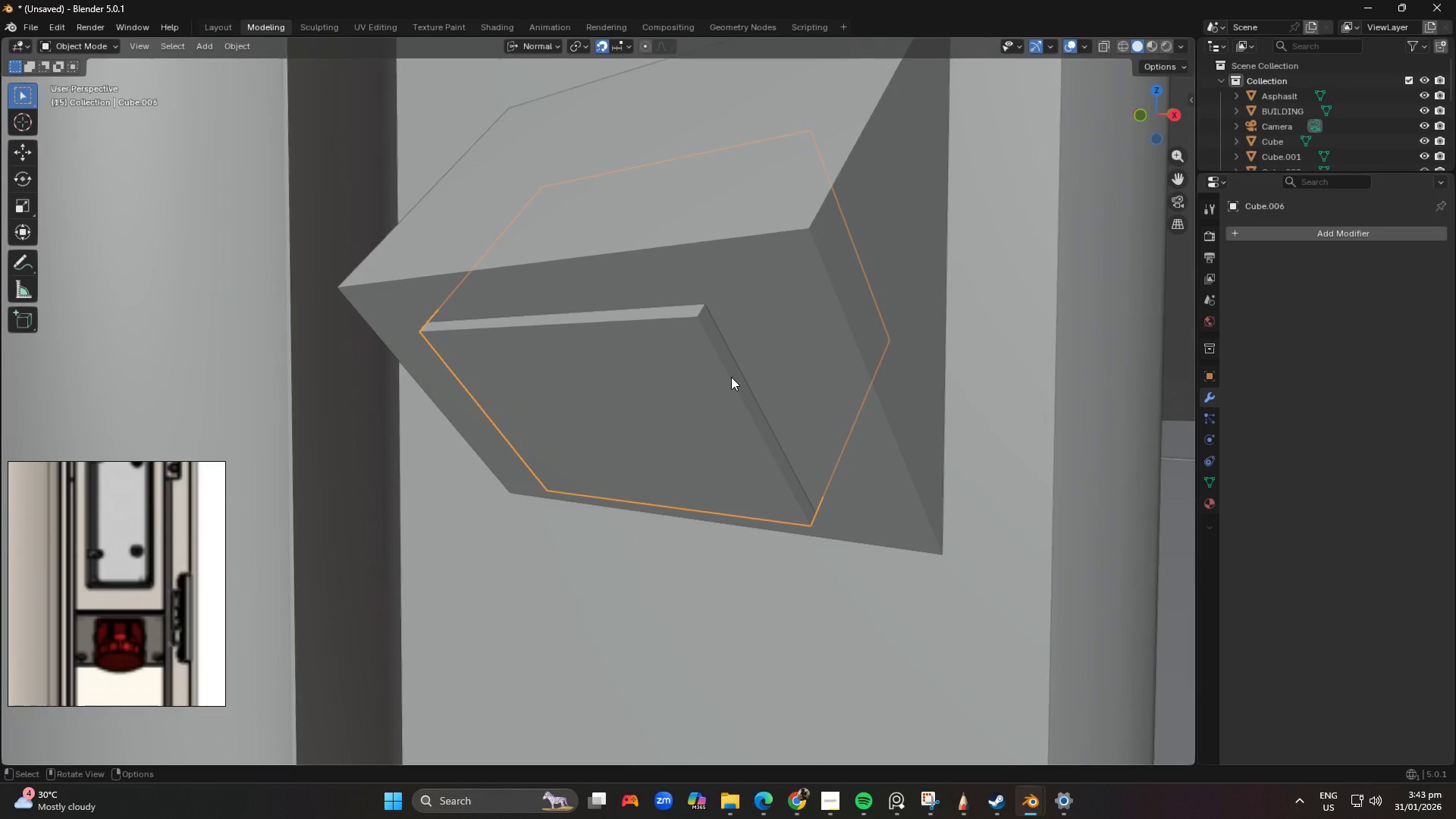 
key(Tab)
 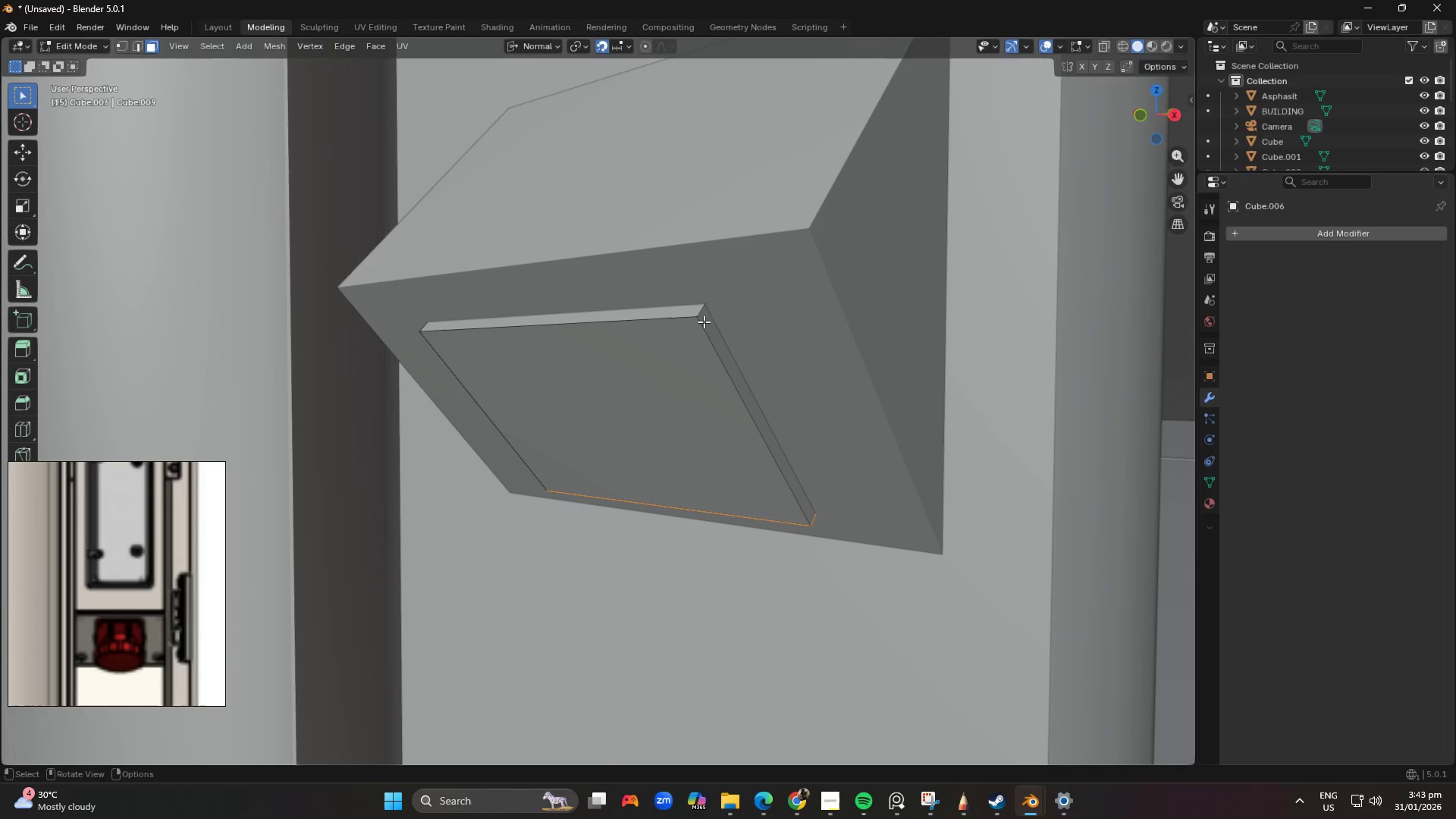 
hold_key(key=AltLeft, duration=0.45)
left_click([700, 312])
 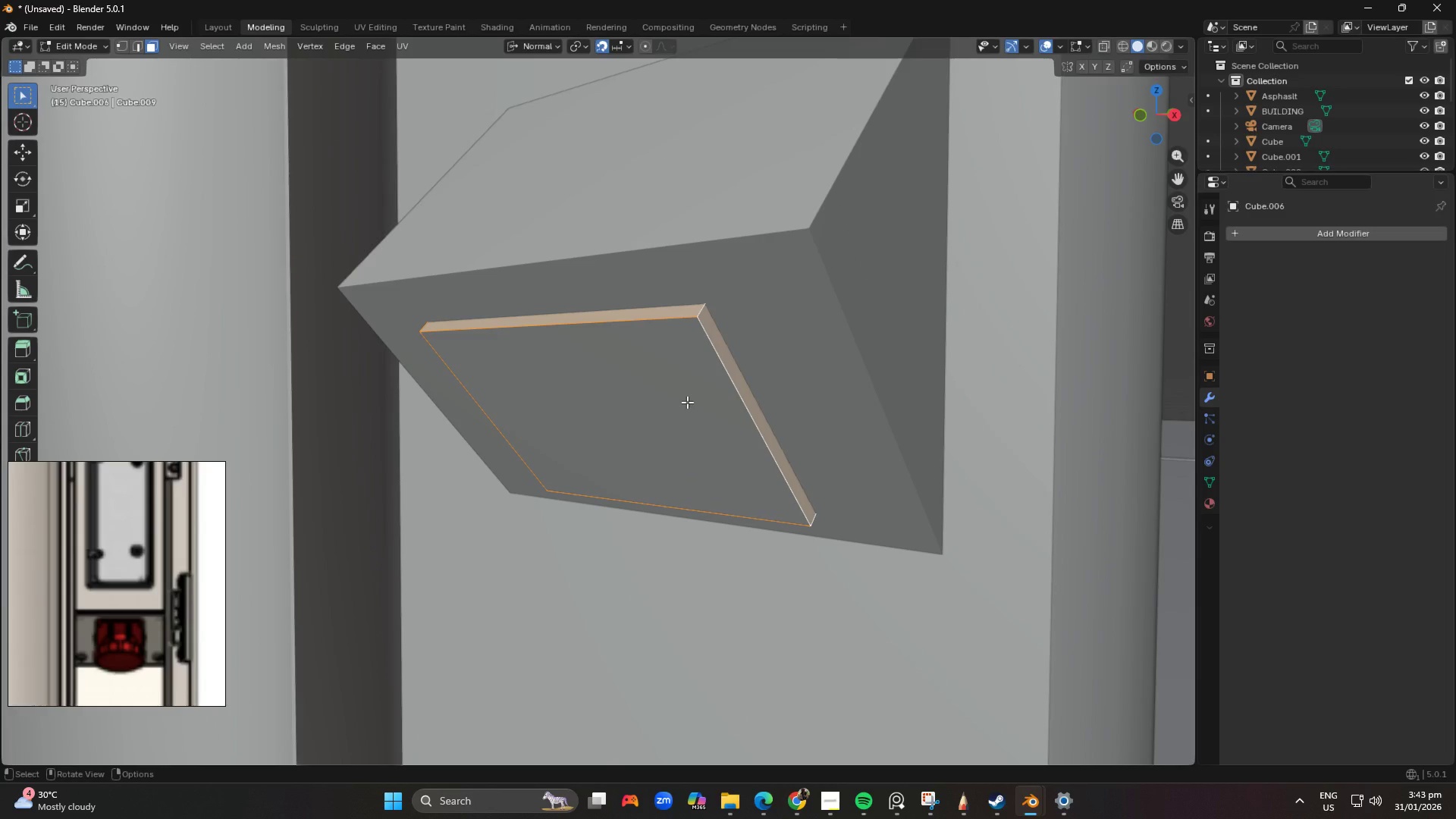 
scroll: coordinate [687, 402], scroll_direction: up, amount: 1.0
 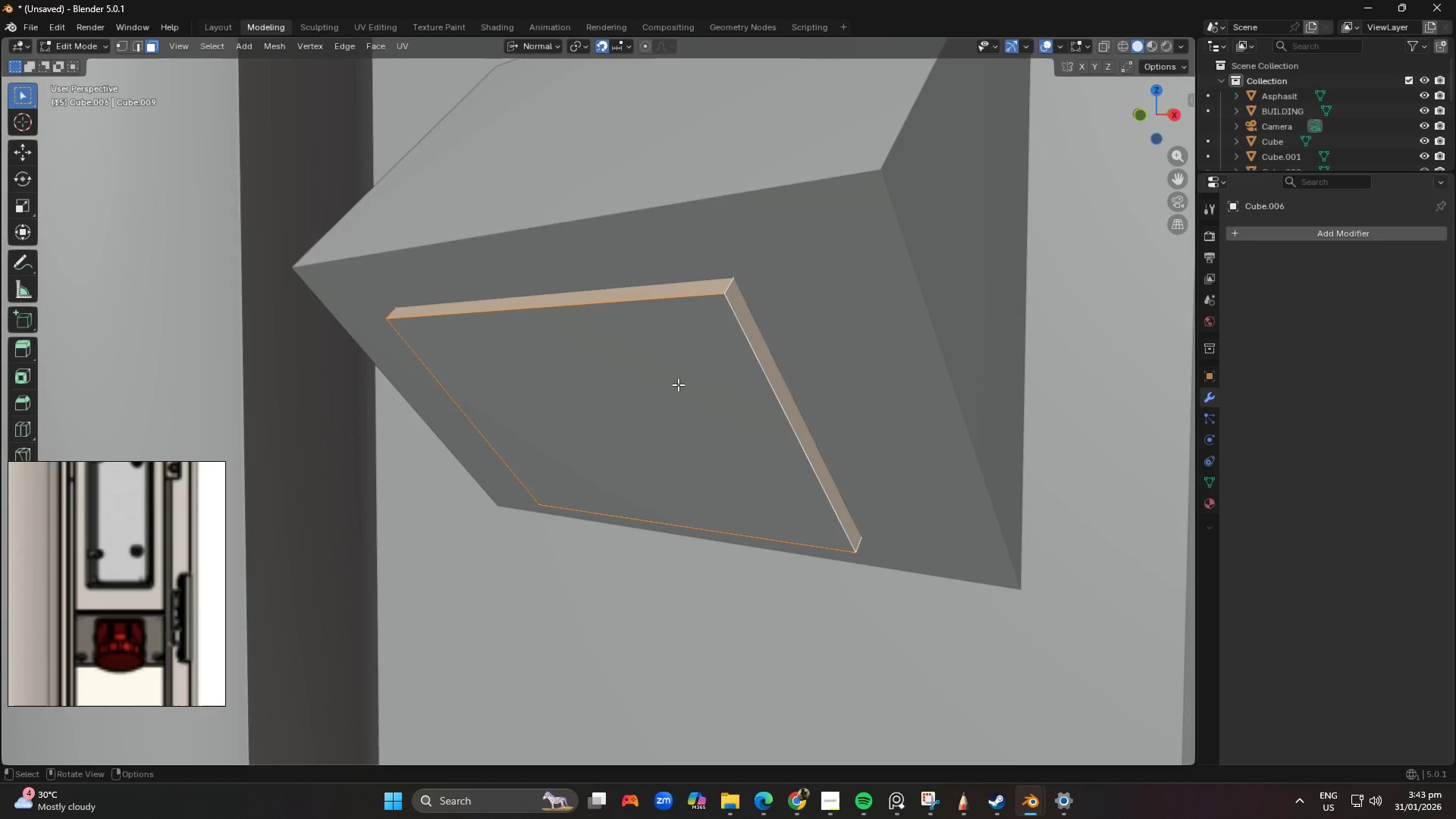 
scroll: coordinate [674, 383], scroll_direction: down, amount: 1.0
 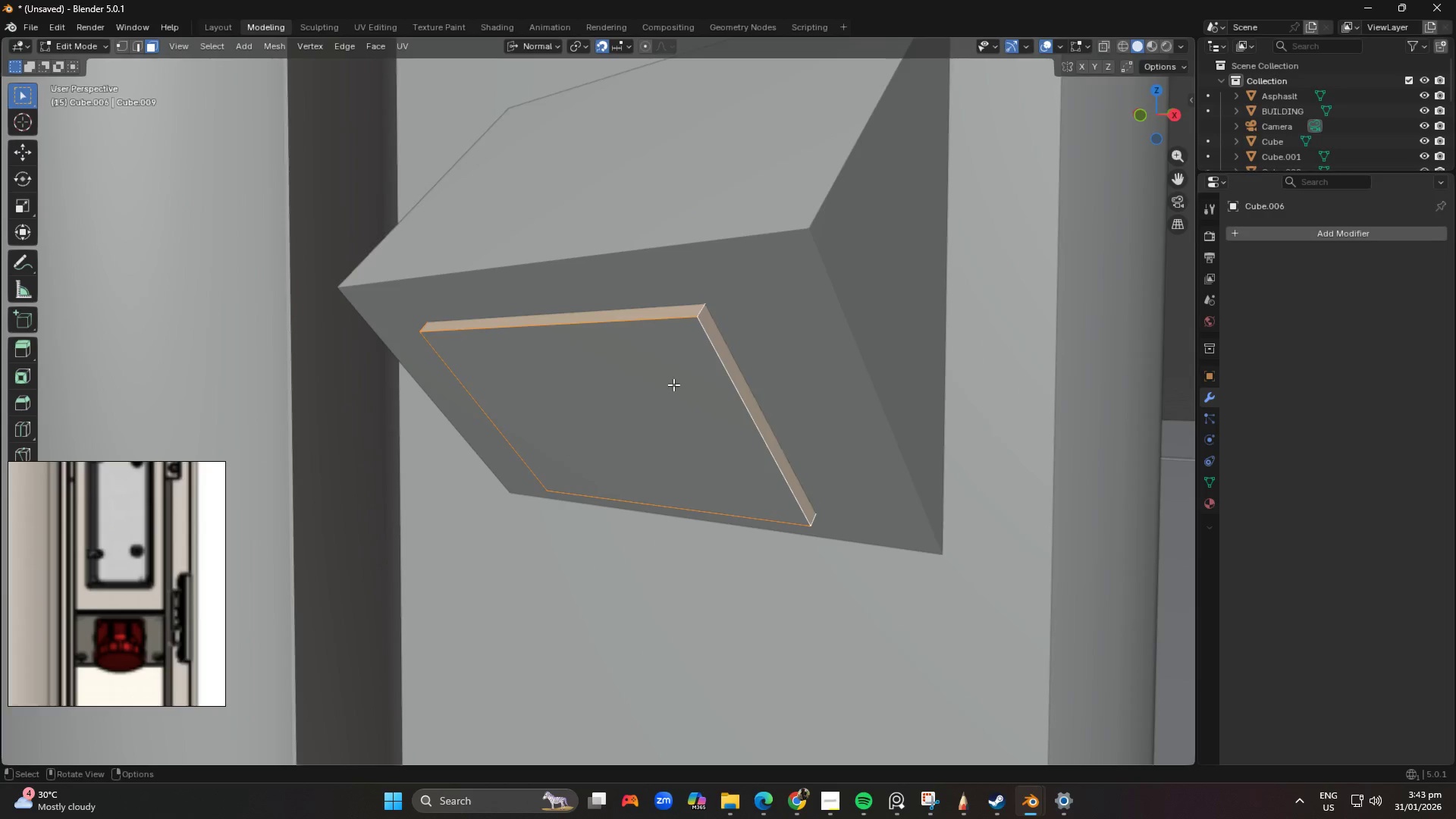 
scroll: coordinate [679, 386], scroll_direction: up, amount: 1.0
 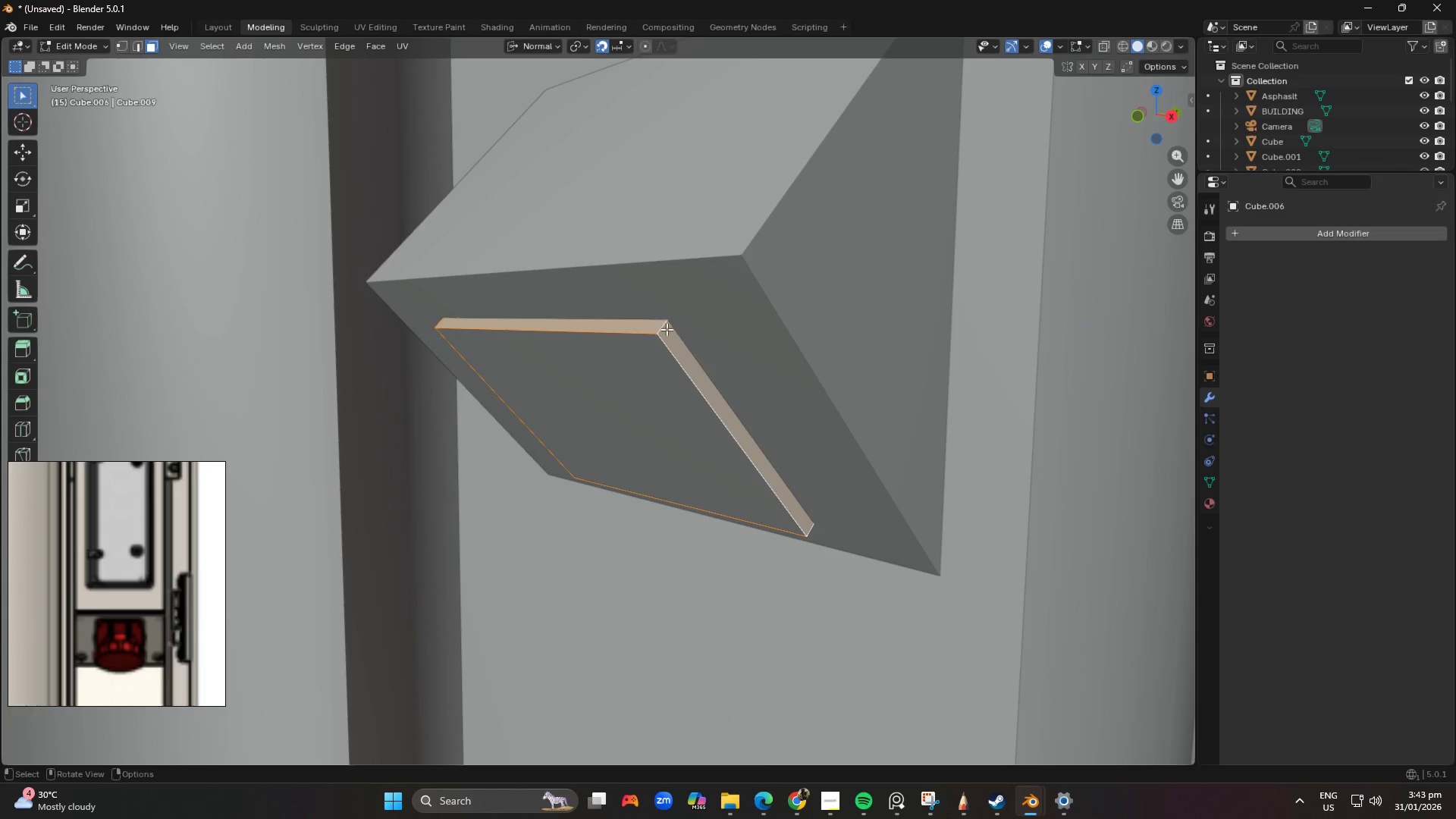 
key(NumpadDivide)
 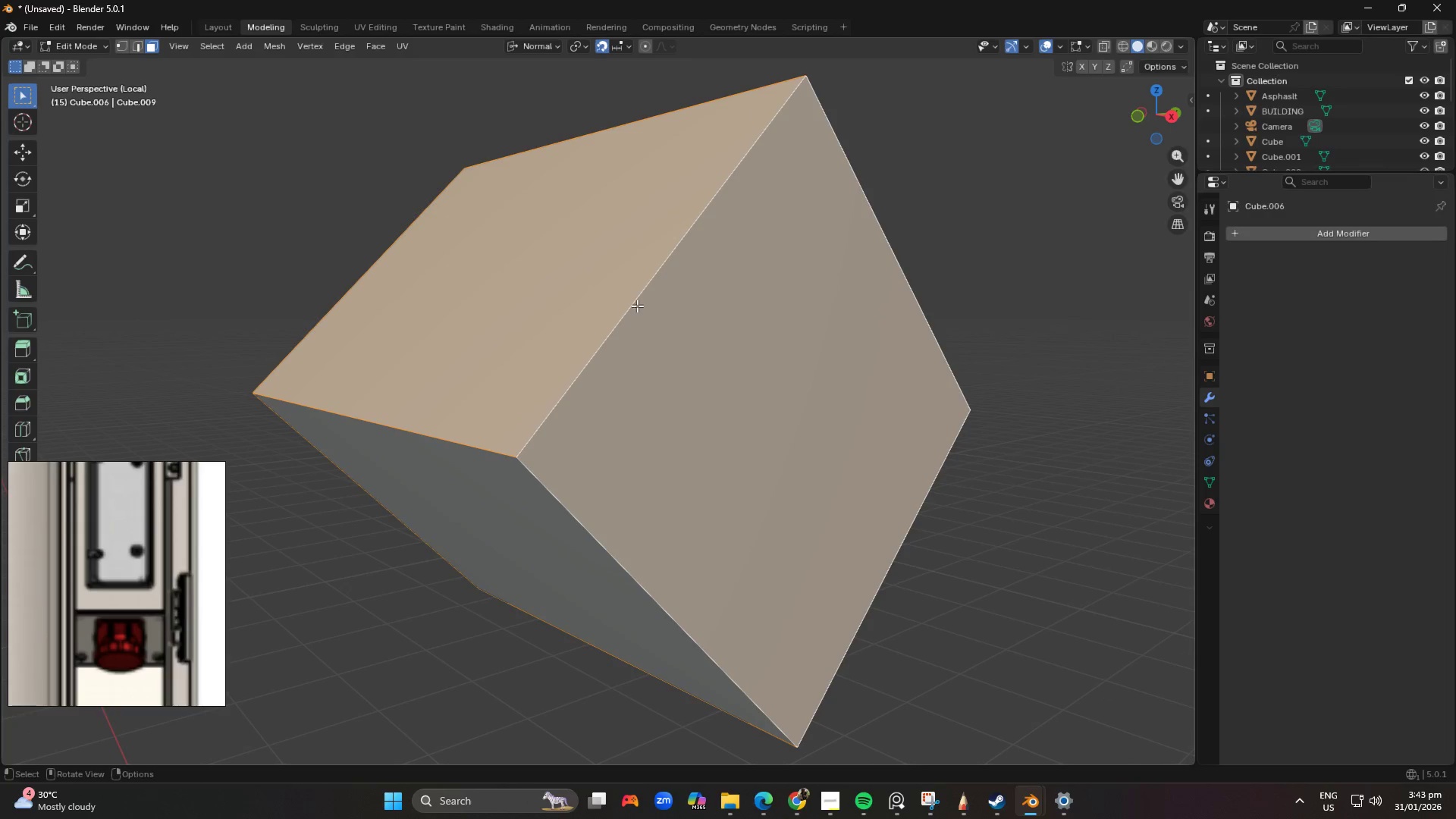 
key(2)
 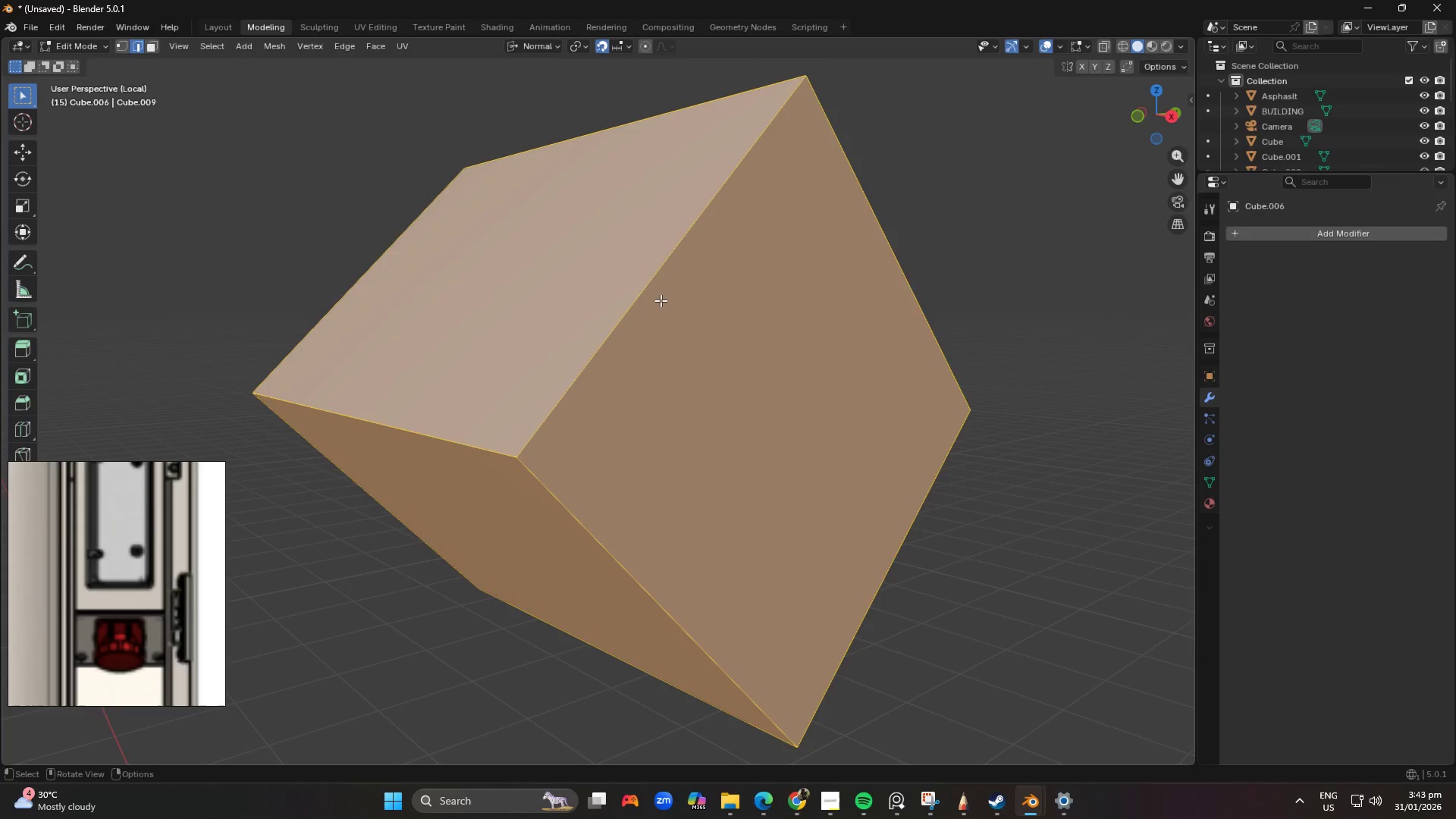 
left_click([661, 300])
 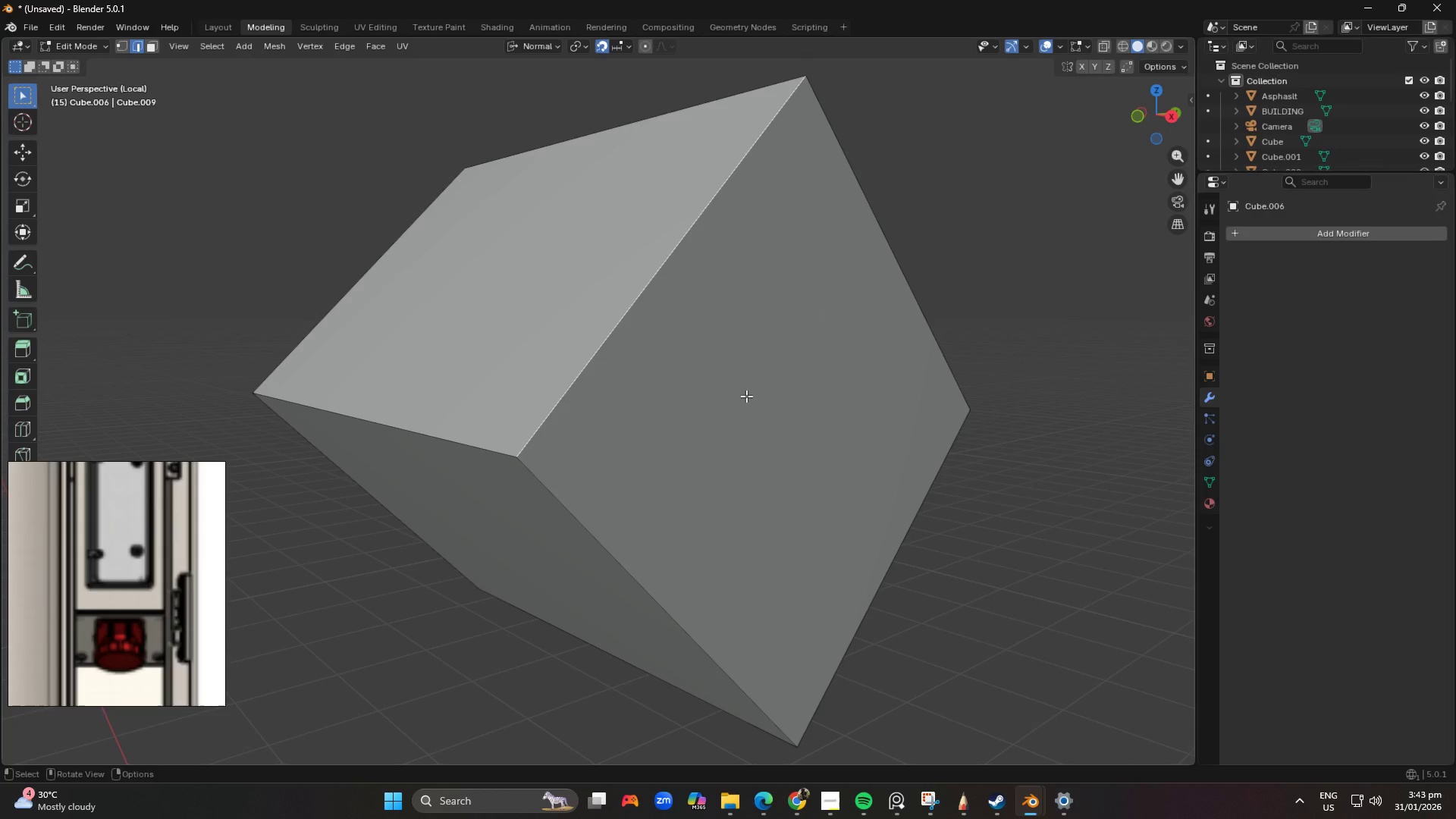 
hold_key(key=ShiftLeft, duration=0.55)
 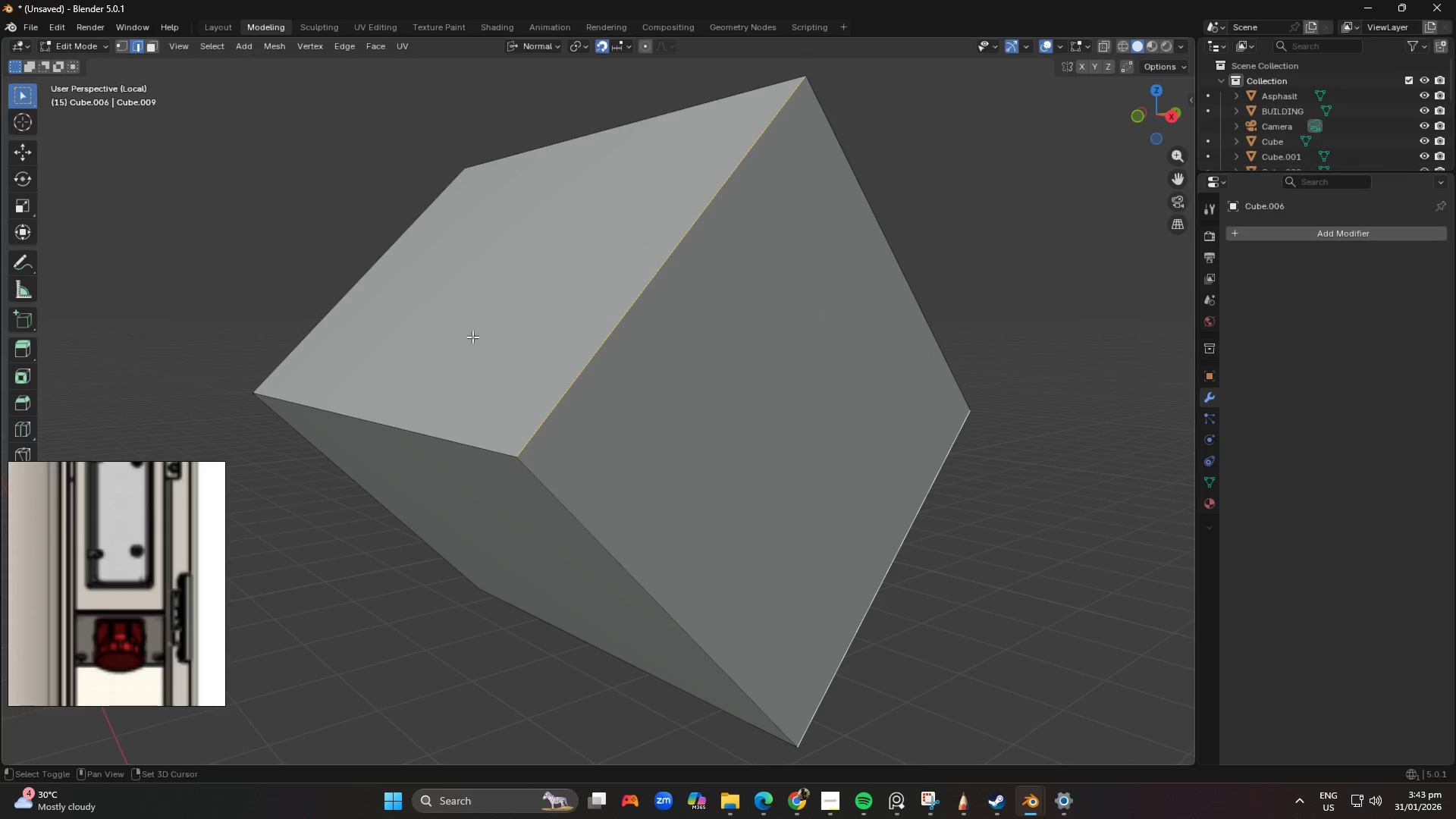 
hold_key(key=ShiftLeft, duration=0.45)
 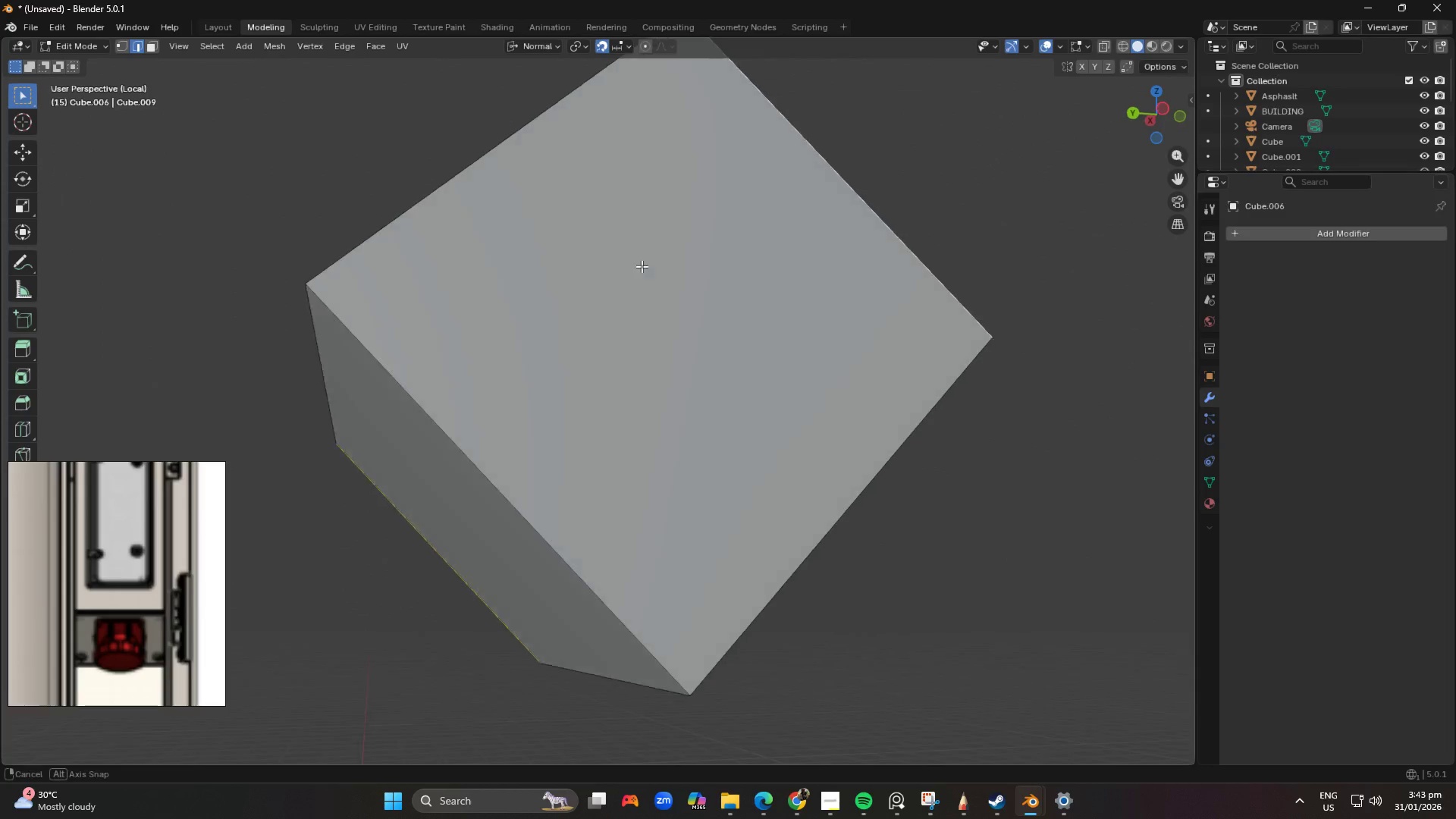 
hold_key(key=ShiftLeft, duration=0.34)
left_click([485, 483])
 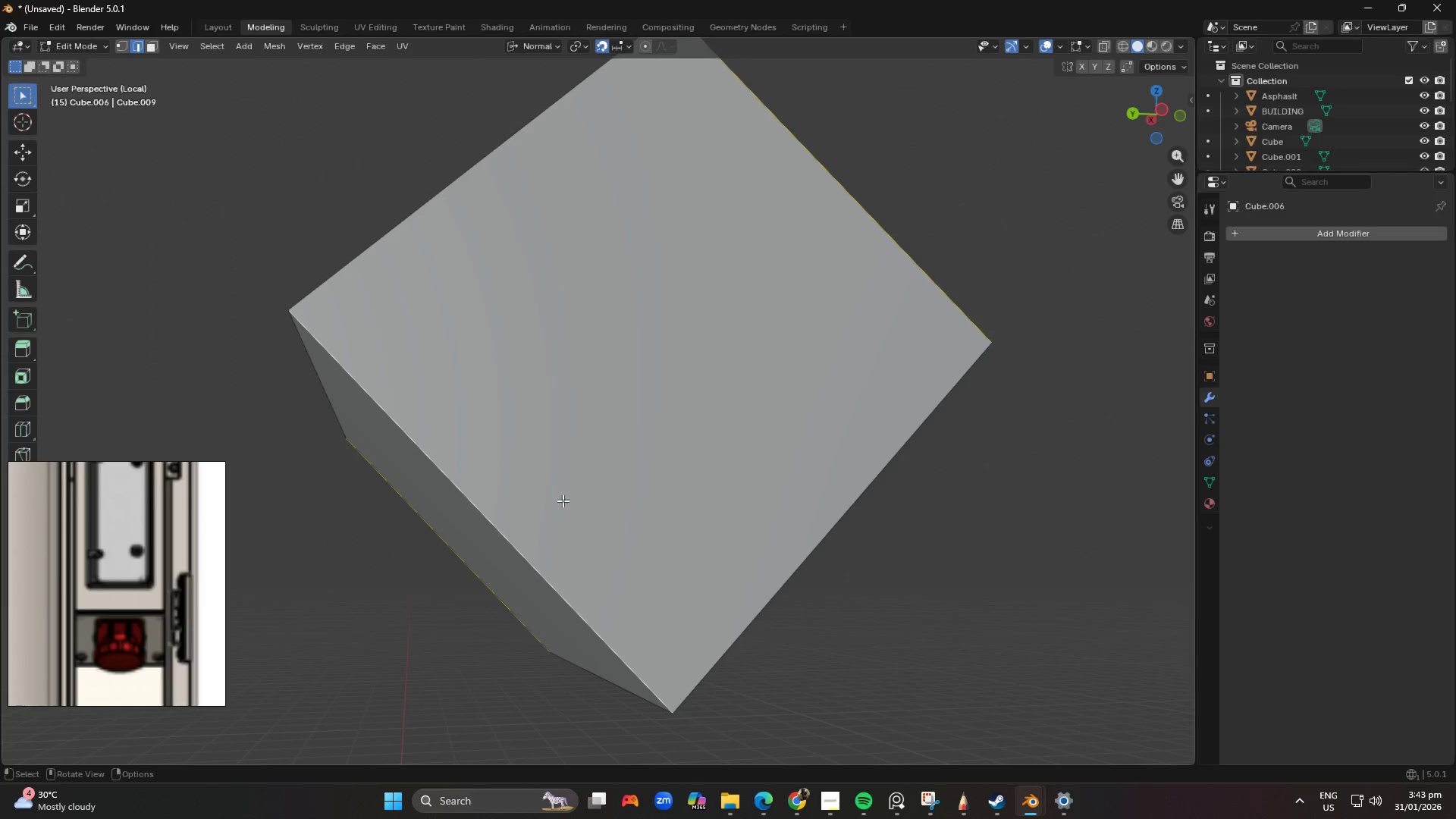 
key(Control+B)
 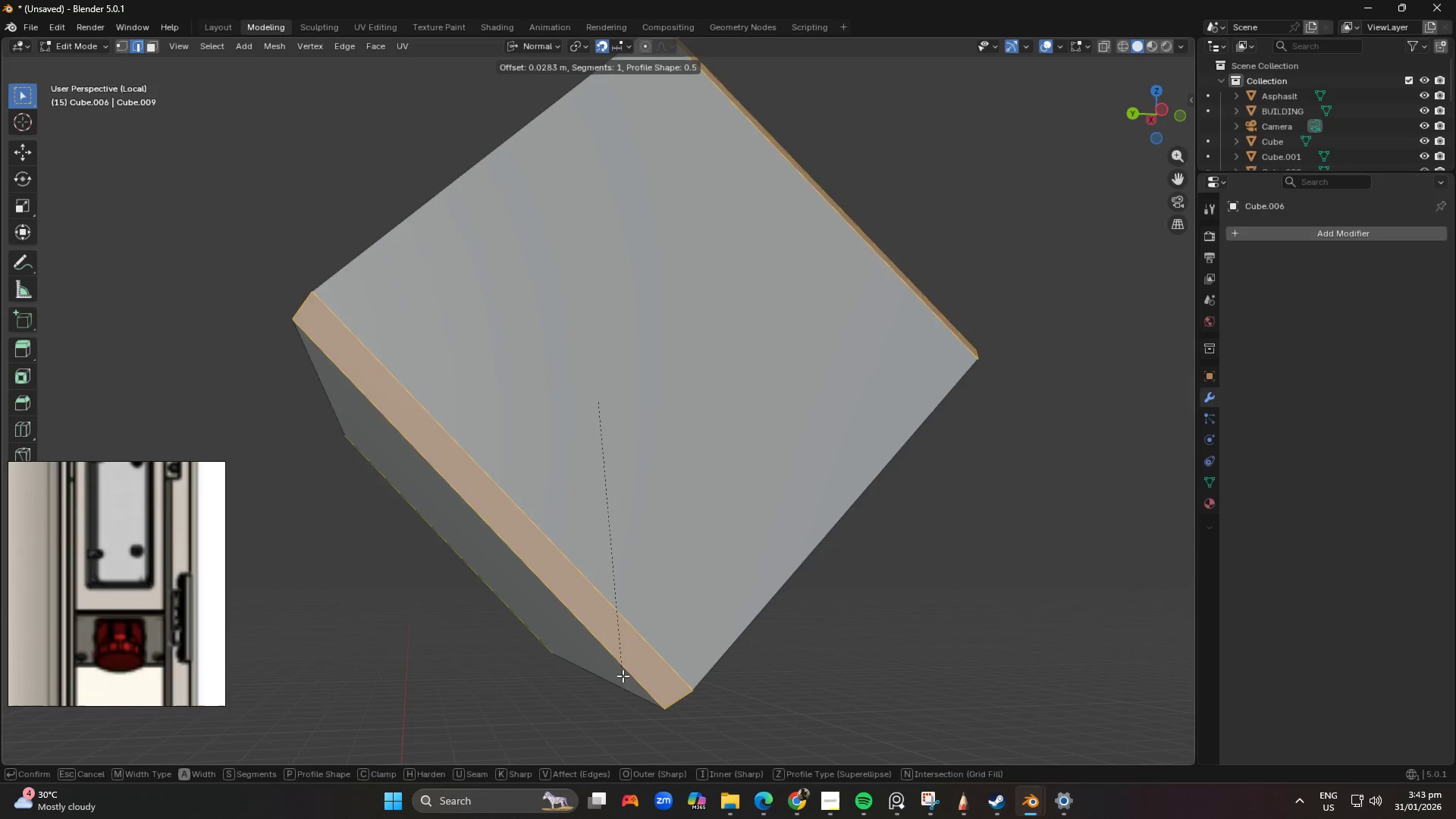 
scroll: coordinate [627, 676], scroll_direction: up, amount: 1.0
 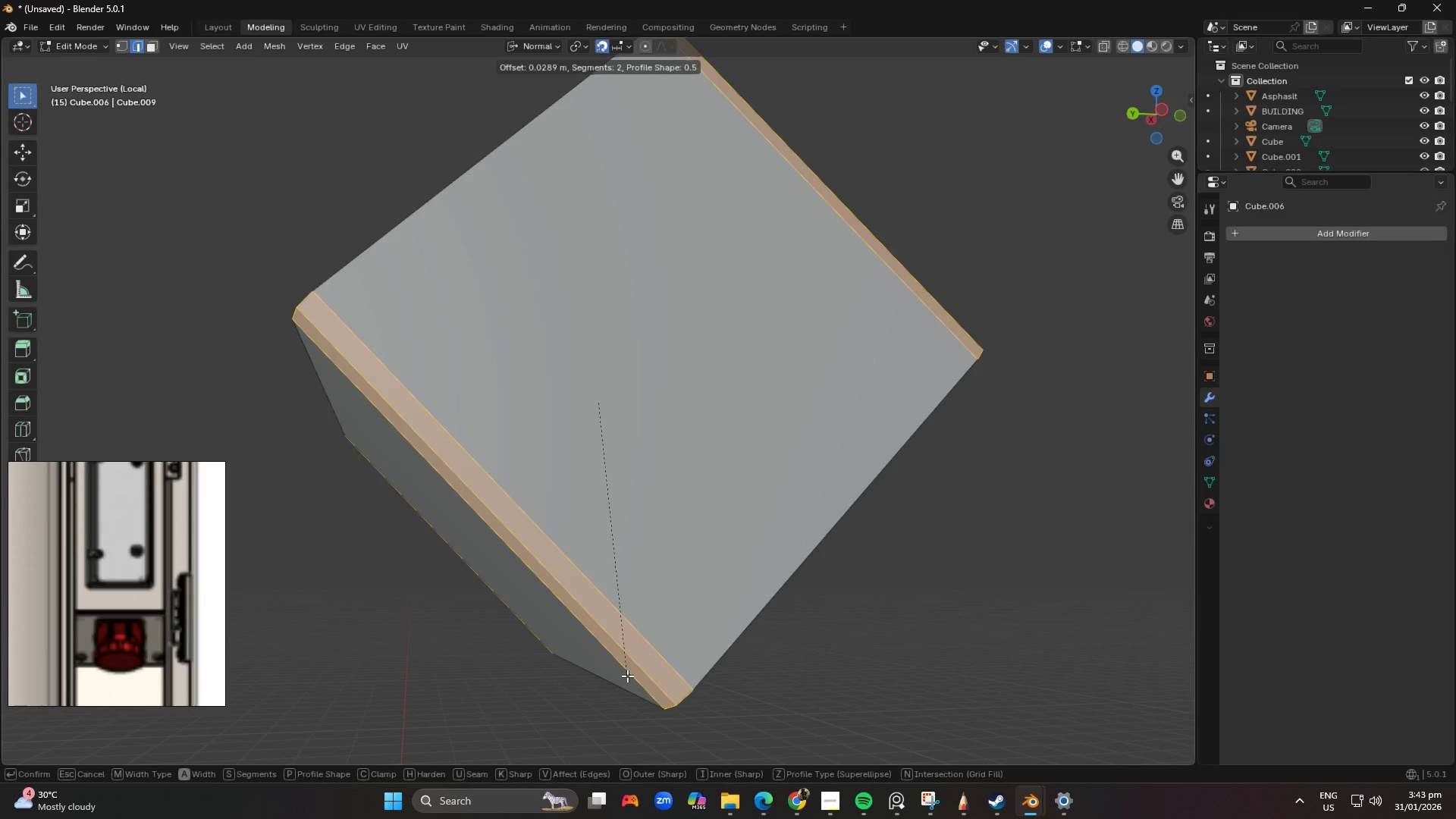 
left_click([627, 676])
 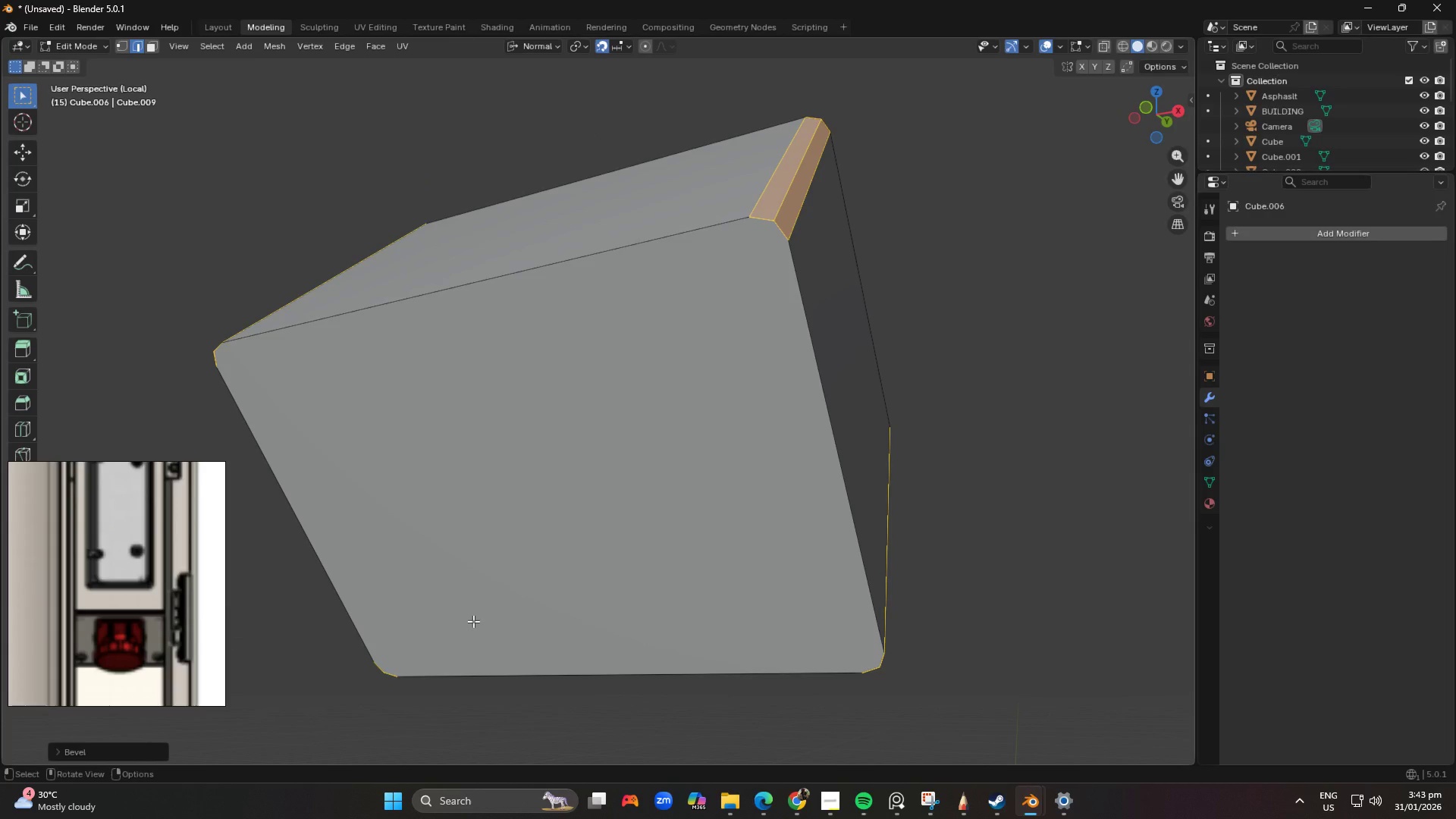 
key(Control+NumpadDivide)
 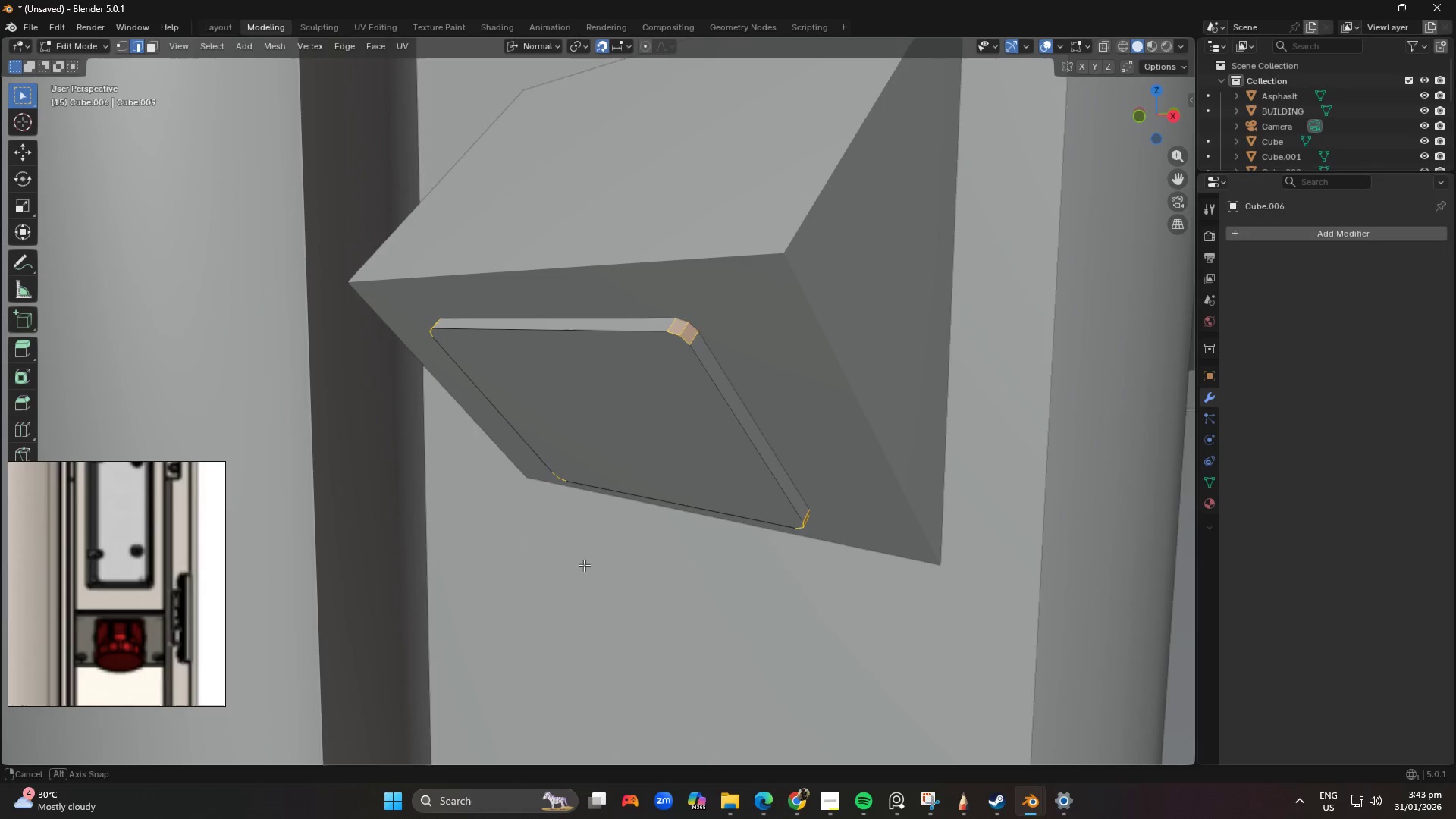 
scroll: coordinate [657, 457], scroll_direction: up, amount: 2.0
 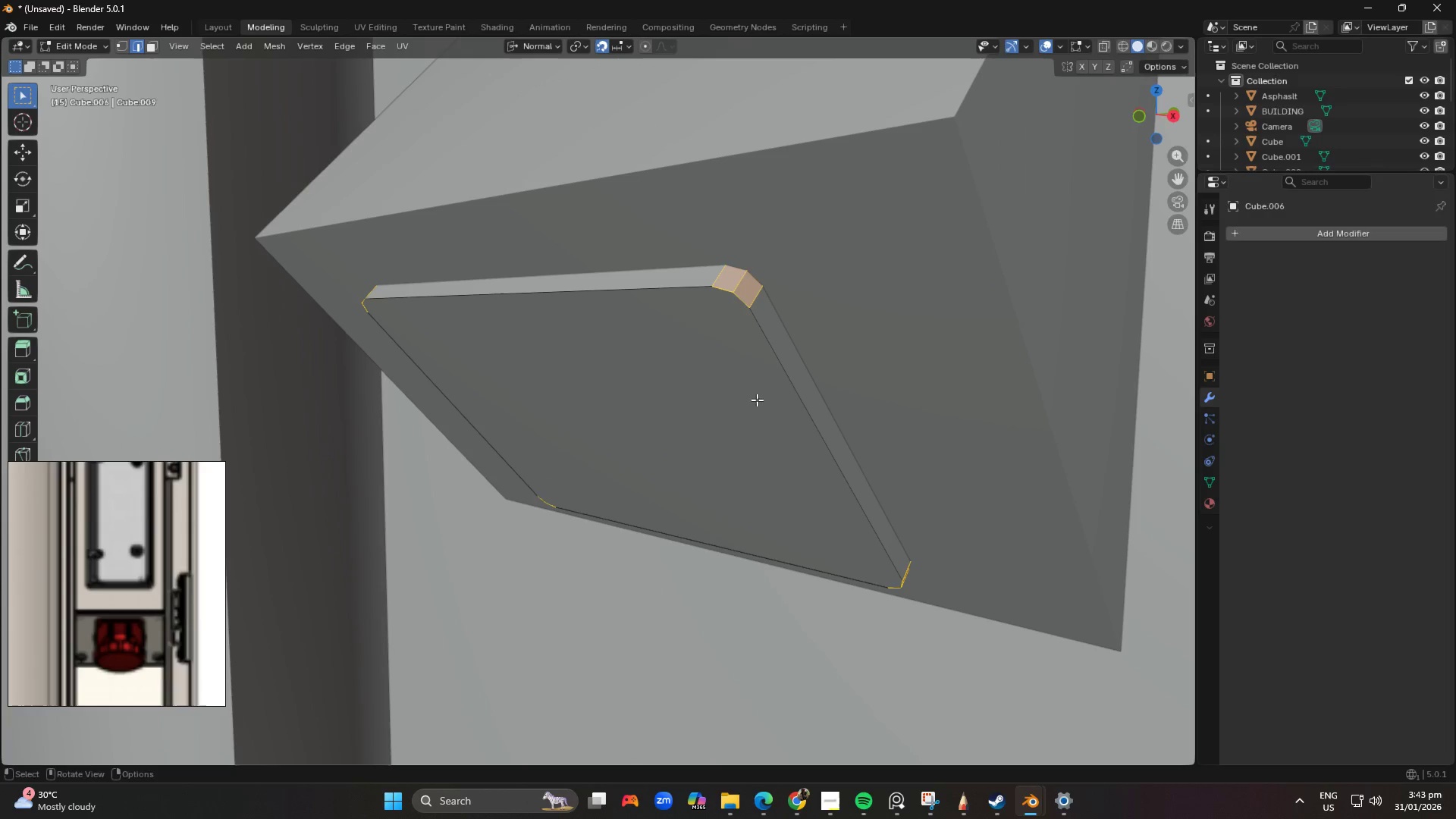 
hold_key(key=AltLeft, duration=0.62)
left_click([782, 375])
 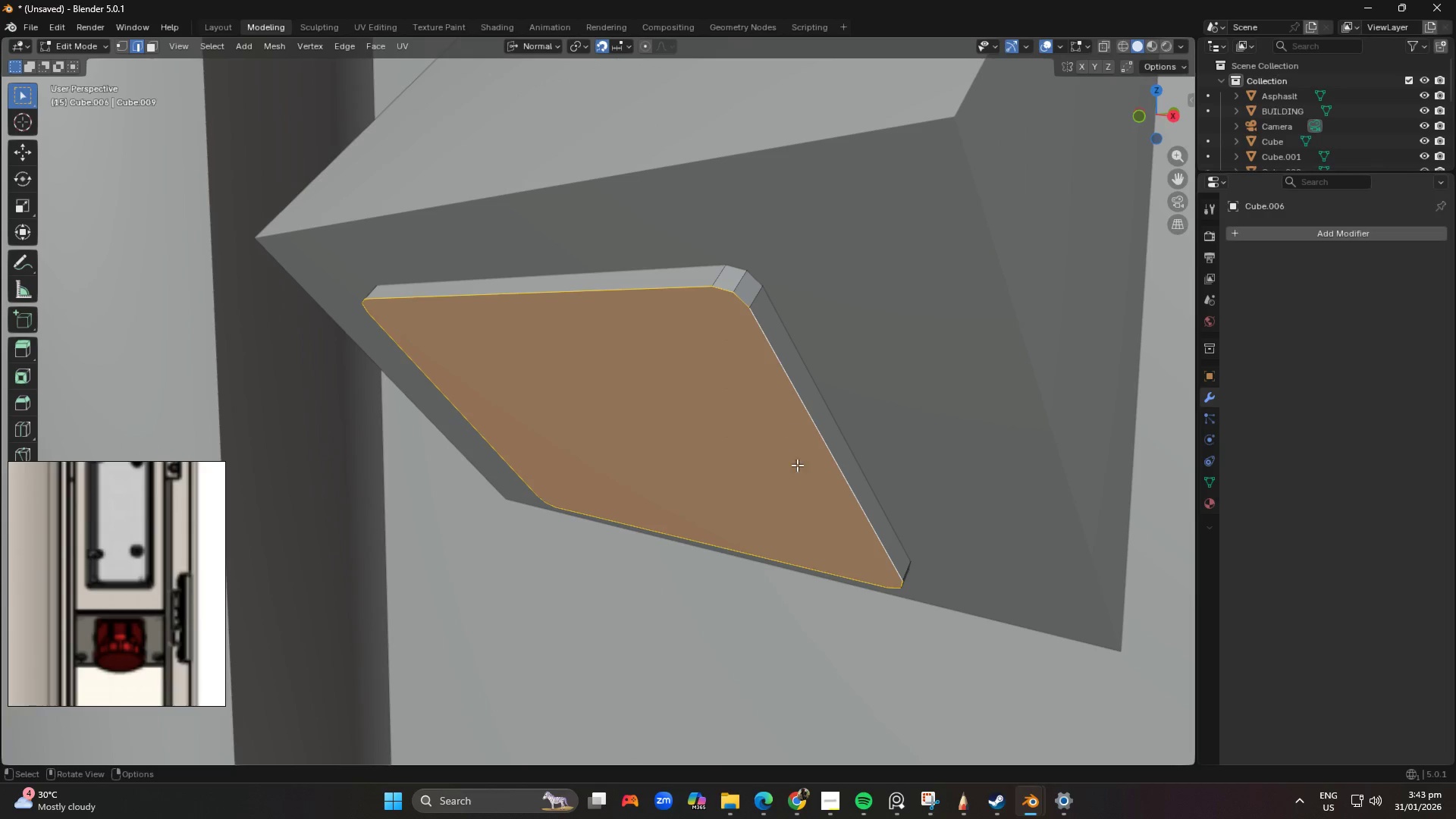 
key(Control+B)
 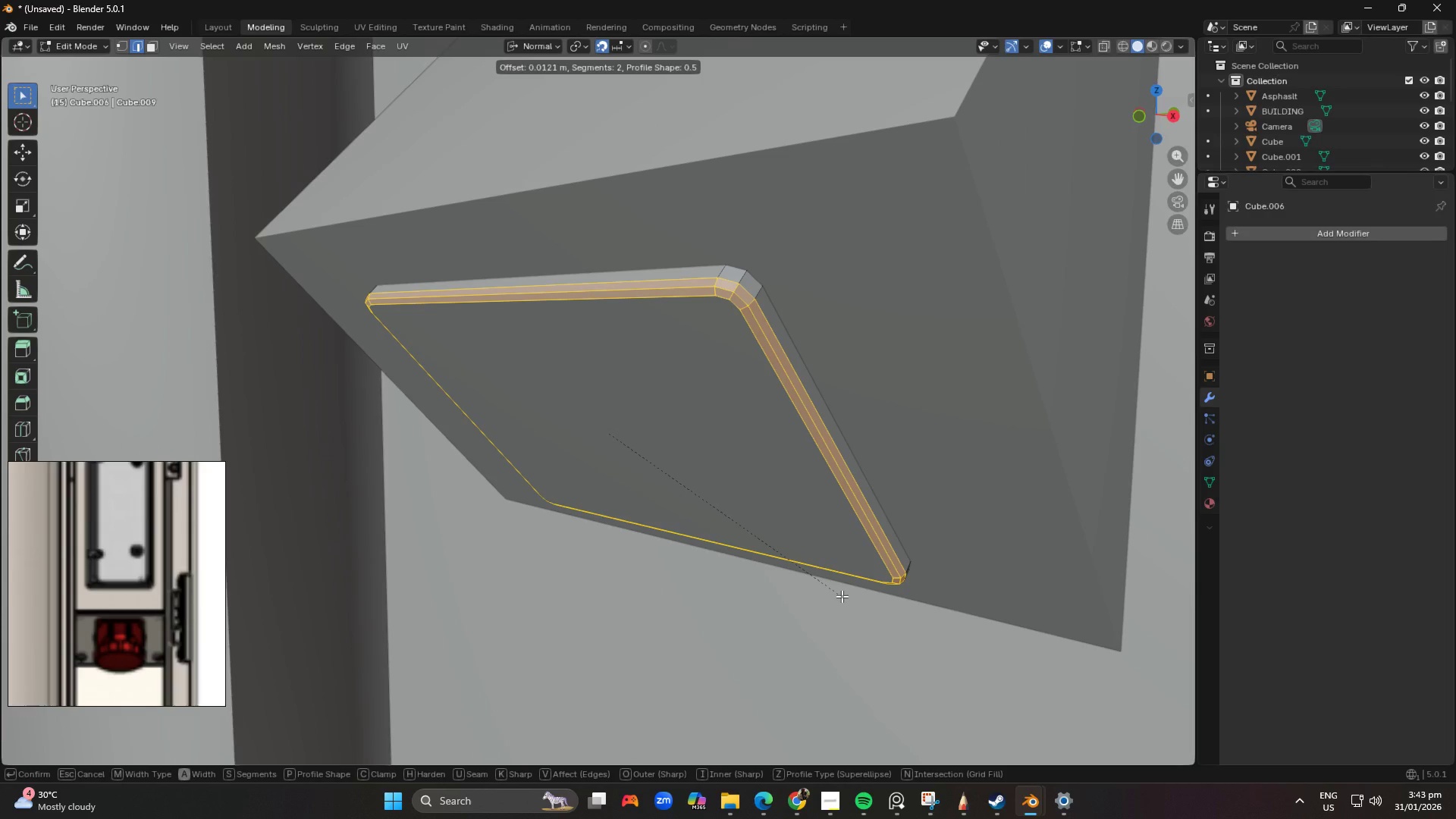 
left_click([842, 596])
 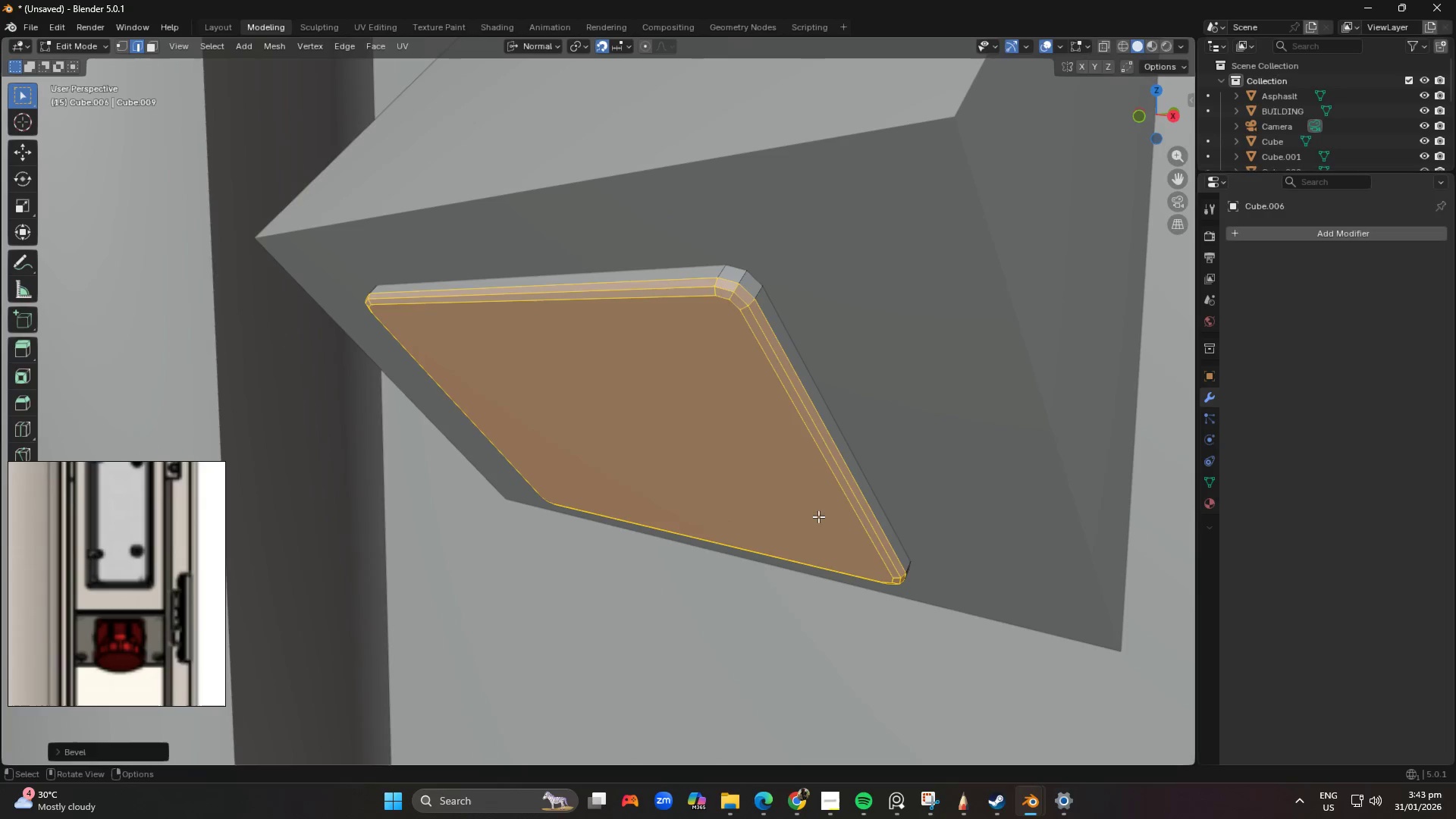 
key(Tab)
 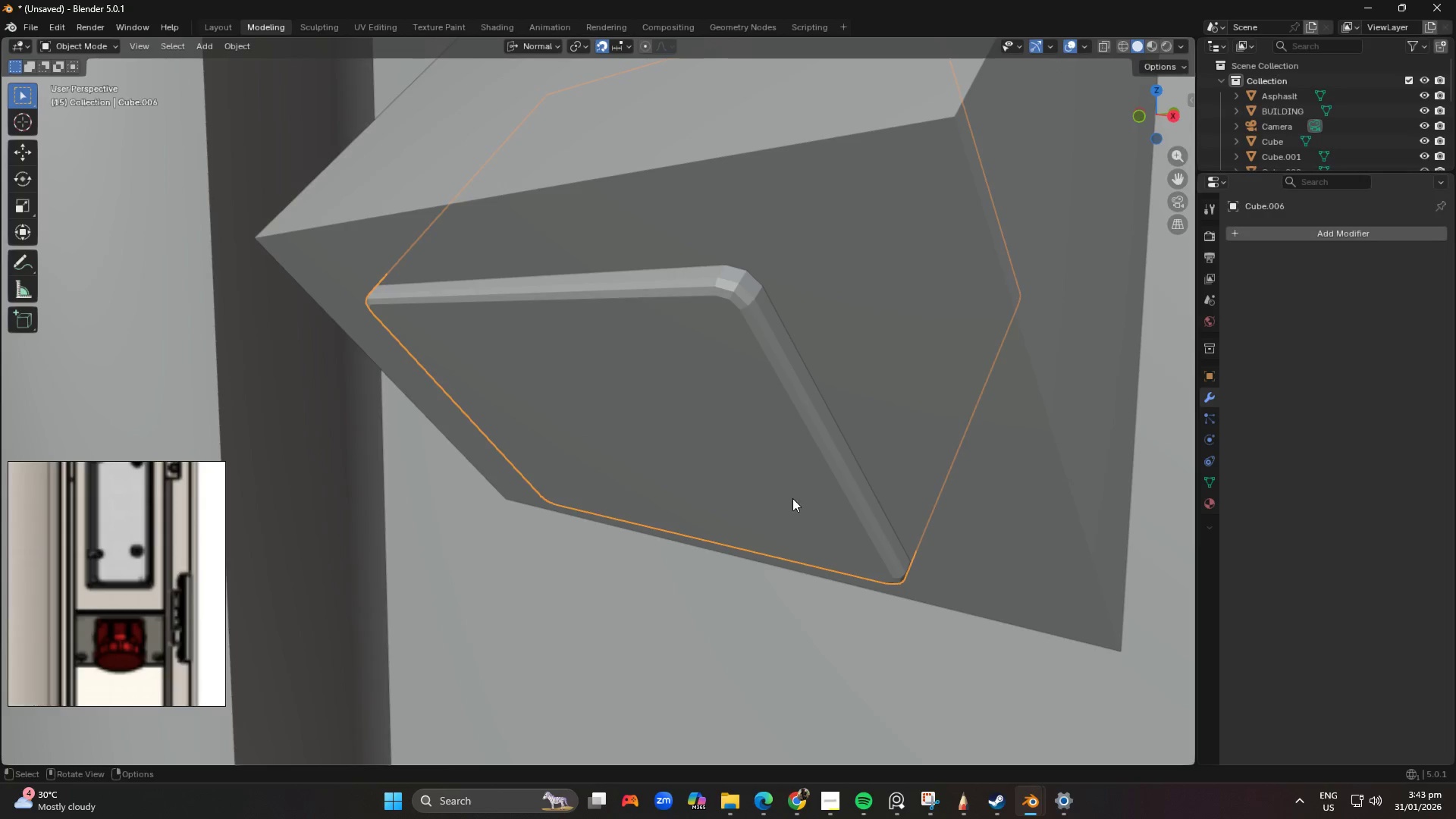 
scroll: coordinate [792, 498], scroll_direction: down, amount: 3.0
 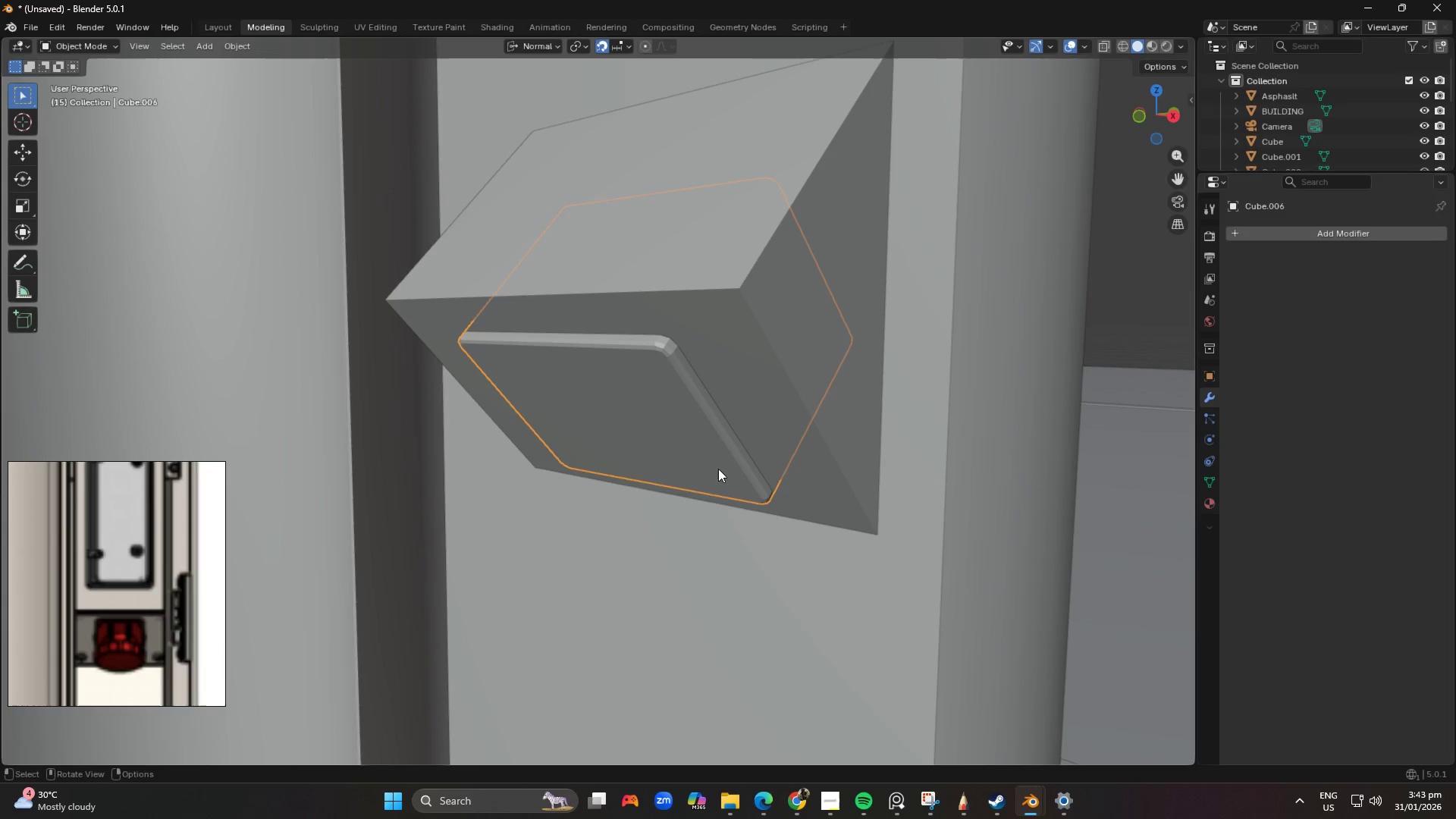 
right_click([689, 438])
 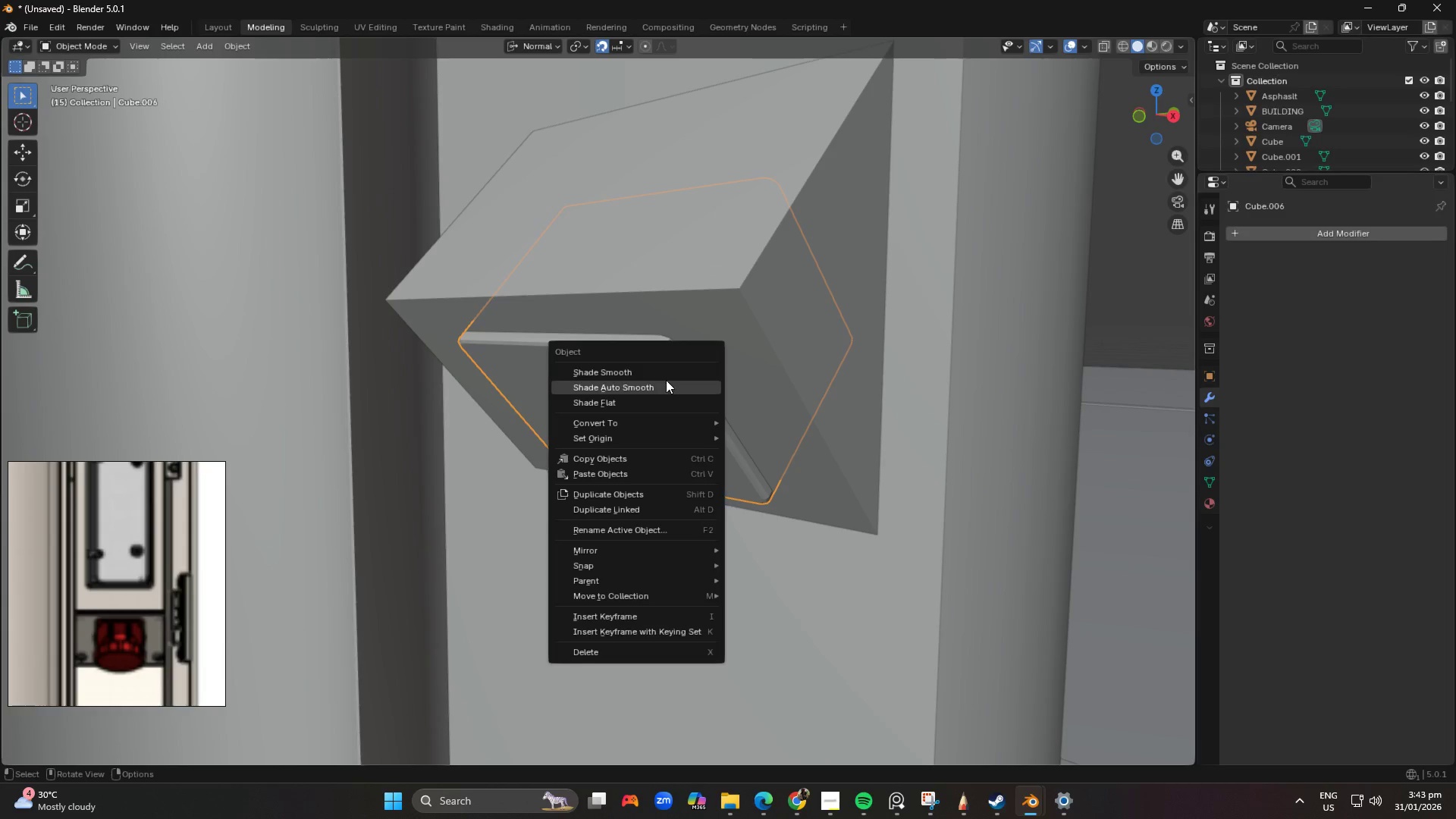 
left_click([667, 373])
 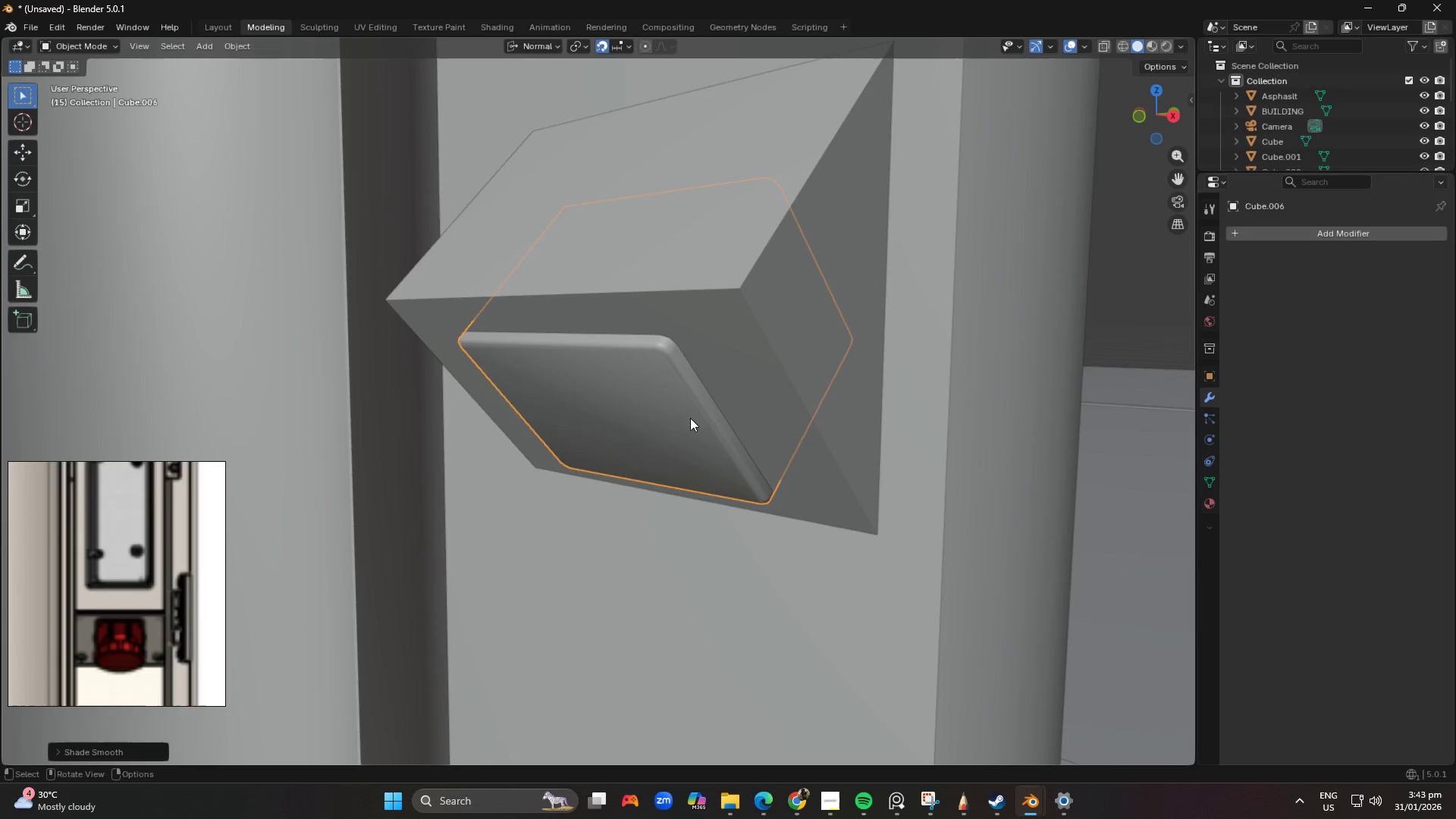 
scroll: coordinate [690, 418], scroll_direction: down, amount: 2.0
 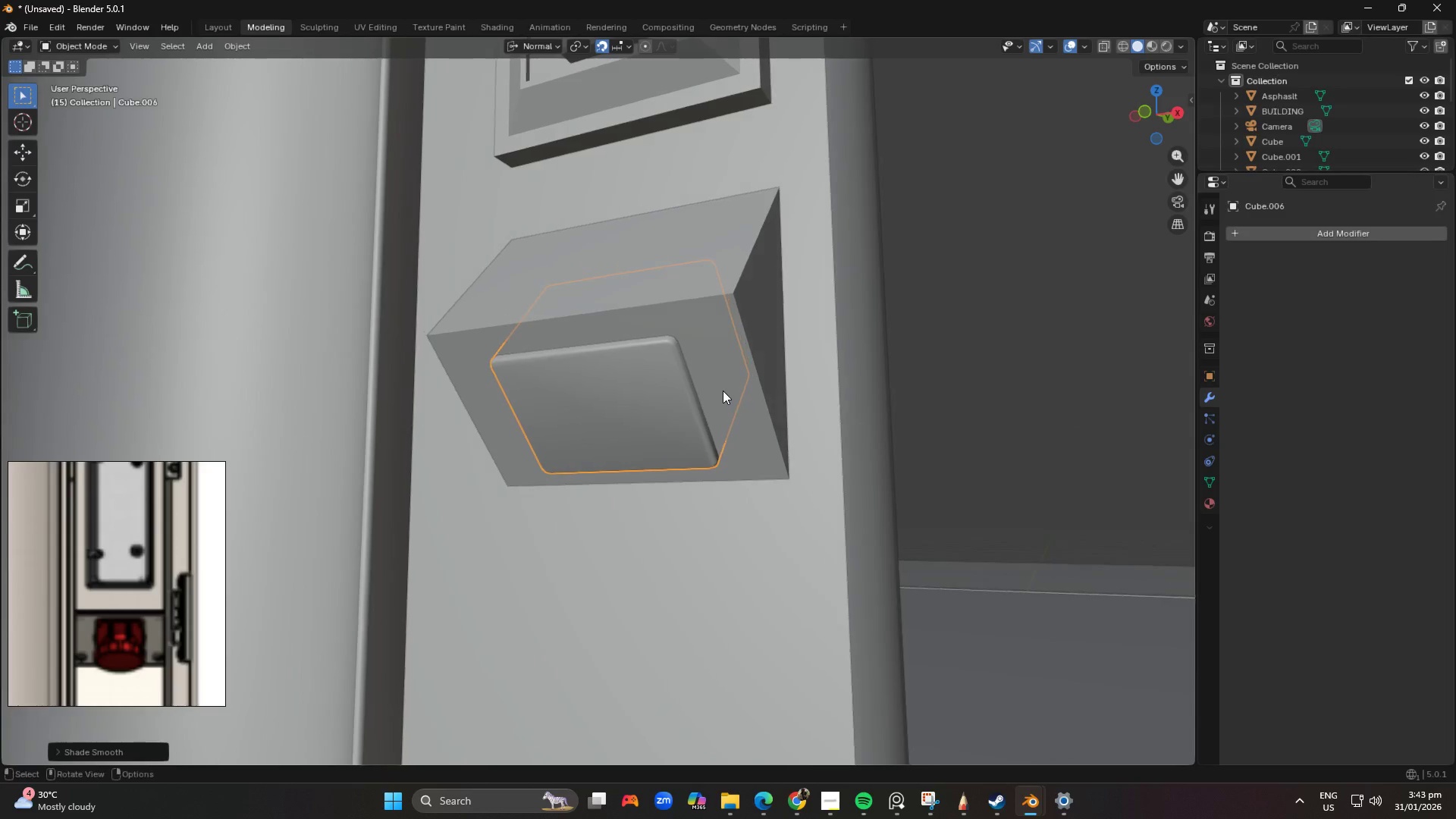 
key(Shift+ShiftLeft)
 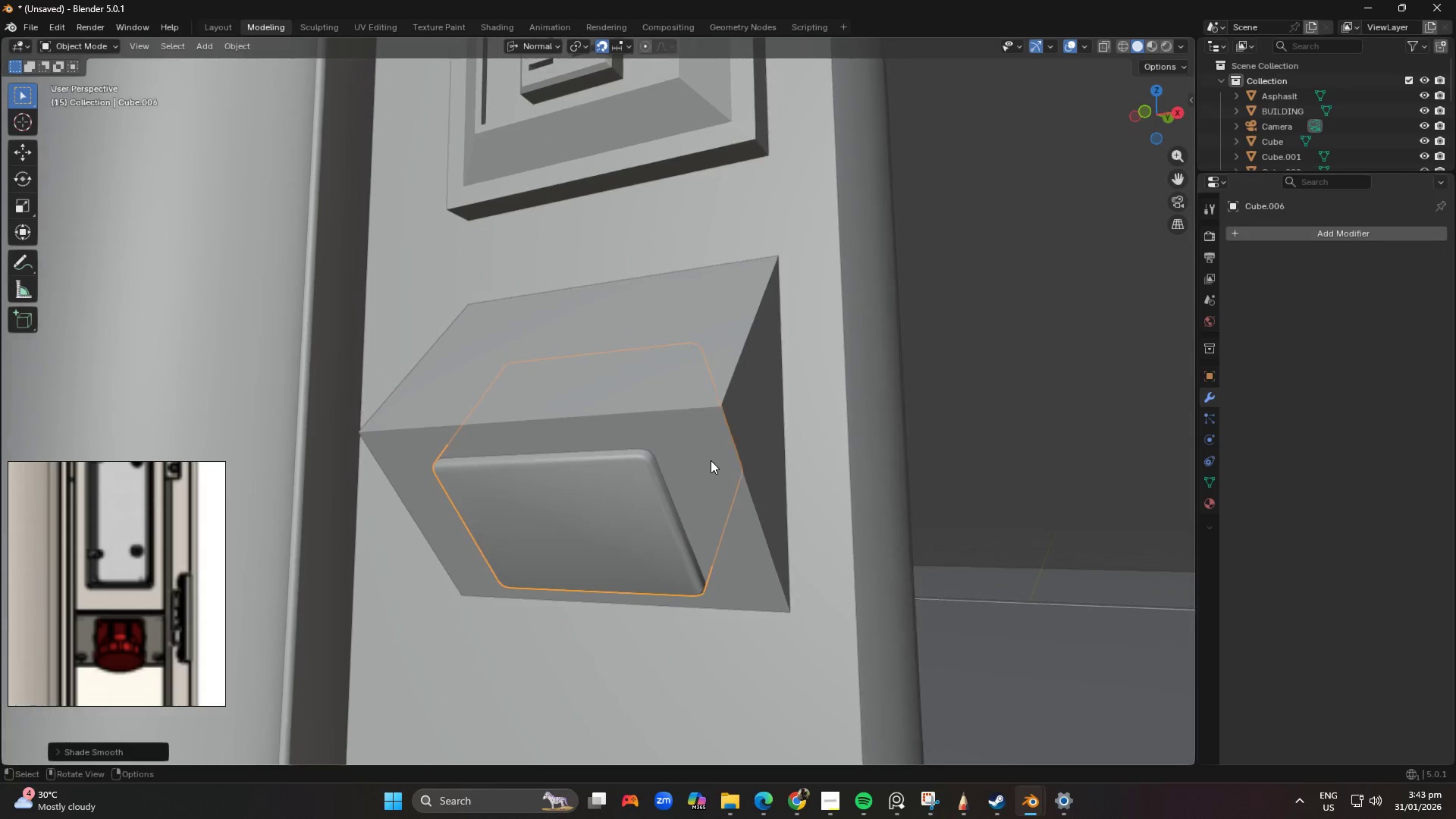 
scroll: coordinate [723, 350], scroll_direction: up, amount: 1.0
 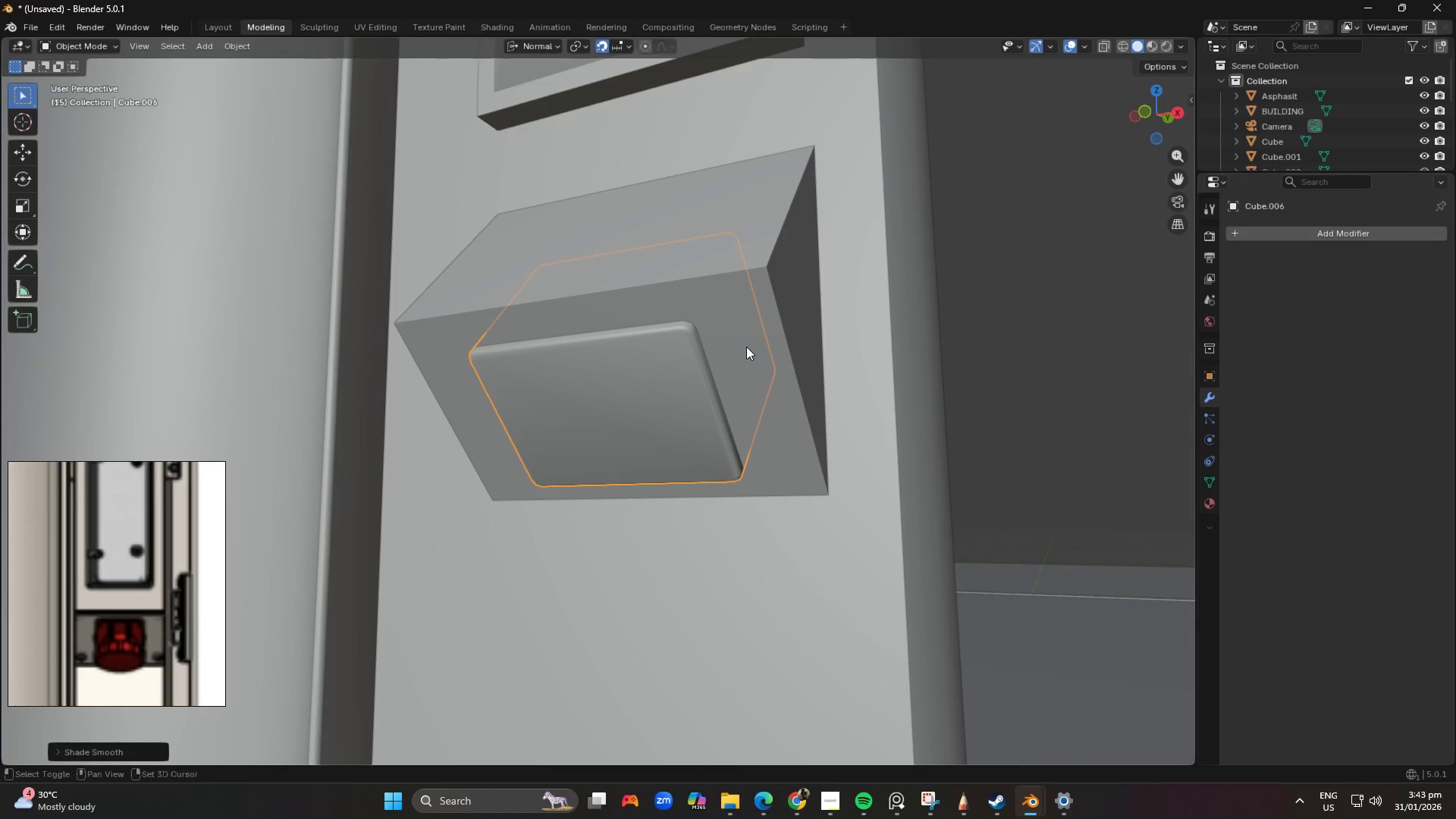 
key(Tab)
 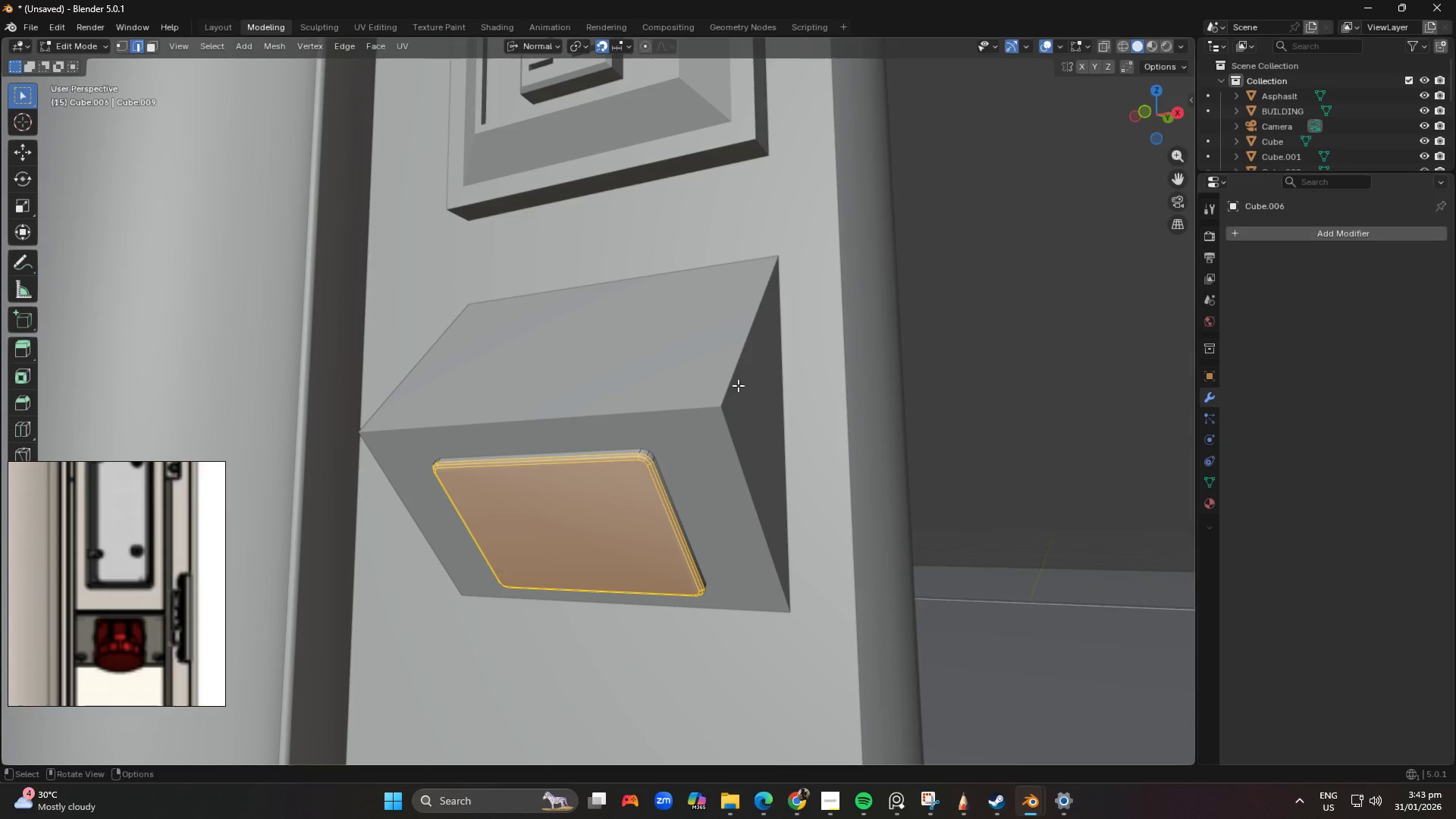 
left_click([738, 385])
 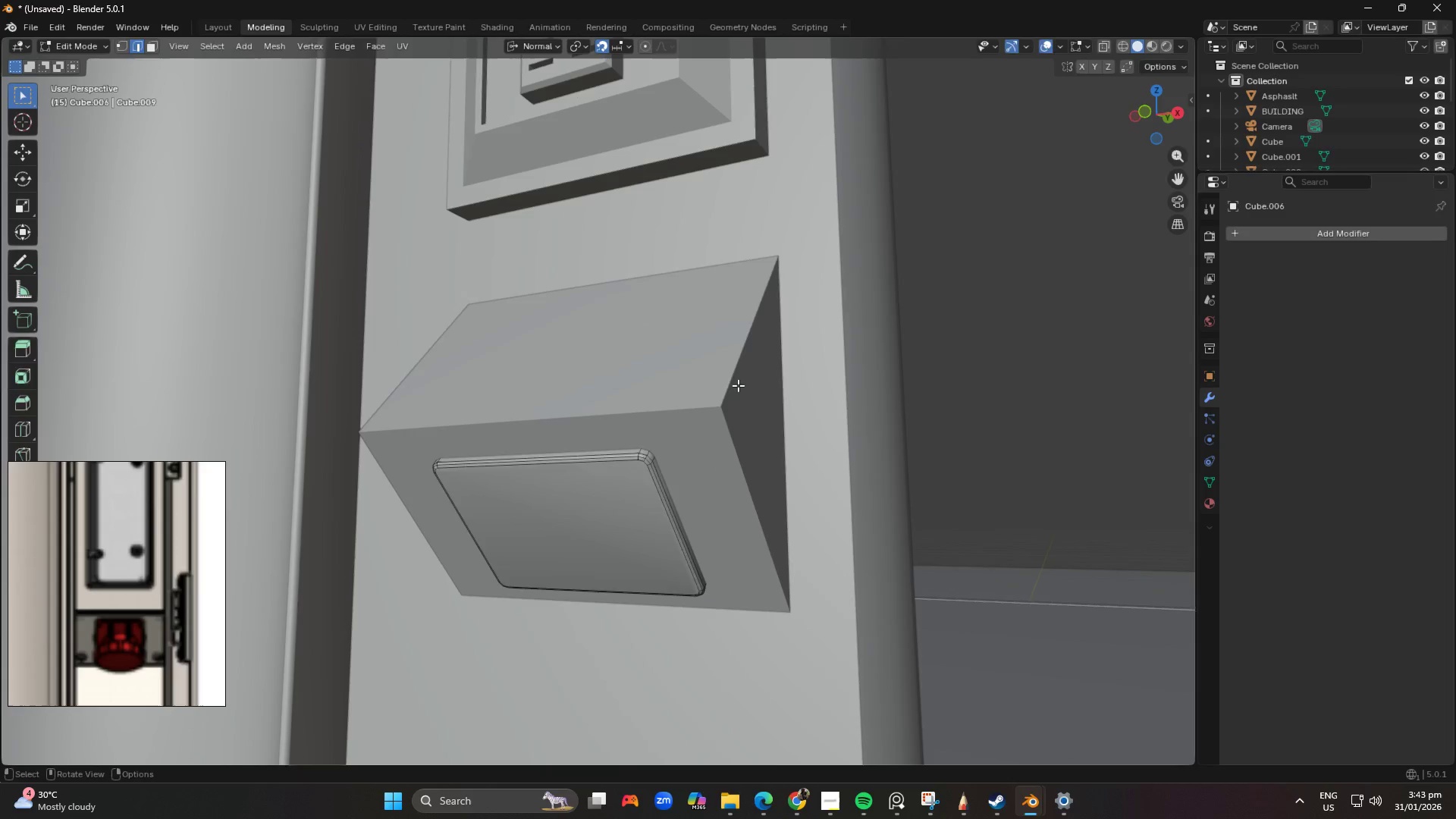 
key(Tab)
 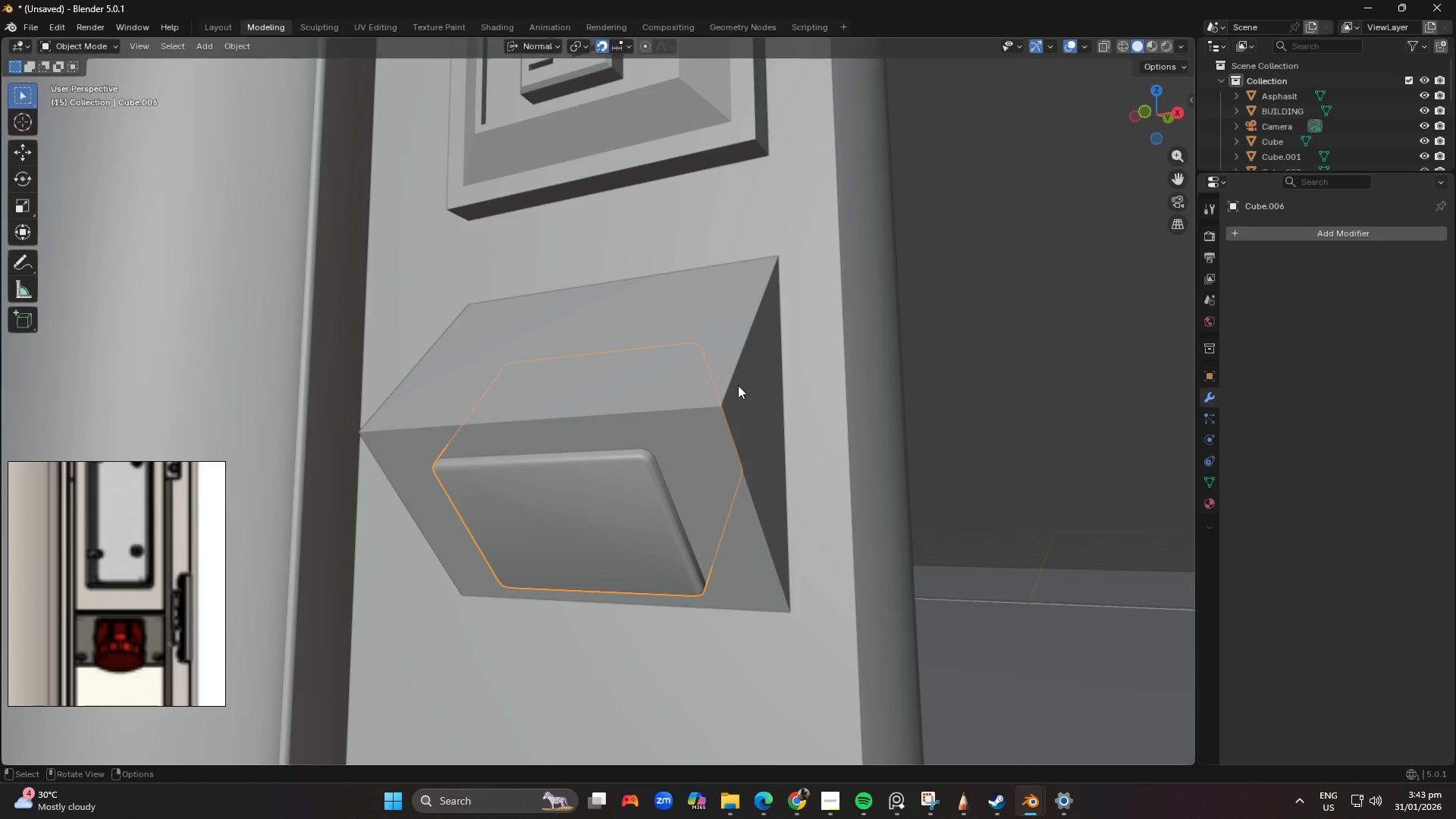 
left_click([738, 385])
 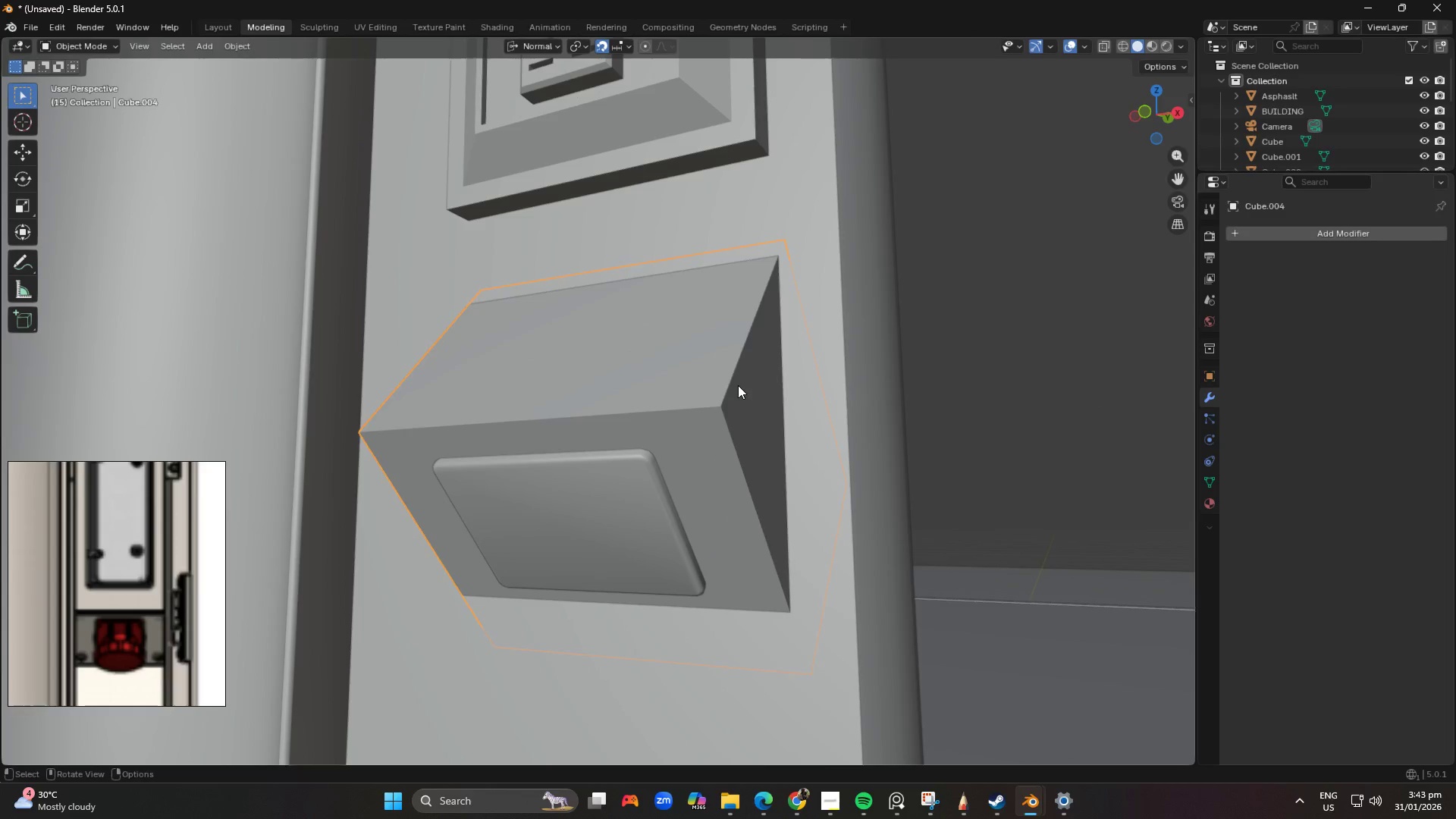 
key(Tab)
 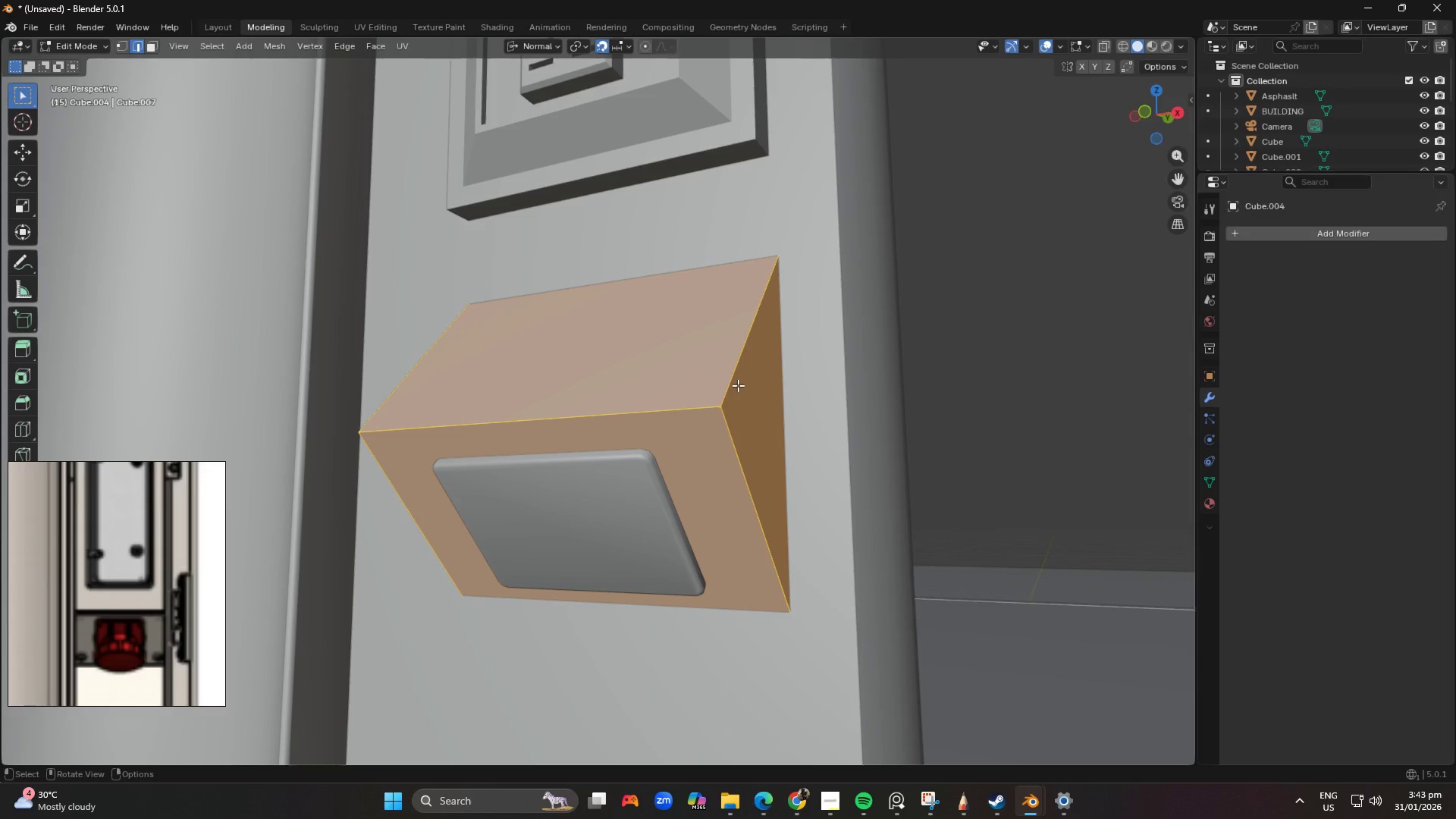 
hold_key(key=AltLeft, duration=0.7)
hold_key(key=ShiftLeft, duration=0.41)
left_click([734, 376])
 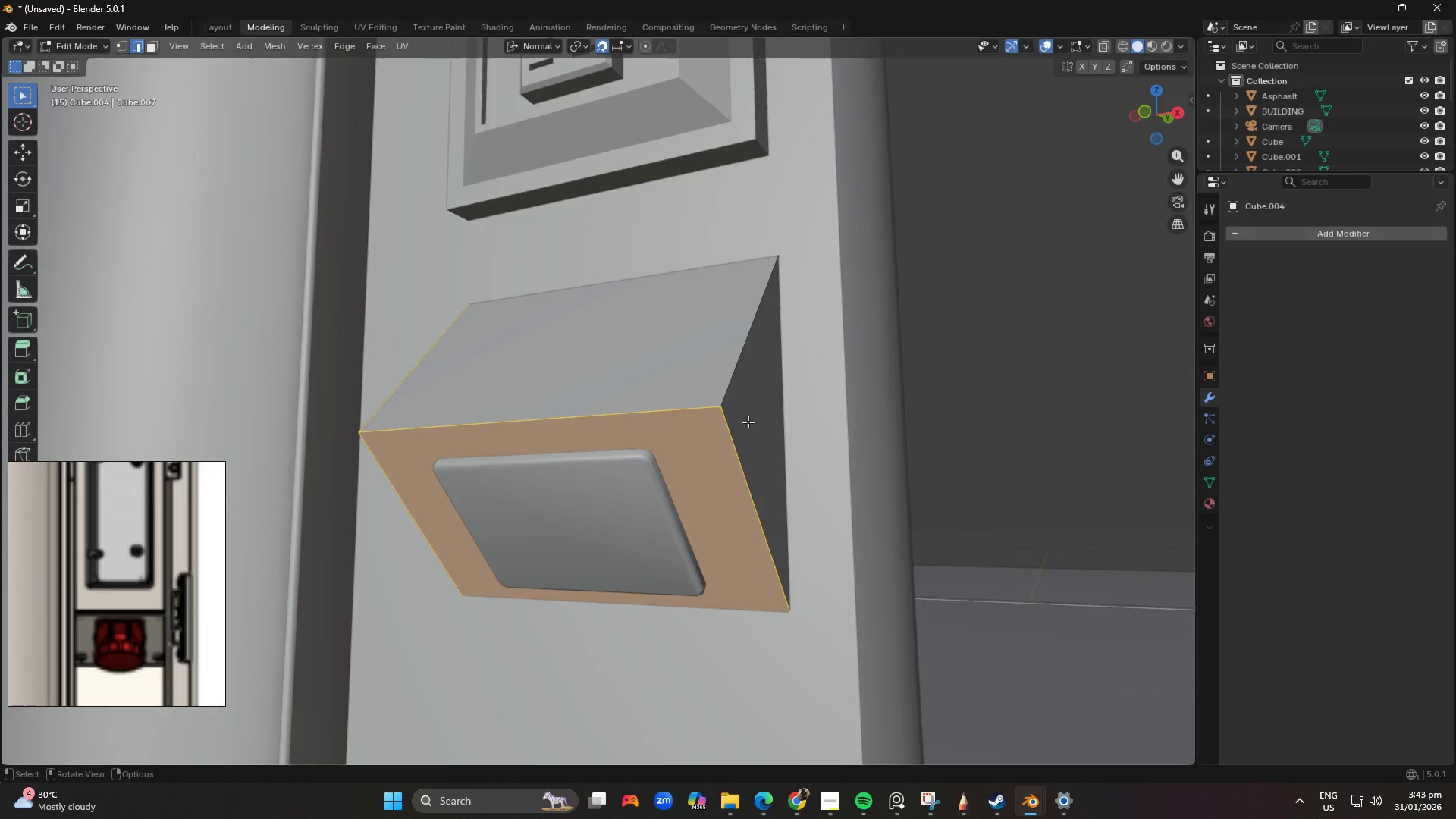 
left_click([728, 379])
 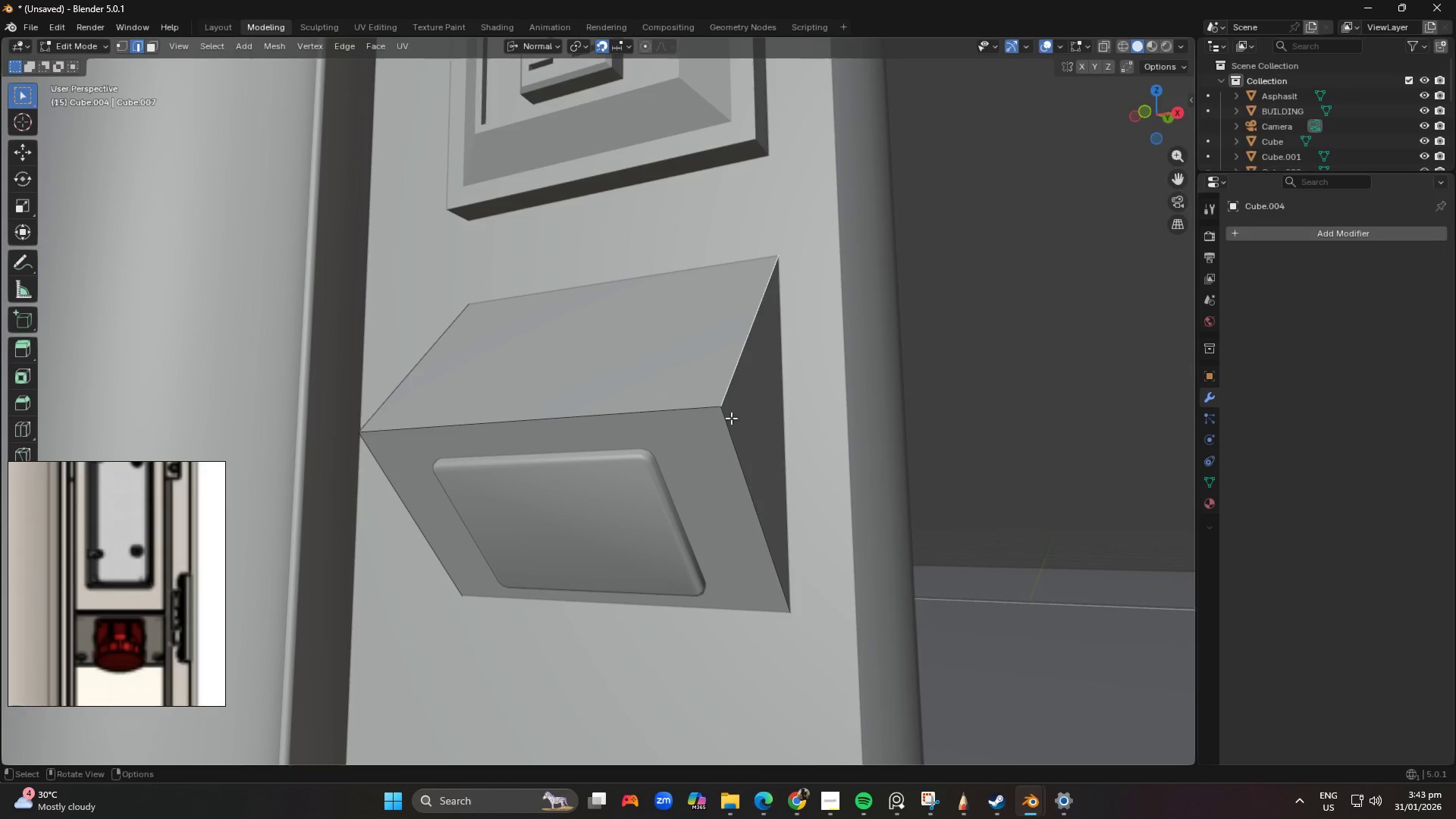 
hold_key(key=ShiftLeft, duration=2.31)
hold_key(key=AltLeft, duration=1.5)
left_click([735, 441])
 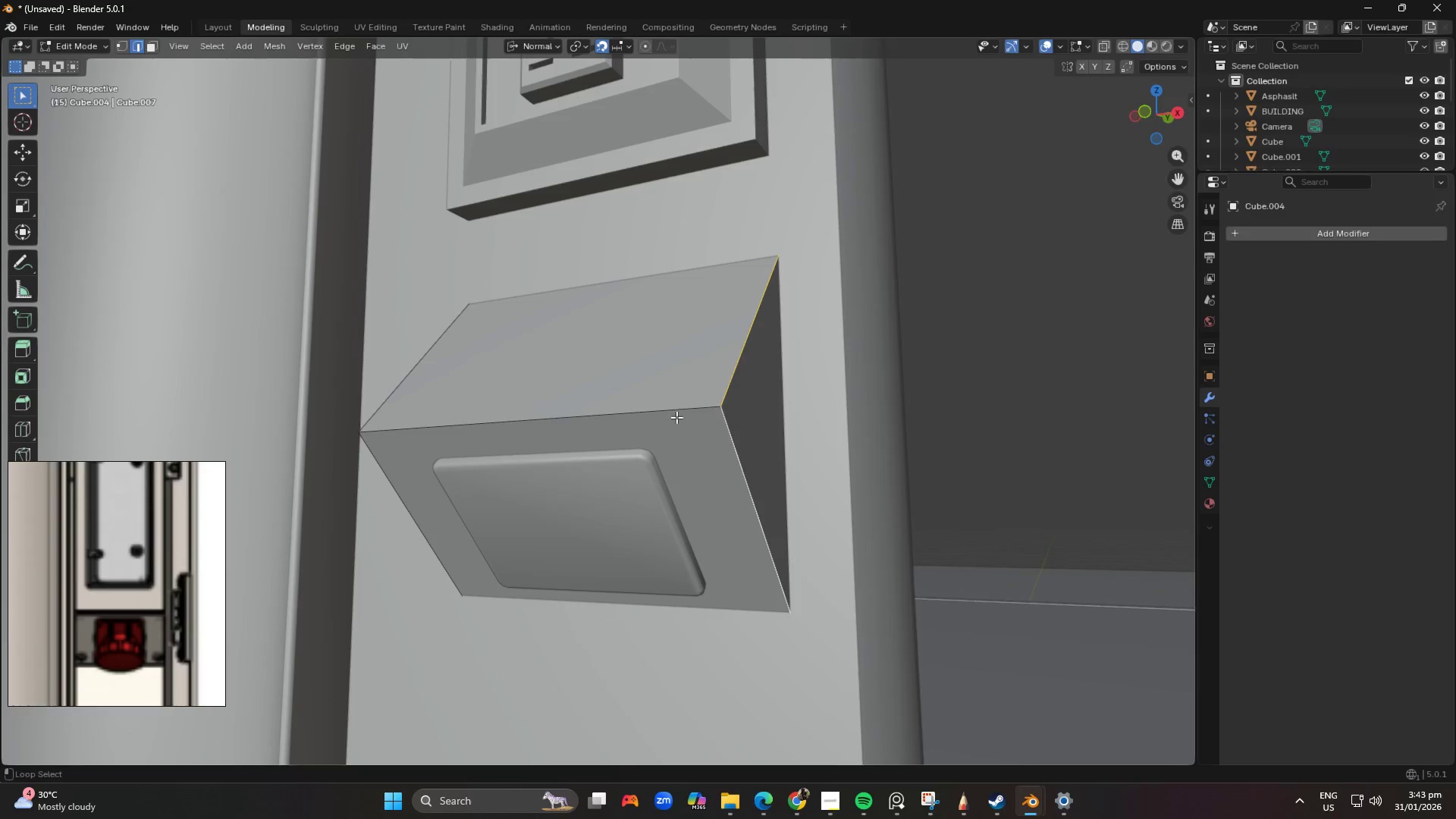 
double_click([676, 417])
 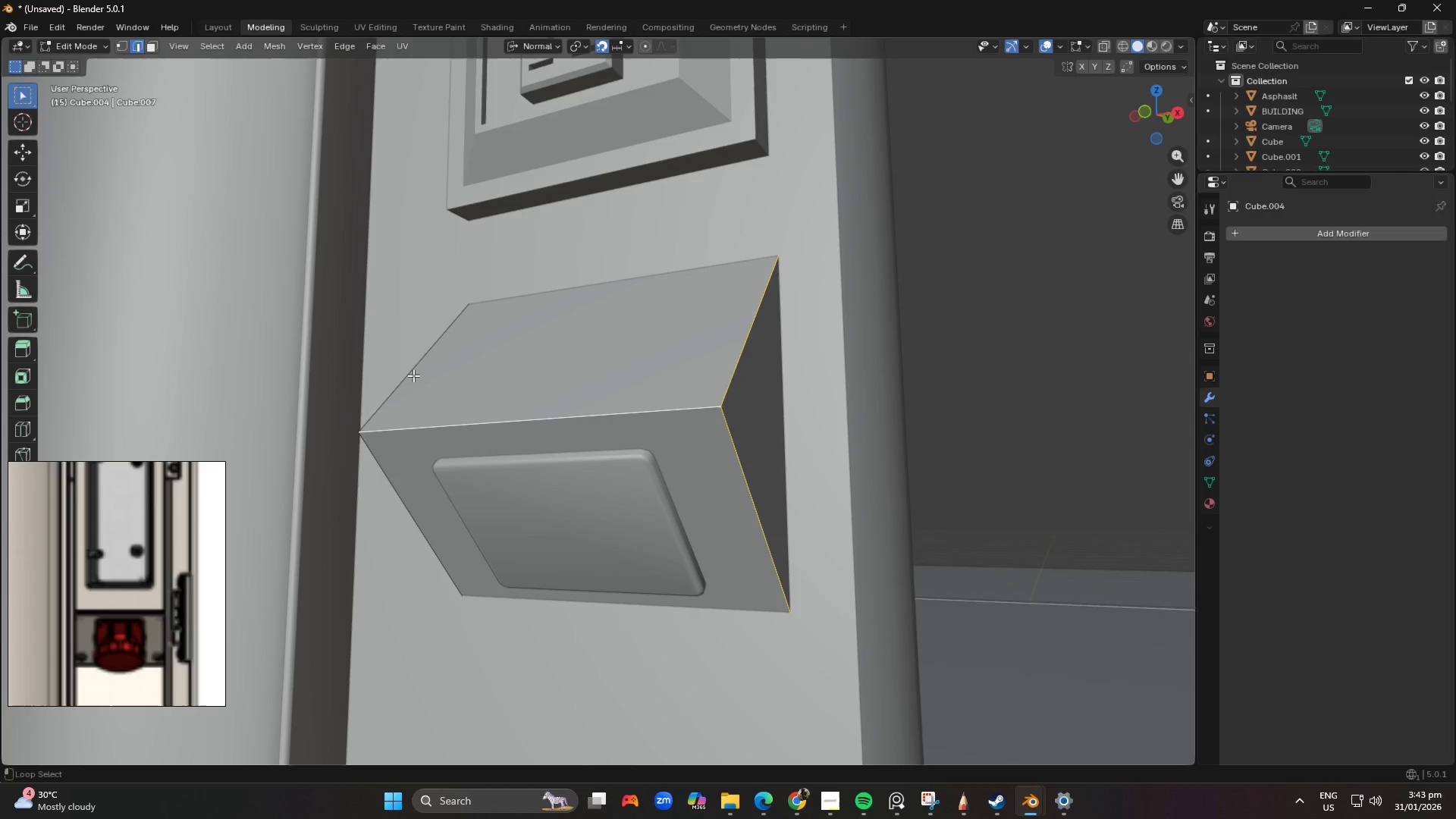 
hold_key(key=AltLeft, duration=0.8)
left_click([416, 376])
 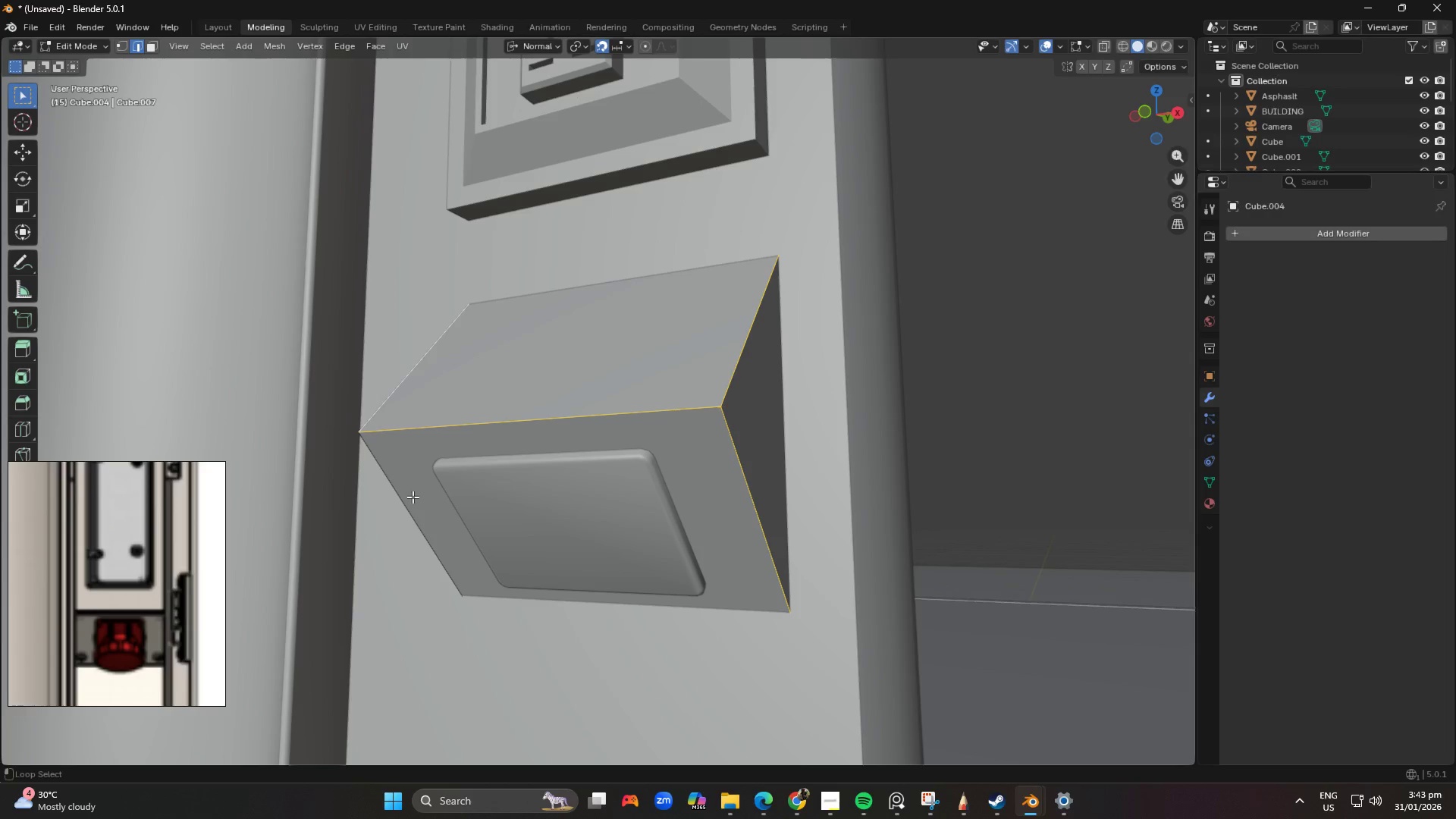 
double_click([413, 497])
 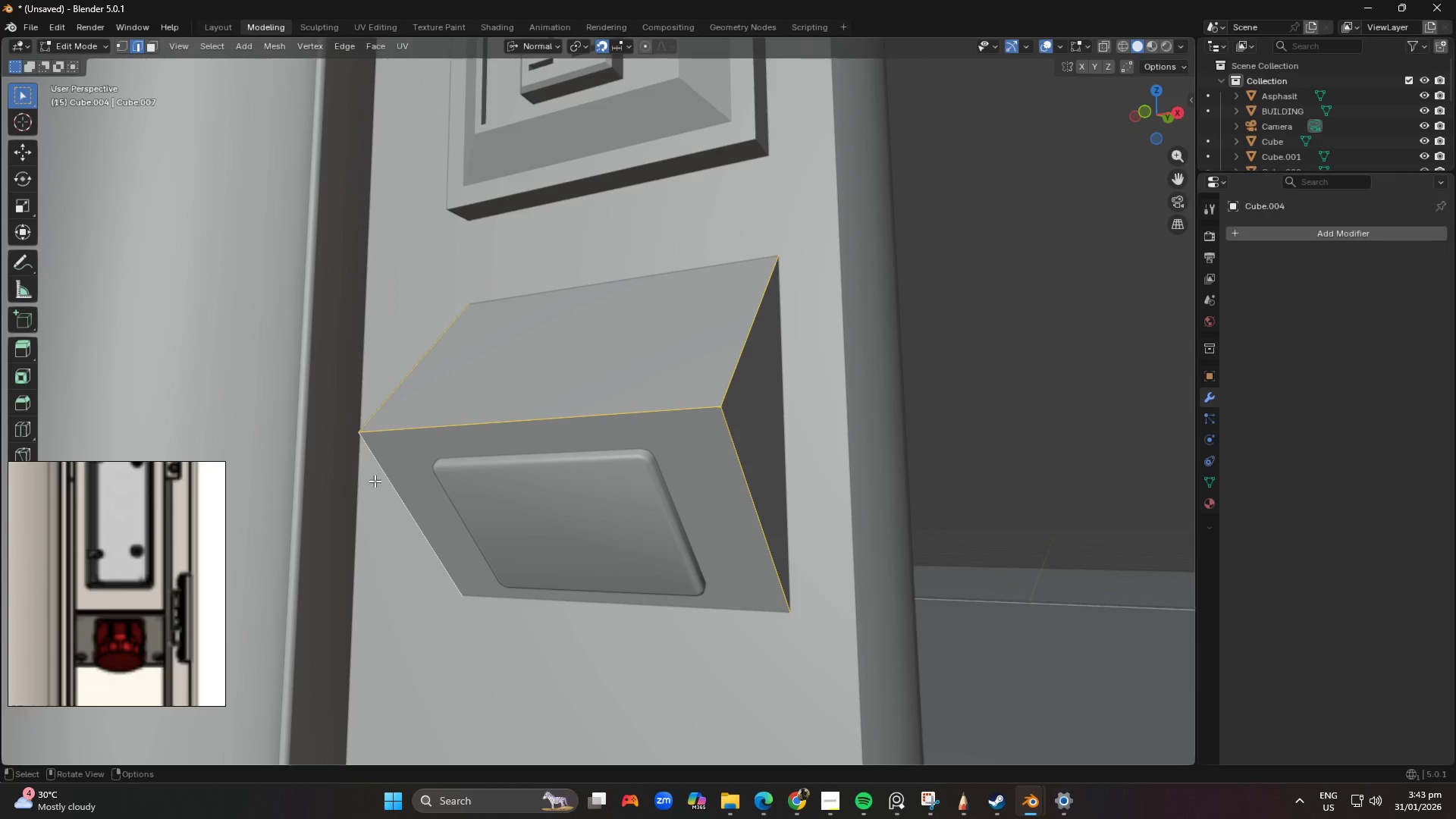 
key(NumpadDivide)
 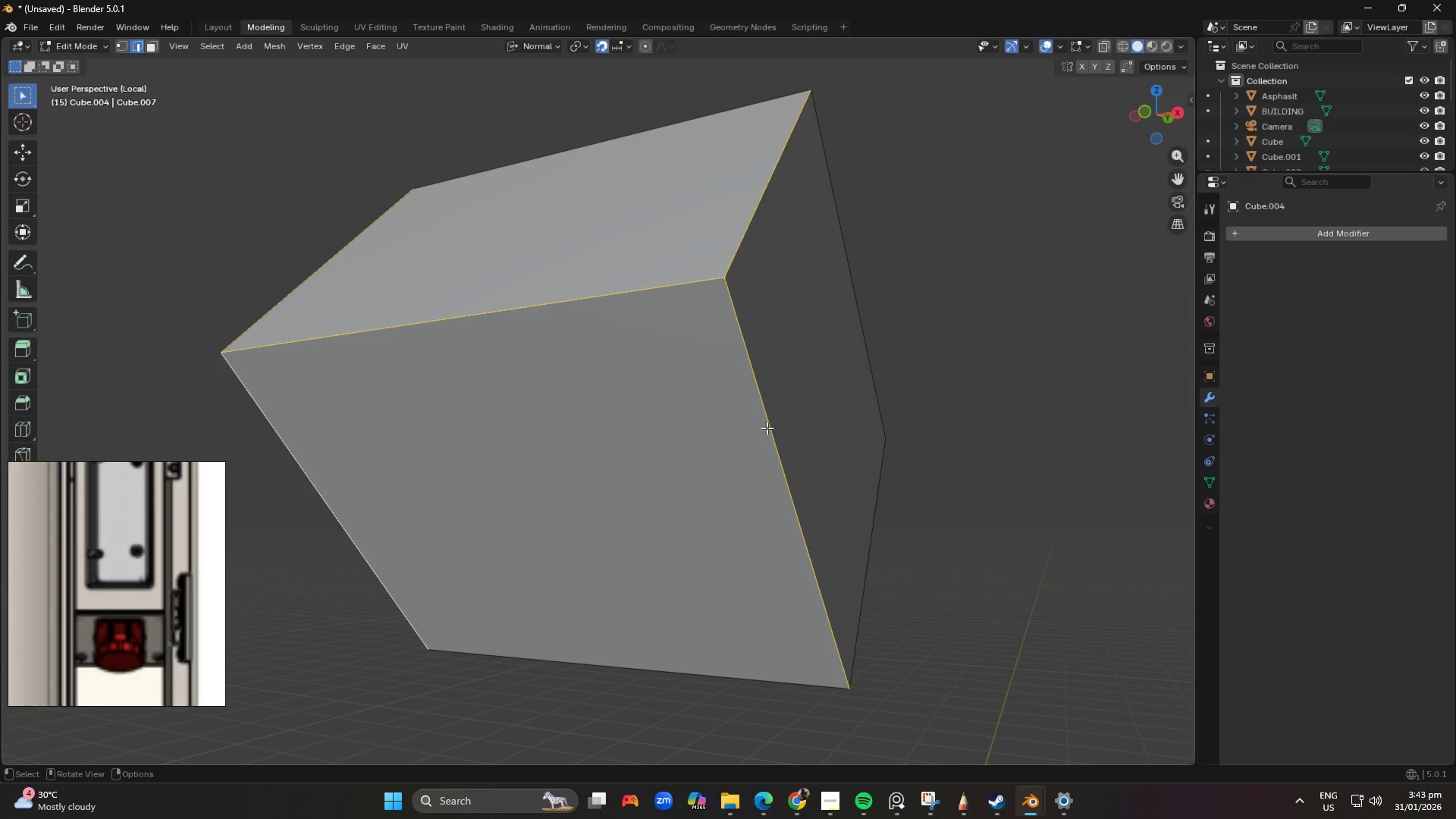 
scroll: coordinate [819, 356], scroll_direction: down, amount: 2.0
 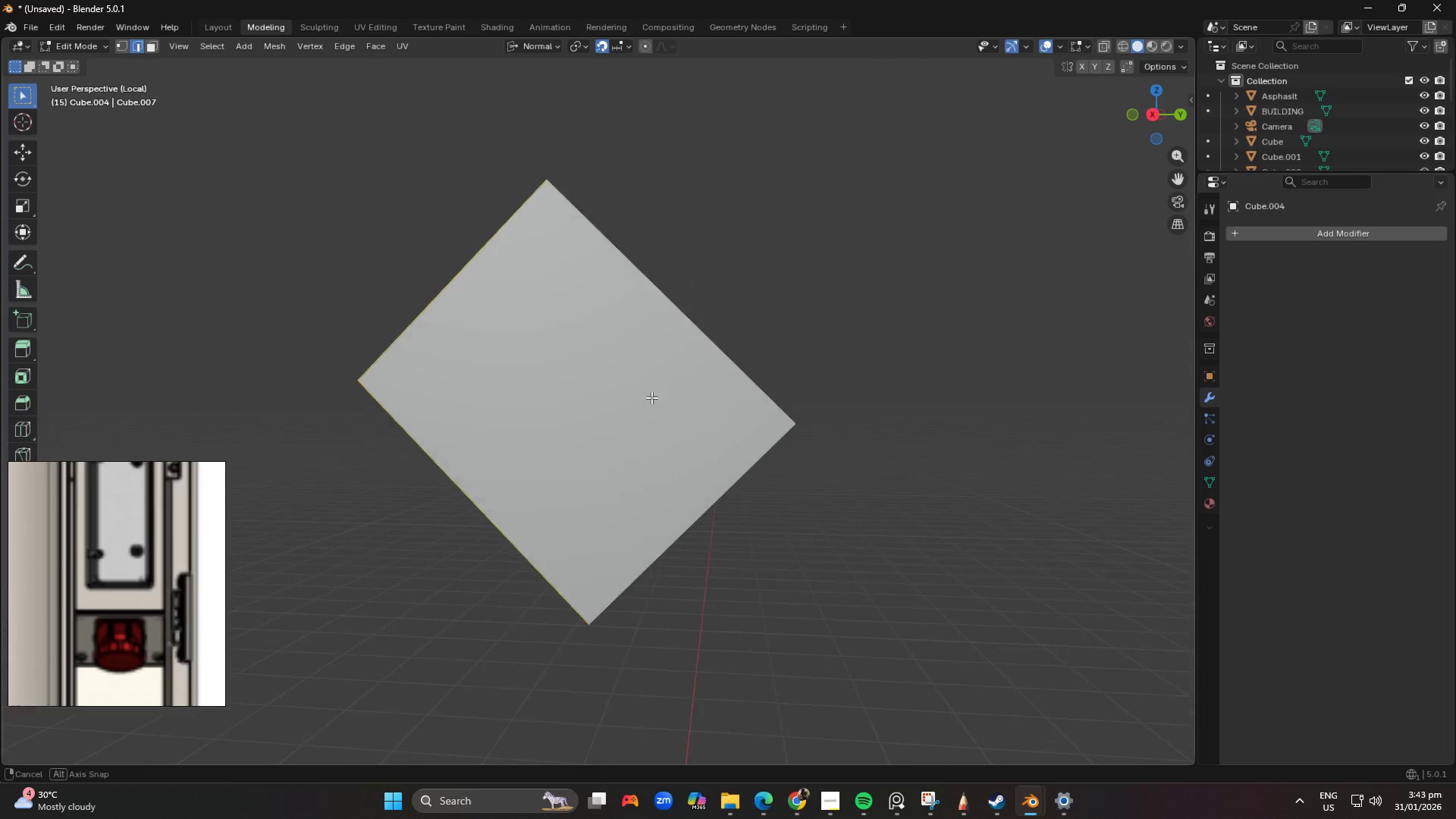 
hold_key(key=AltLeft, duration=0.95)
hold_key(key=ShiftLeft, duration=0.86)
left_click_drag(start_coordinate=[701, 344], to_coordinate=[704, 344])
 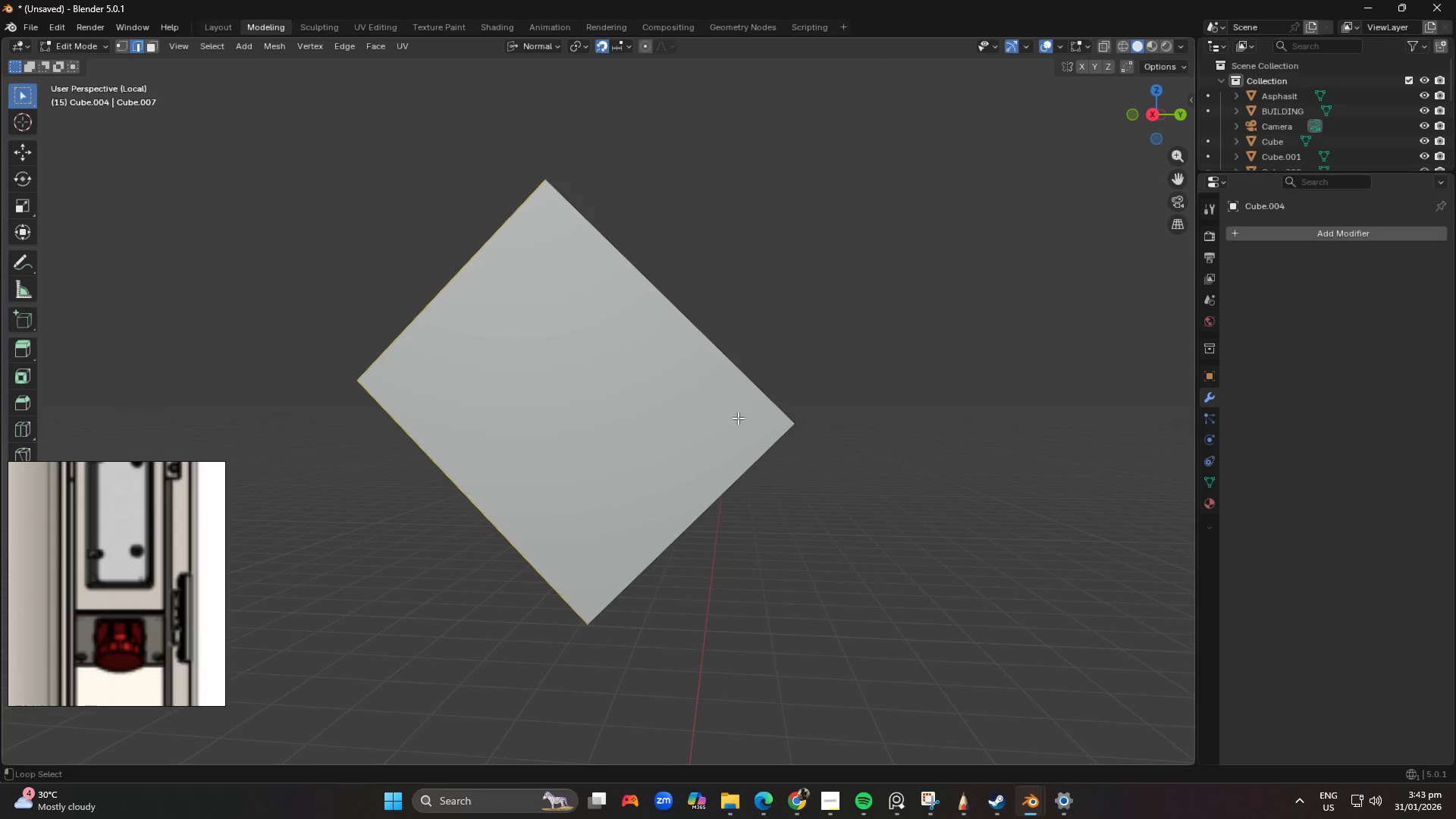 
hold_key(key=ShiftLeft, duration=0.75)
hold_key(key=AltLeft, duration=0.62)
left_click([699, 334])
 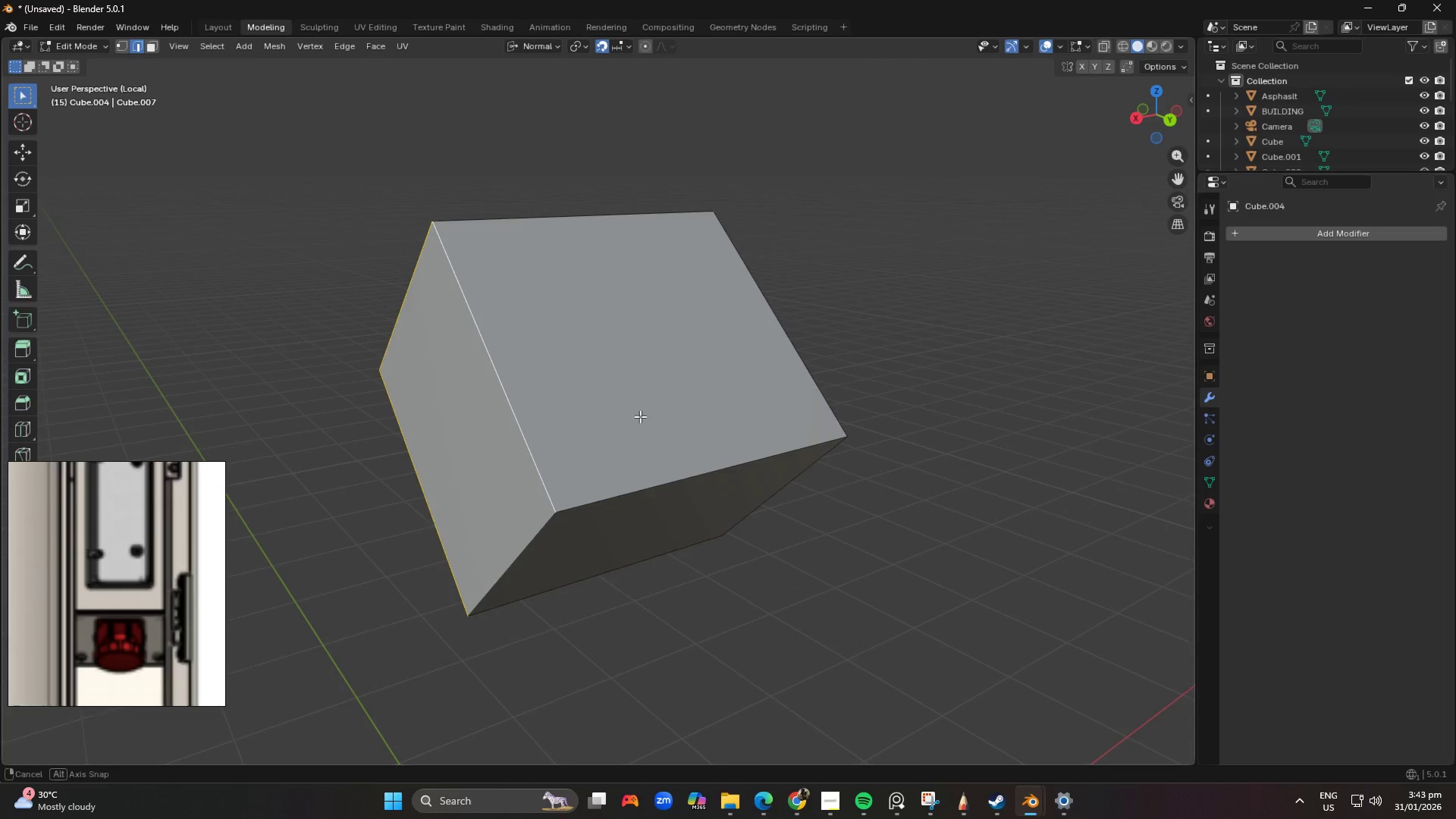 
hold_key(key=ShiftLeft, duration=3.53)
 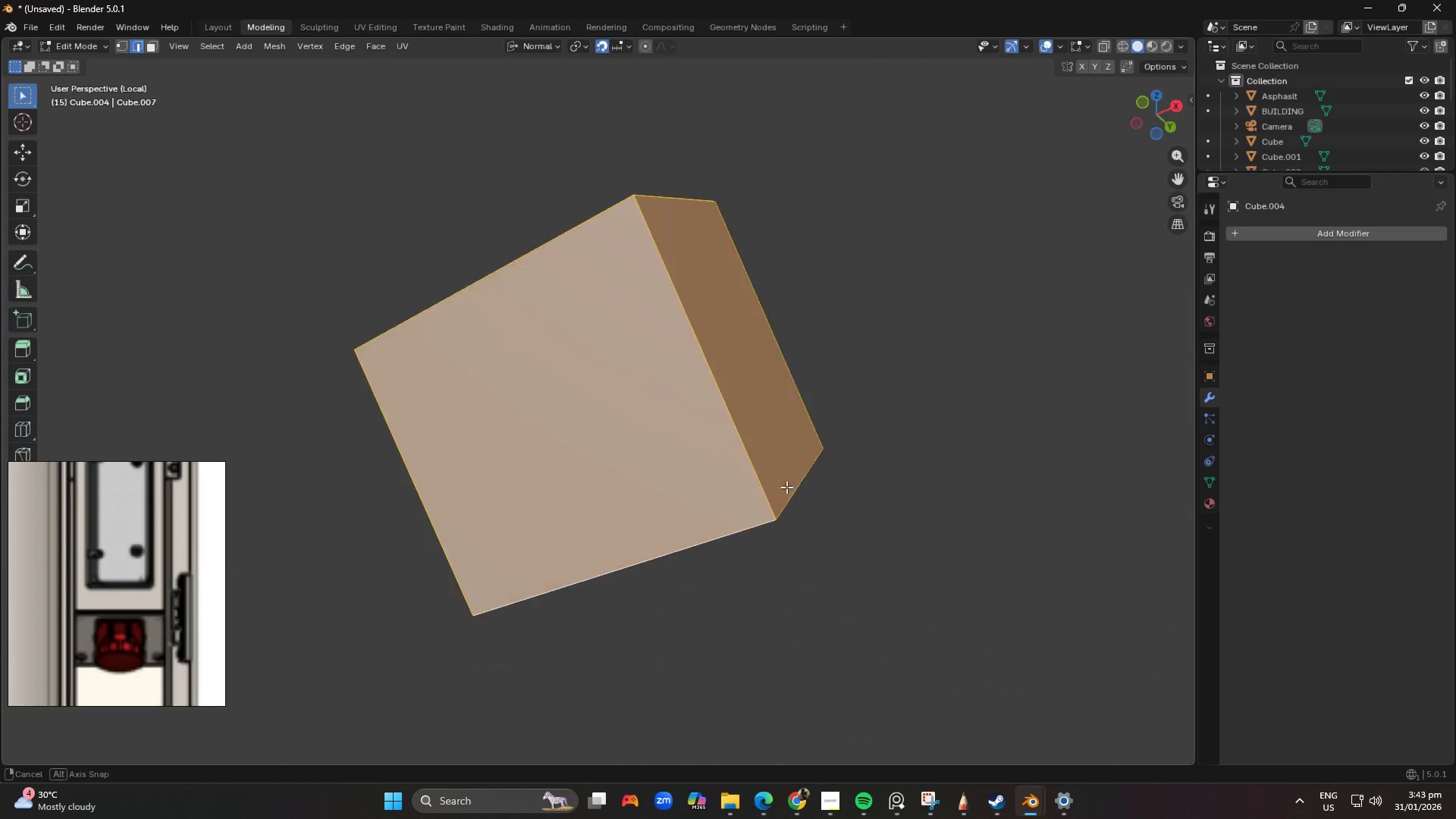 
hold_key(key=AltLeft, duration=1.51)
 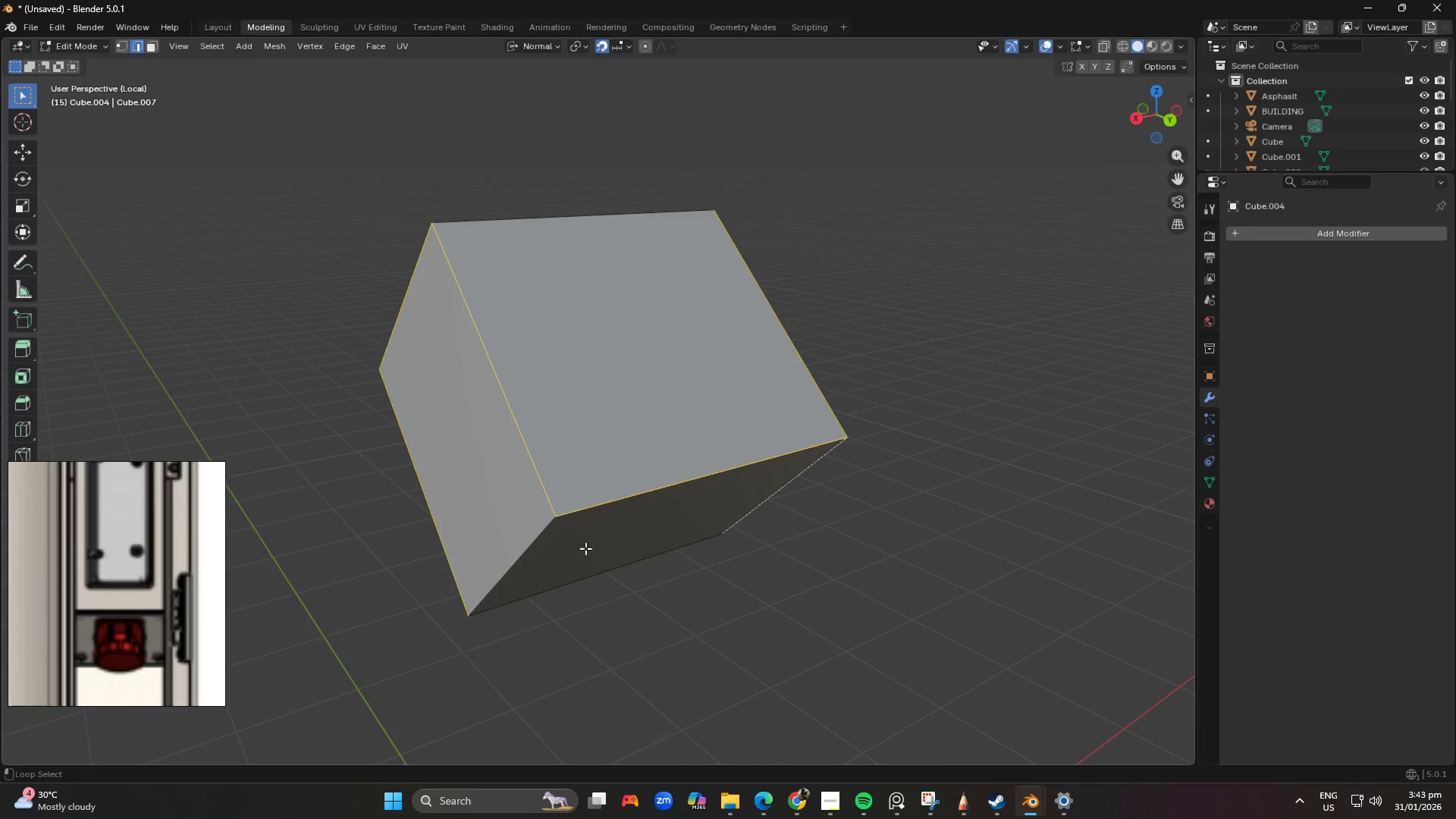 
hold_key(key=AltLeft, duration=1.5)
left_click([792, 467])
 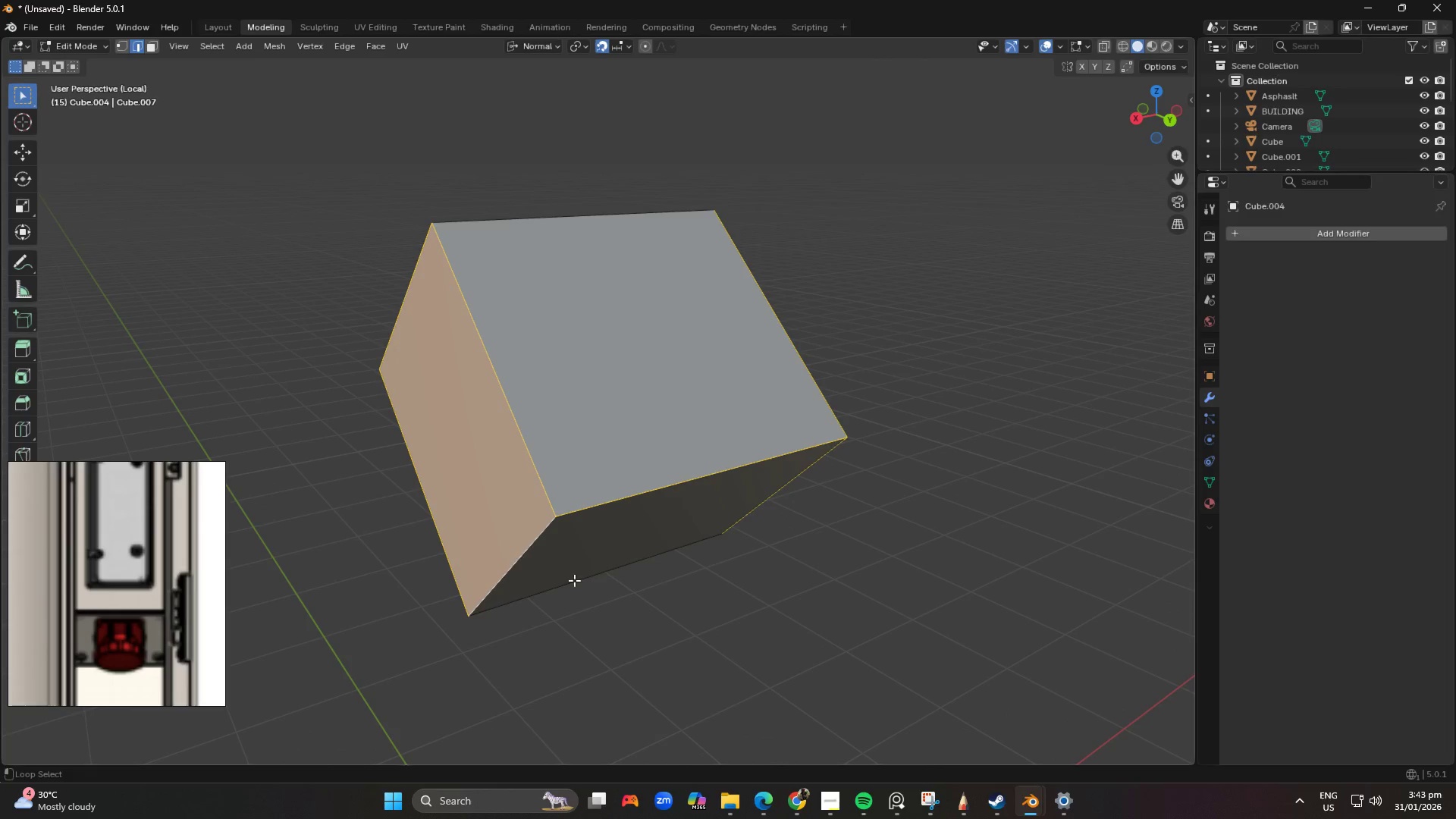 
hold_key(key=AltLeft, duration=0.52)
left_click([576, 582])
 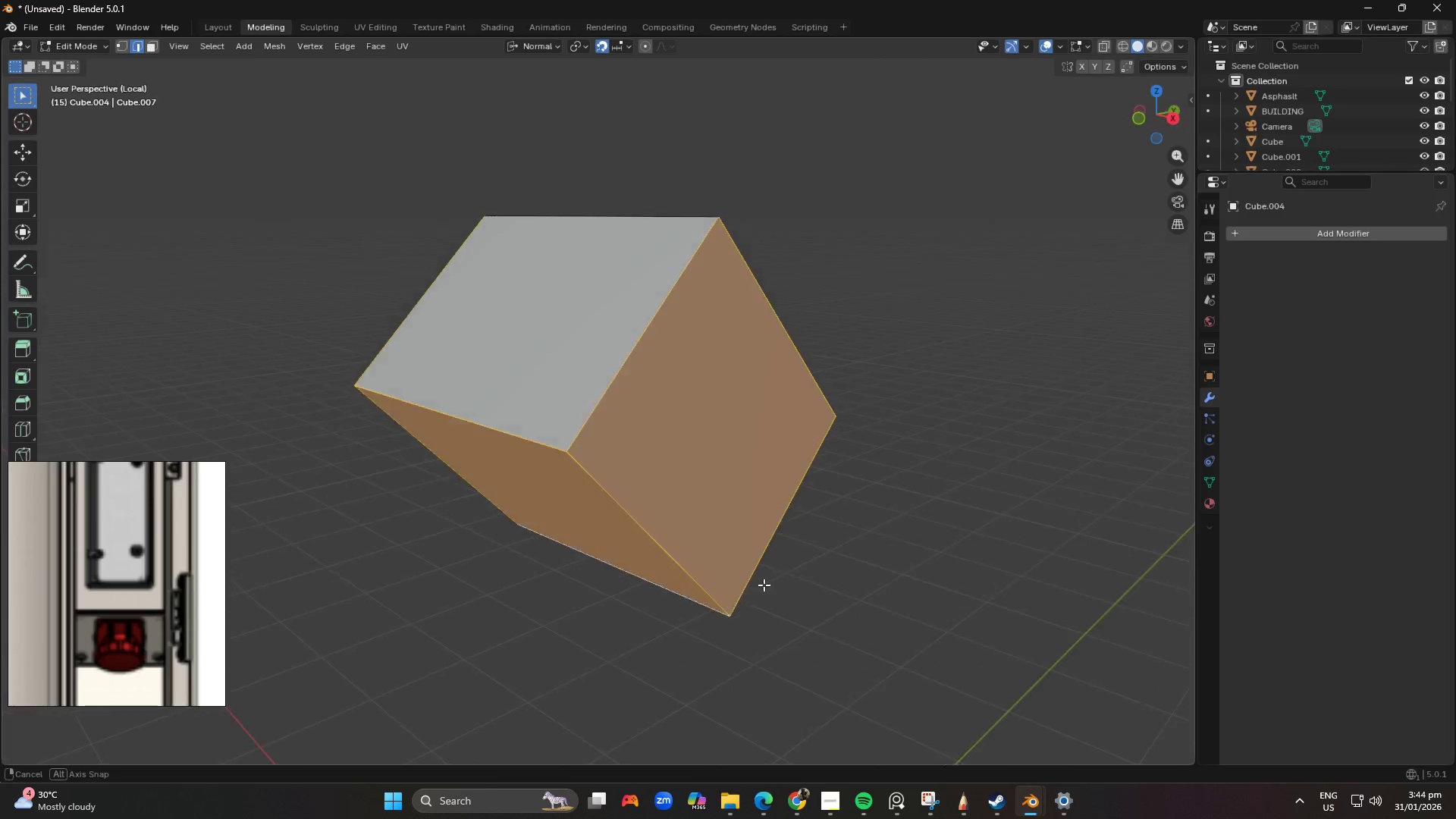 
hold_key(key=AltLeft, duration=0.61)
hold_key(key=ShiftLeft, duration=0.59)
left_click([605, 347])
 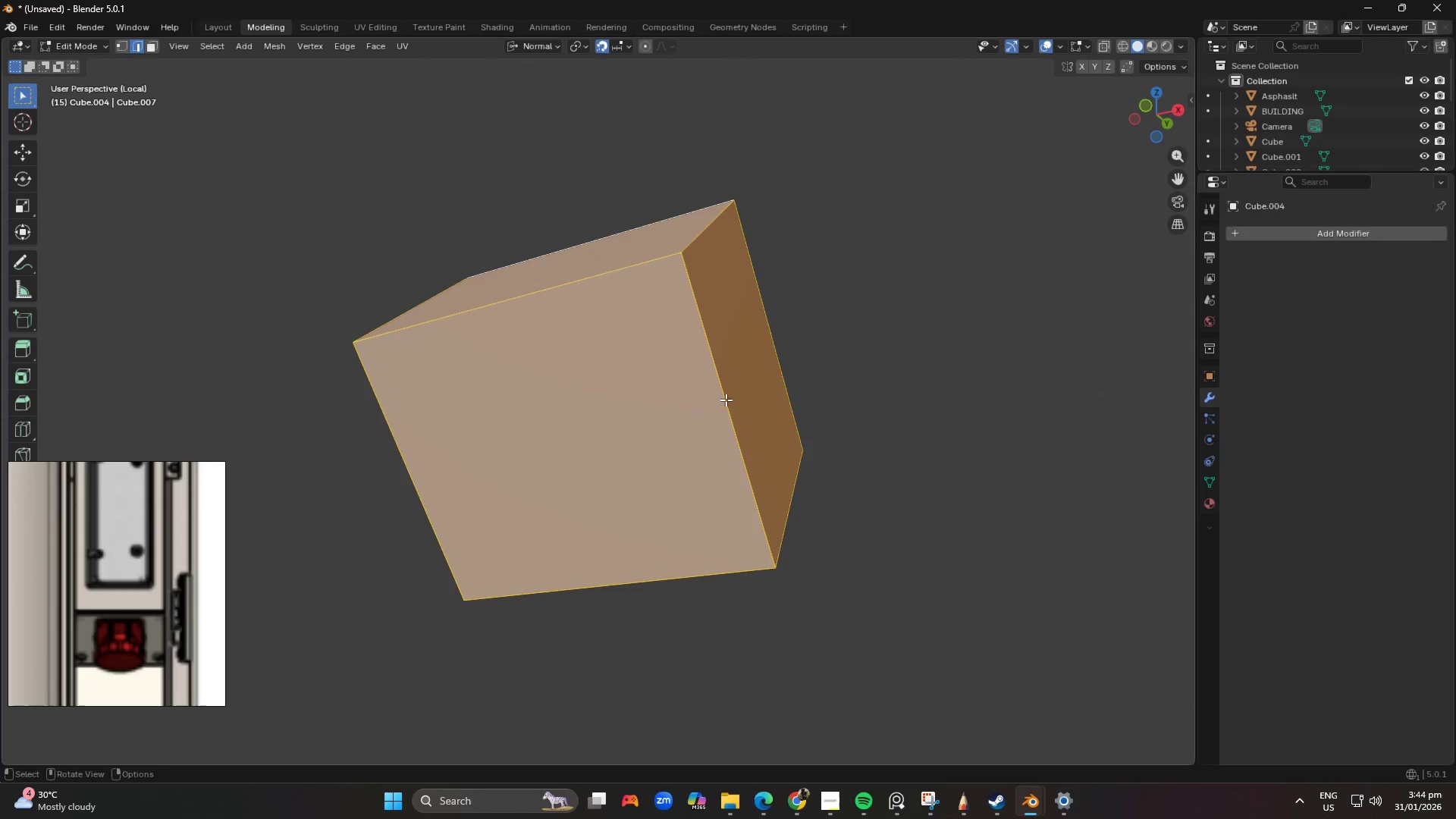 
key(Control+B)
 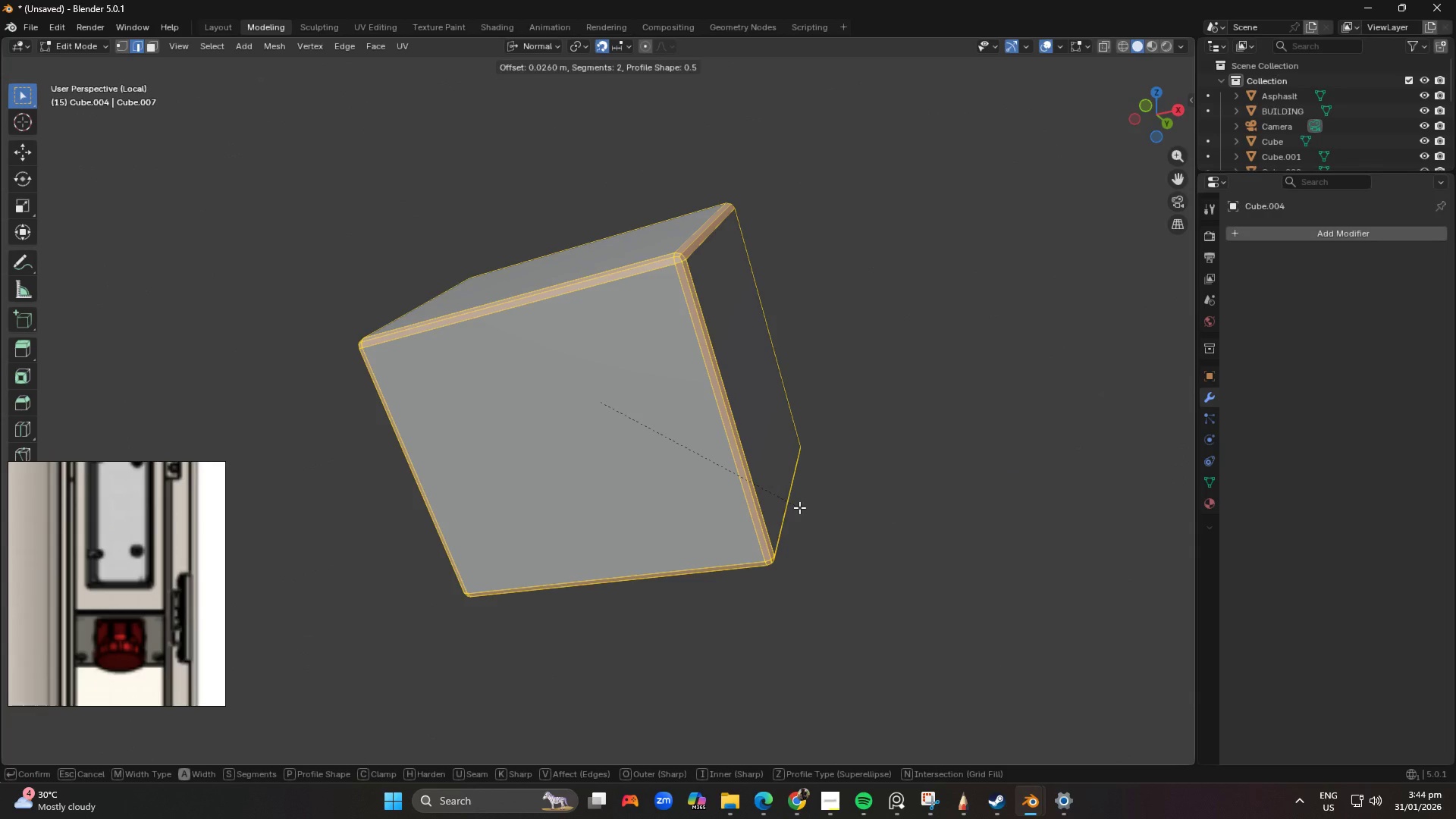 
scroll: coordinate [799, 507], scroll_direction: down, amount: 1.0
 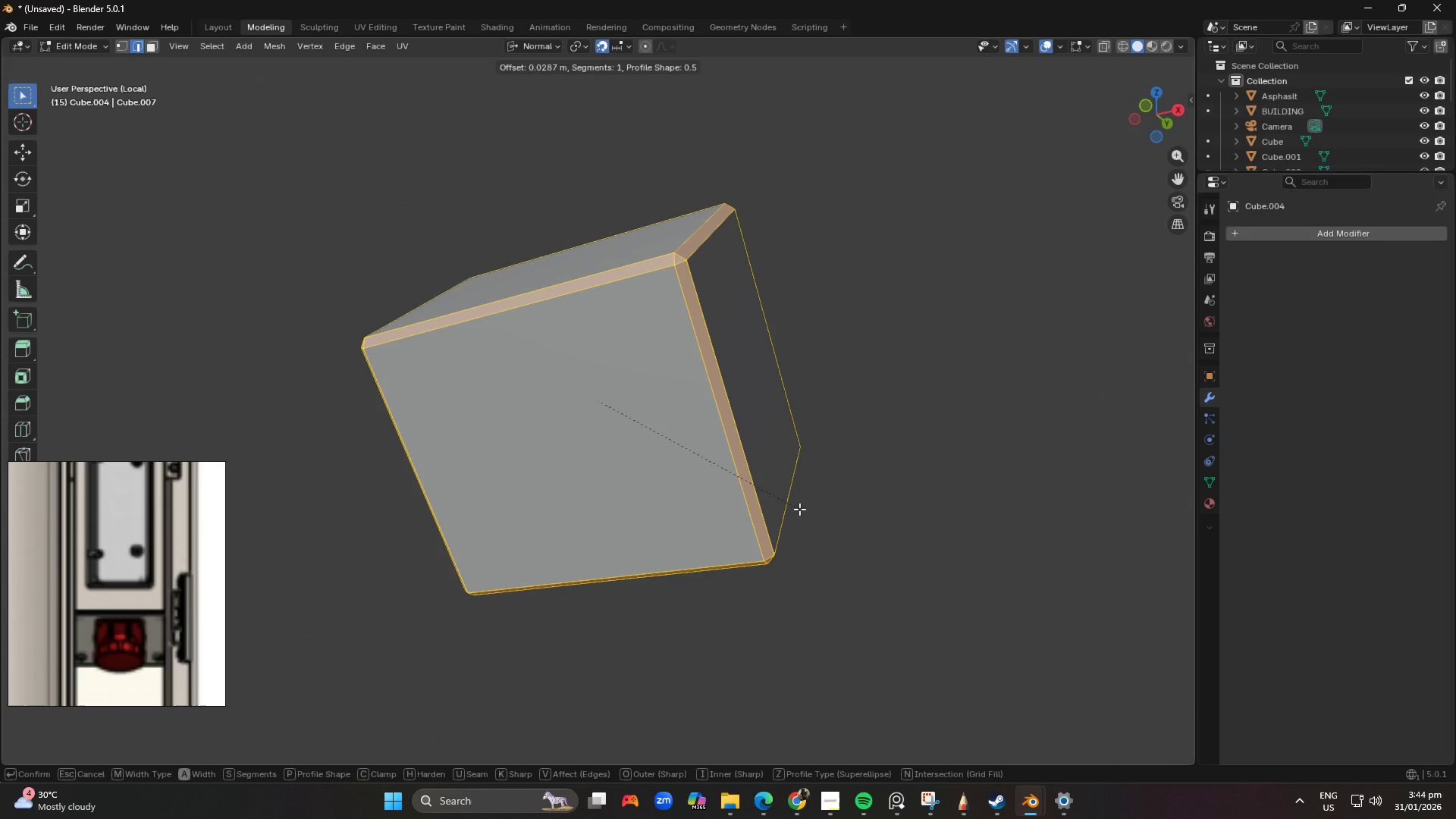 
scroll: coordinate [799, 509], scroll_direction: up, amount: 1.0
 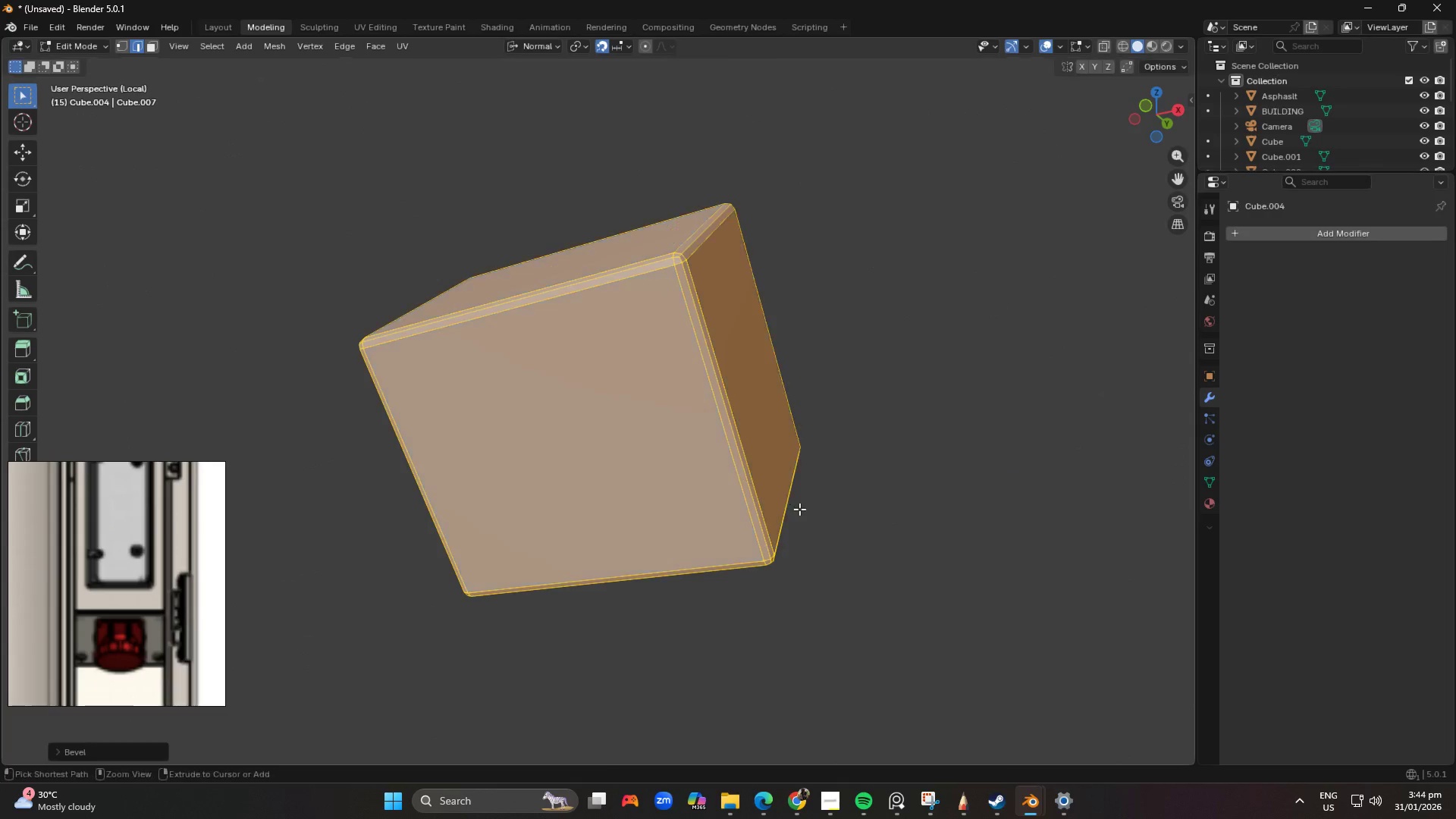 
left_click([799, 509])
 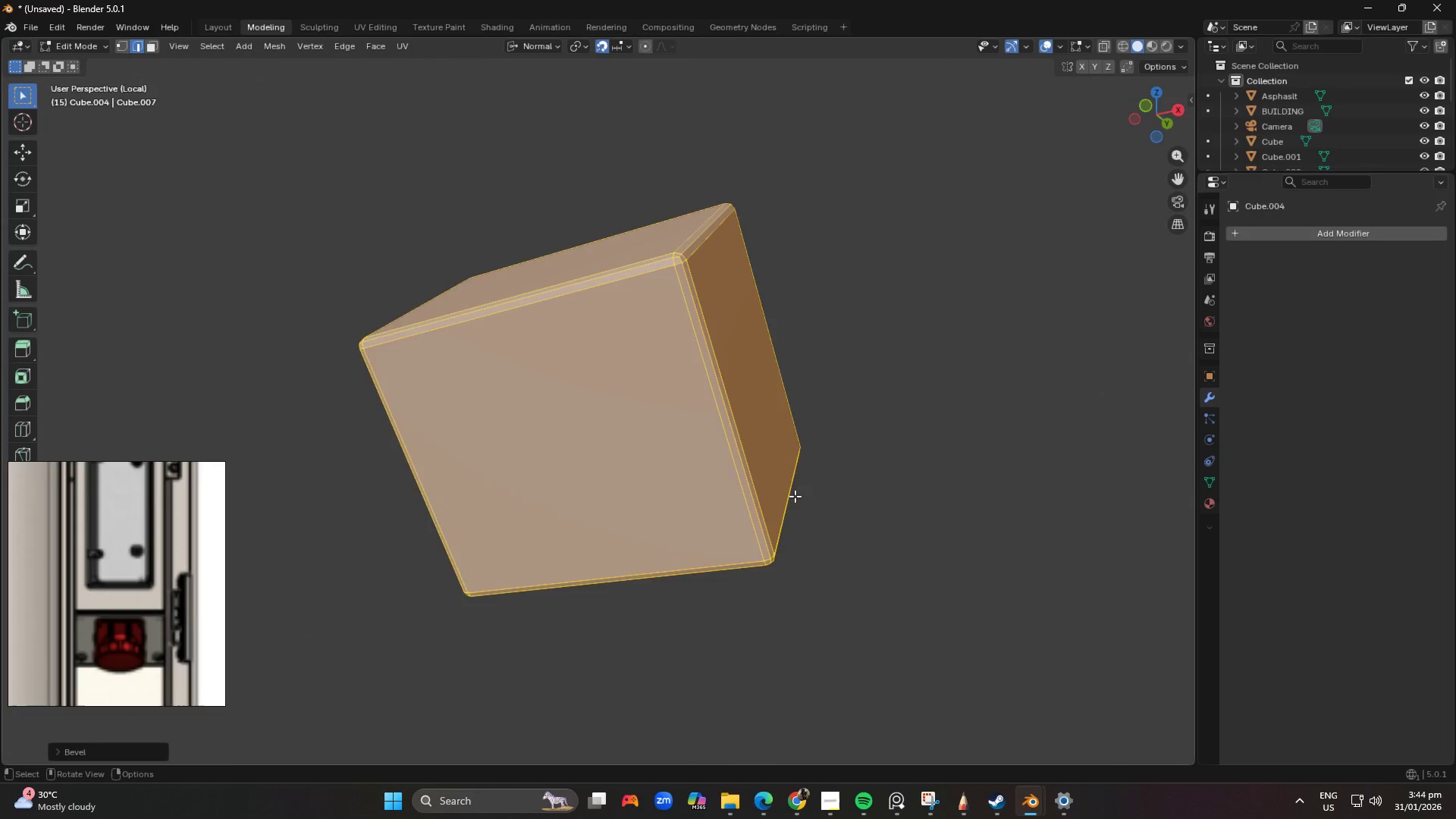 
key(NumpadDivide)
 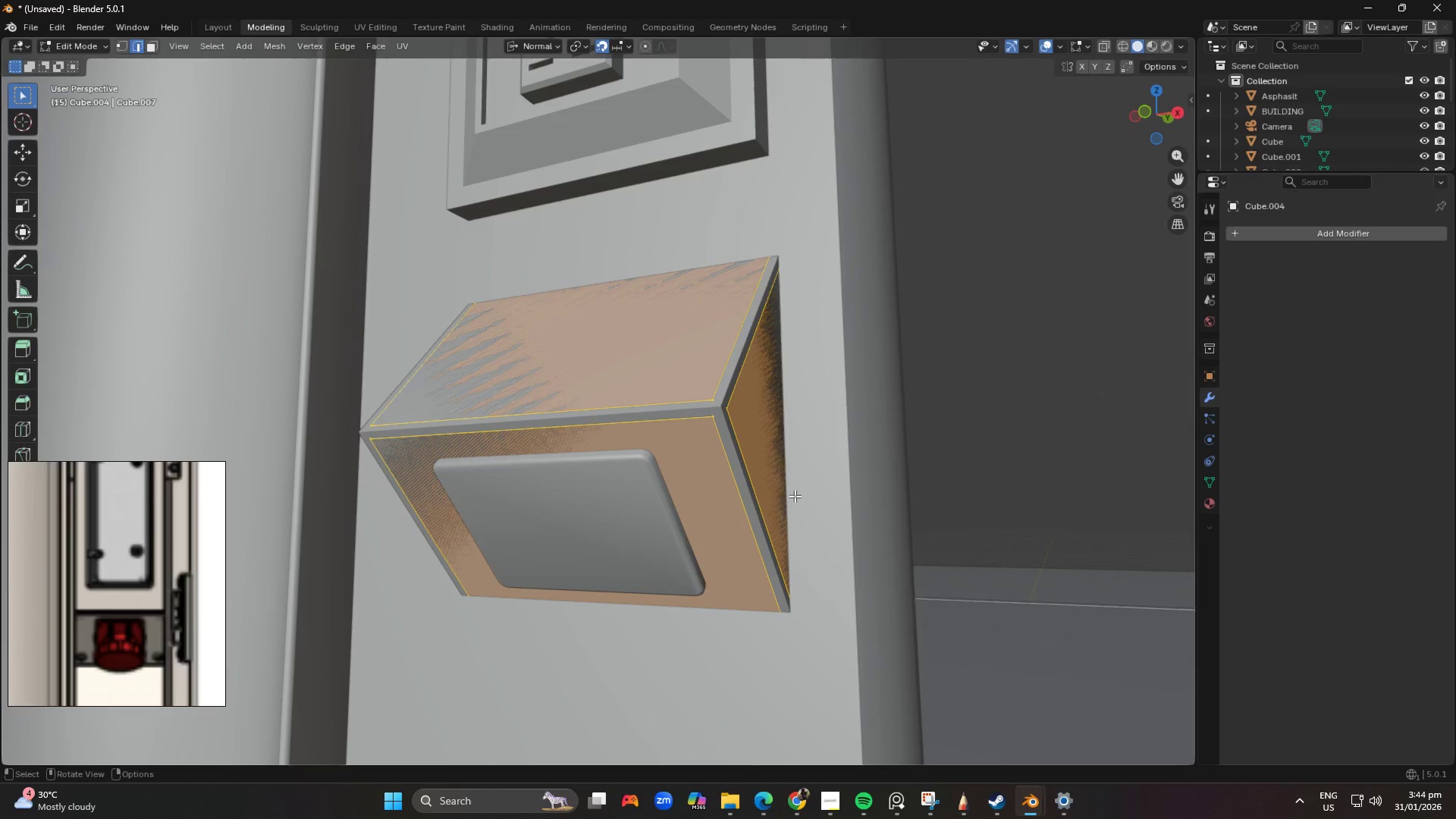 
key(Tab)
 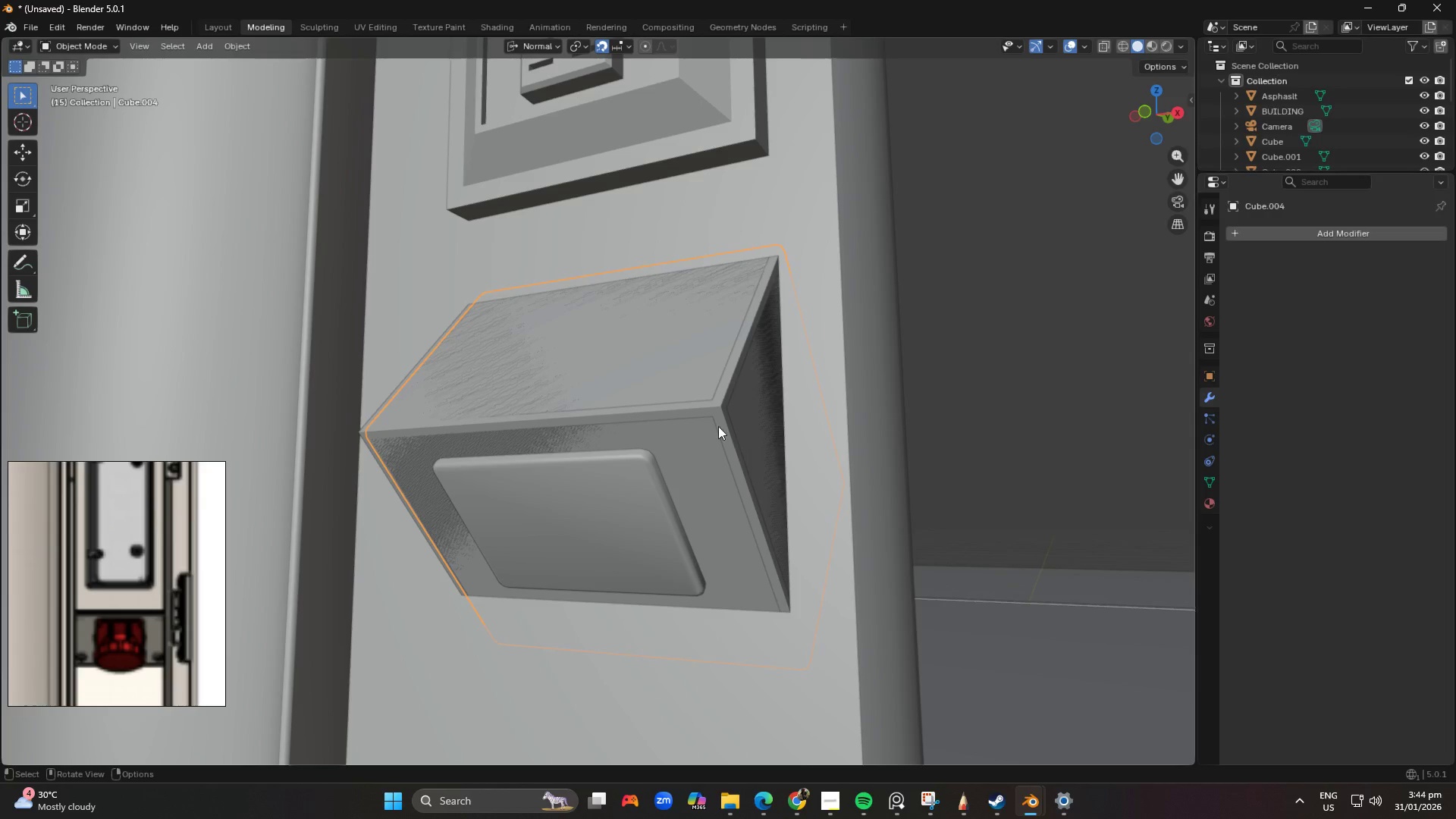 
left_click([603, 370])
 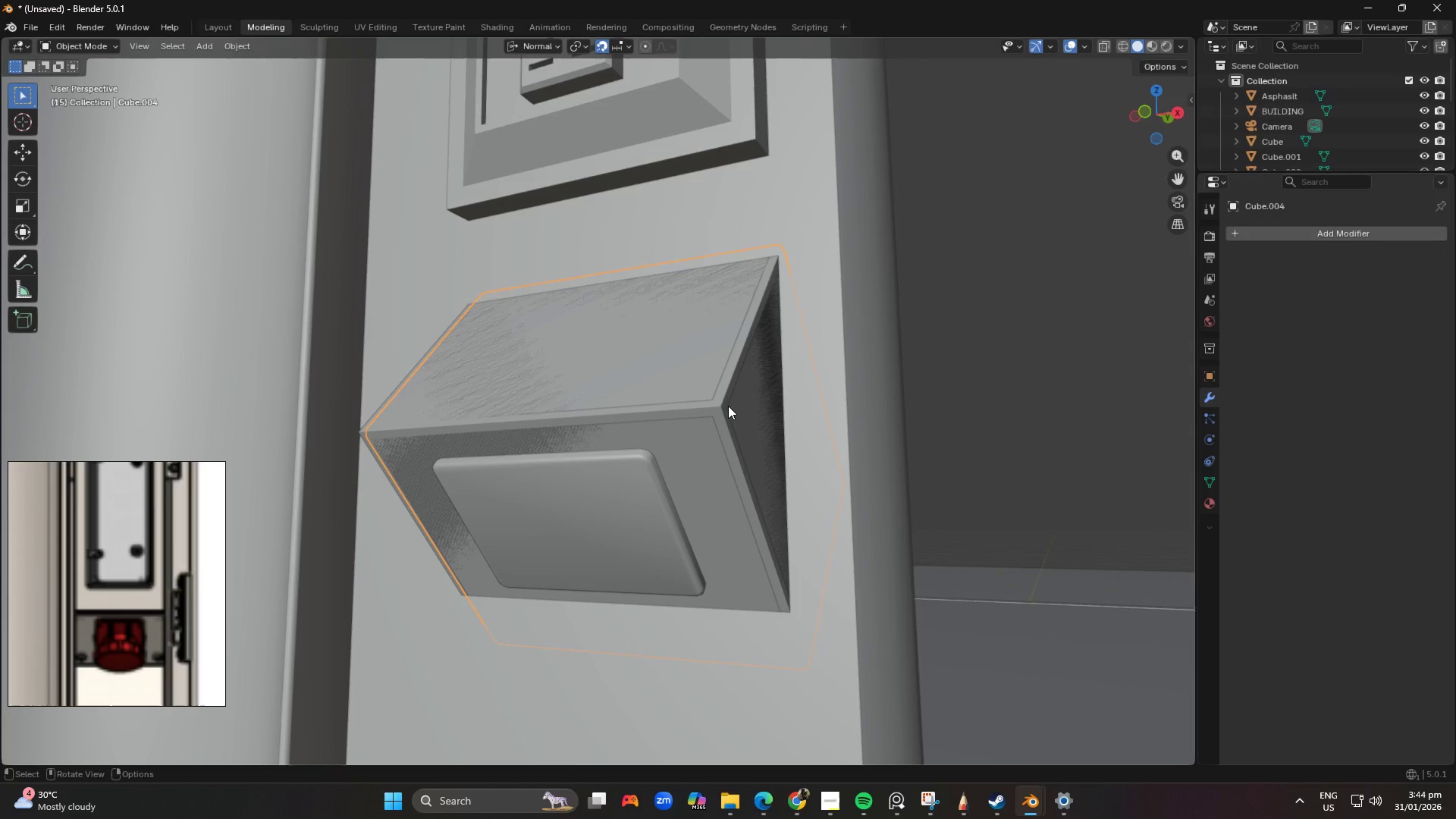 
key(G)
 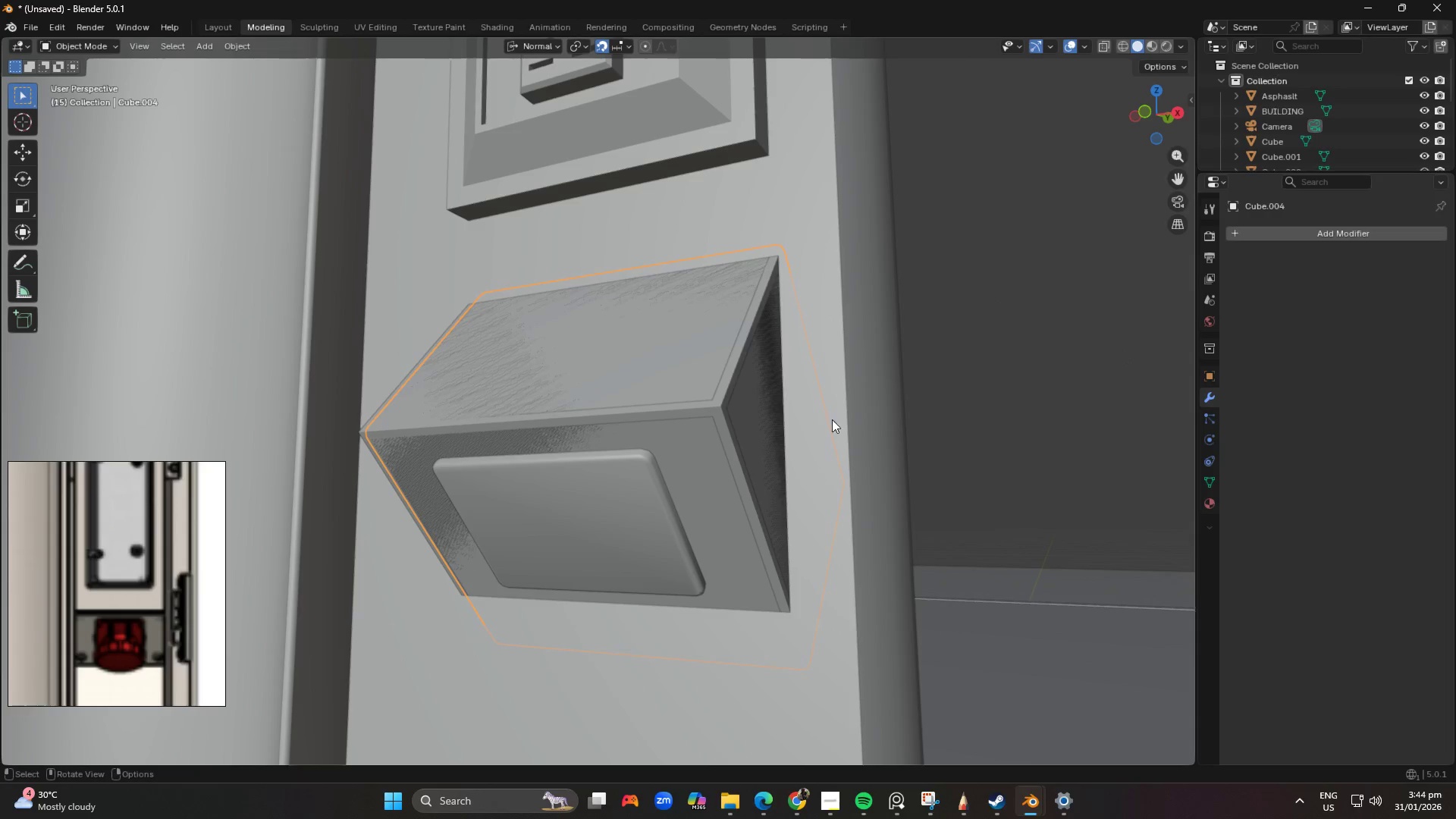 
left_click([757, 395])
 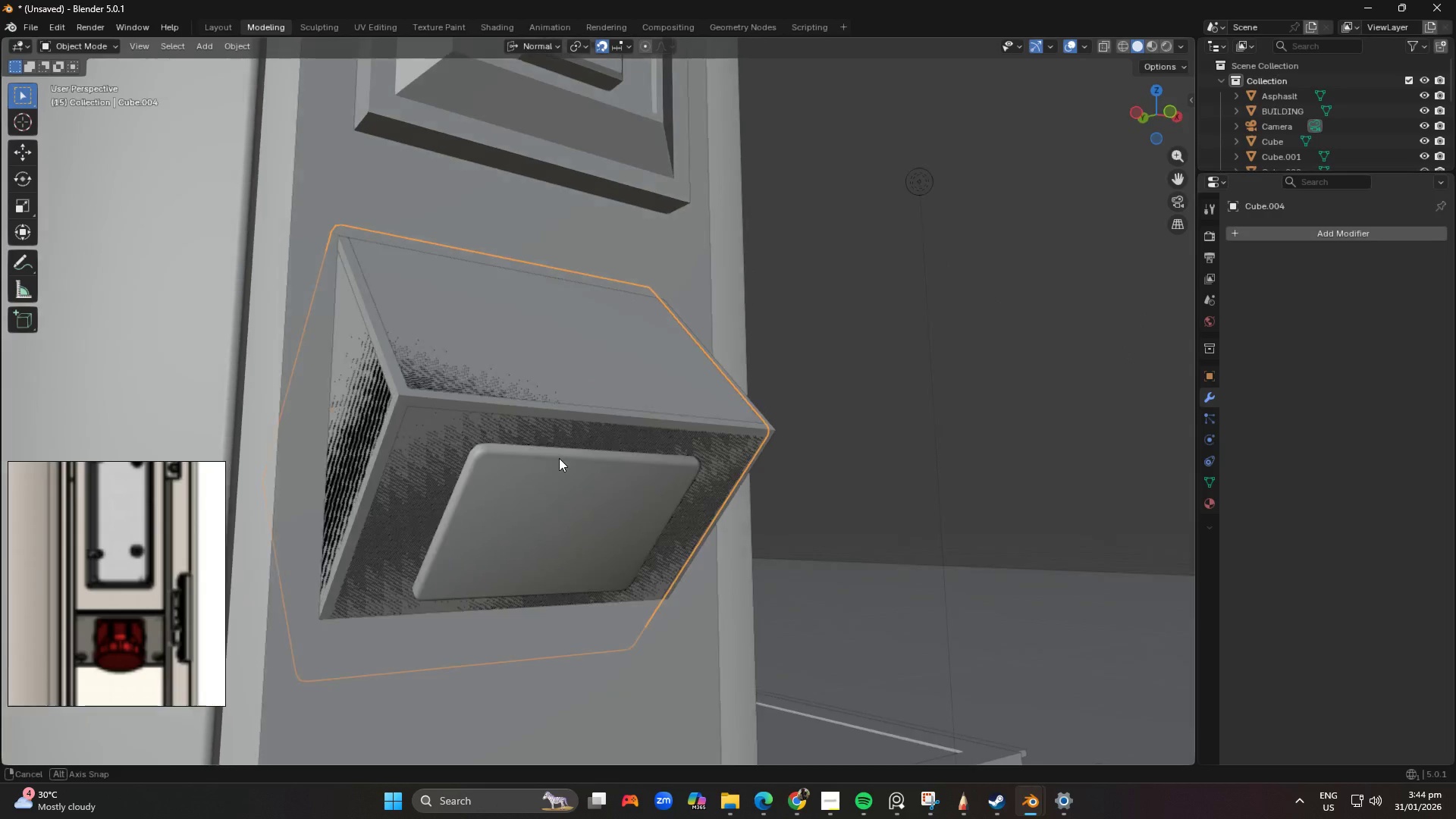 
left_click([366, 402])
 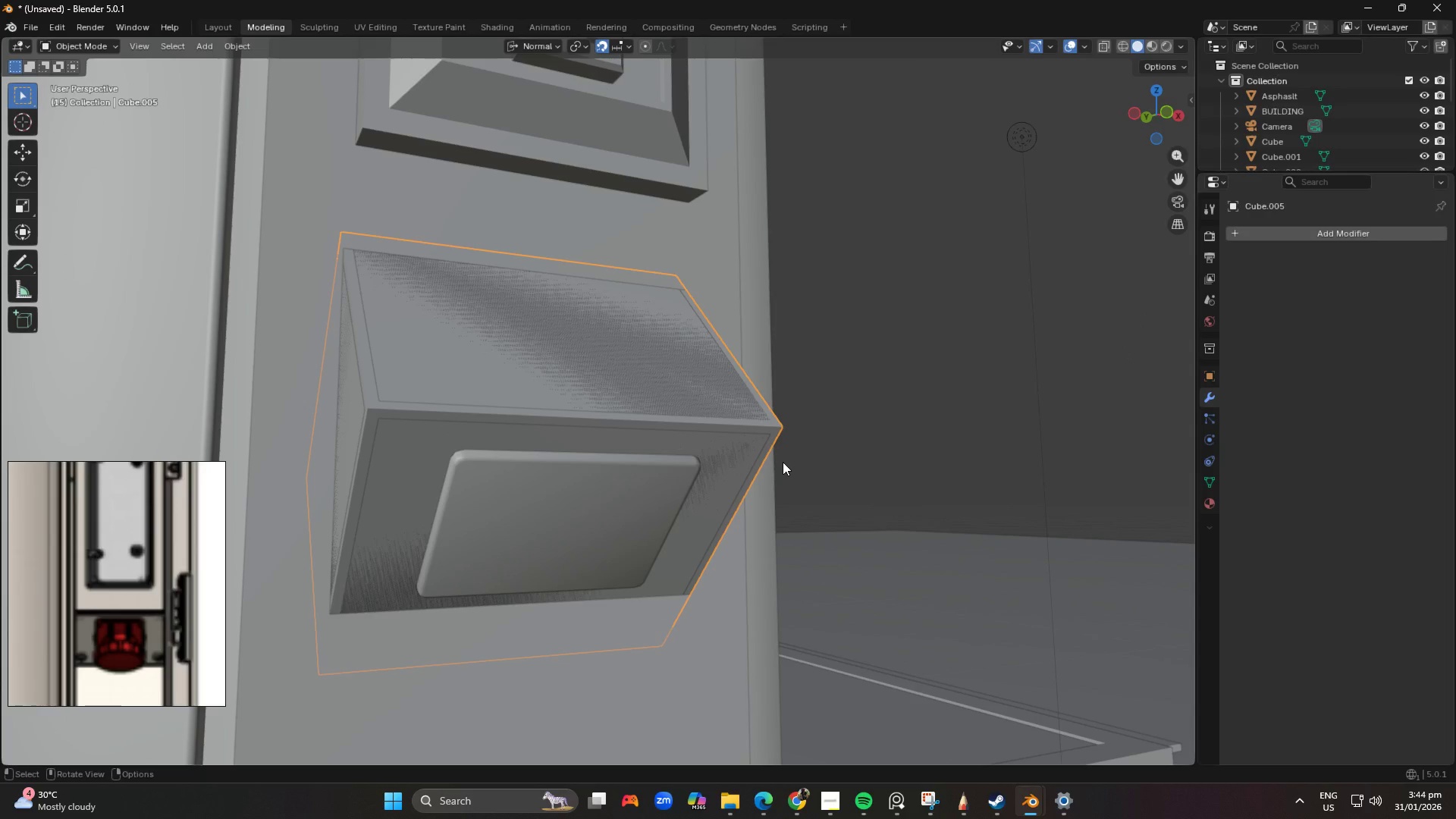 
key(G)
 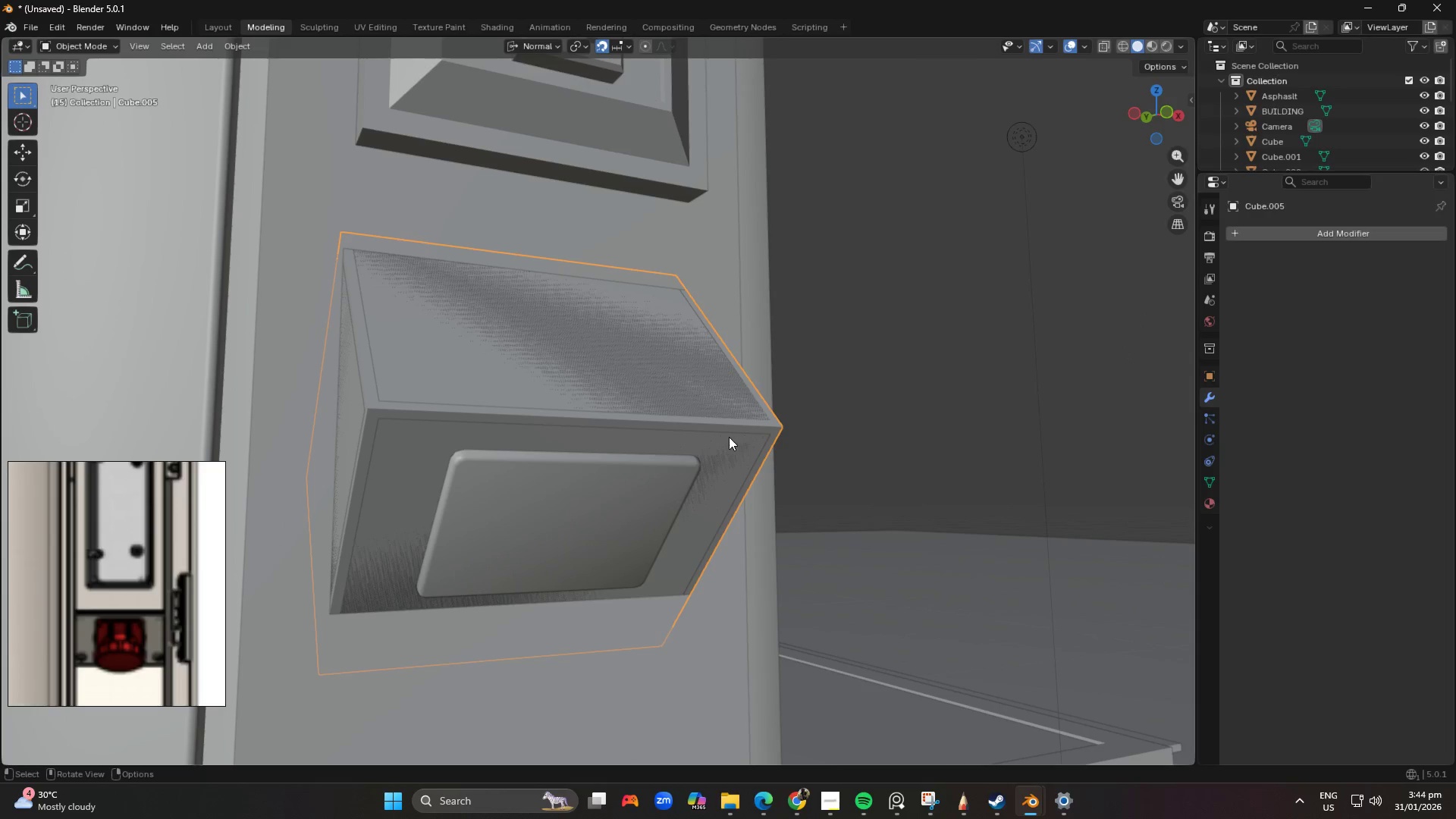 
key(Delete)
 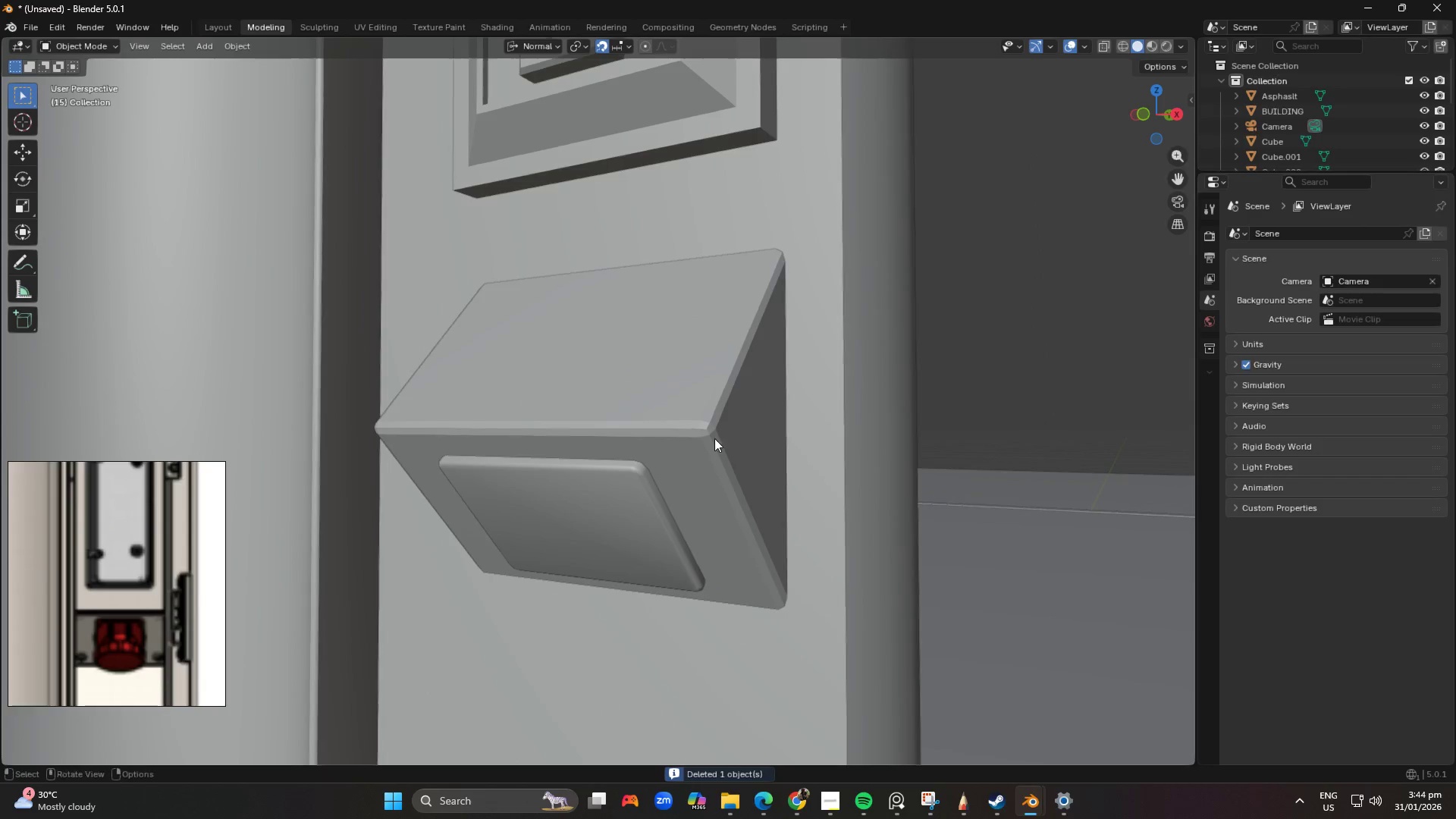 
left_click([695, 395])
 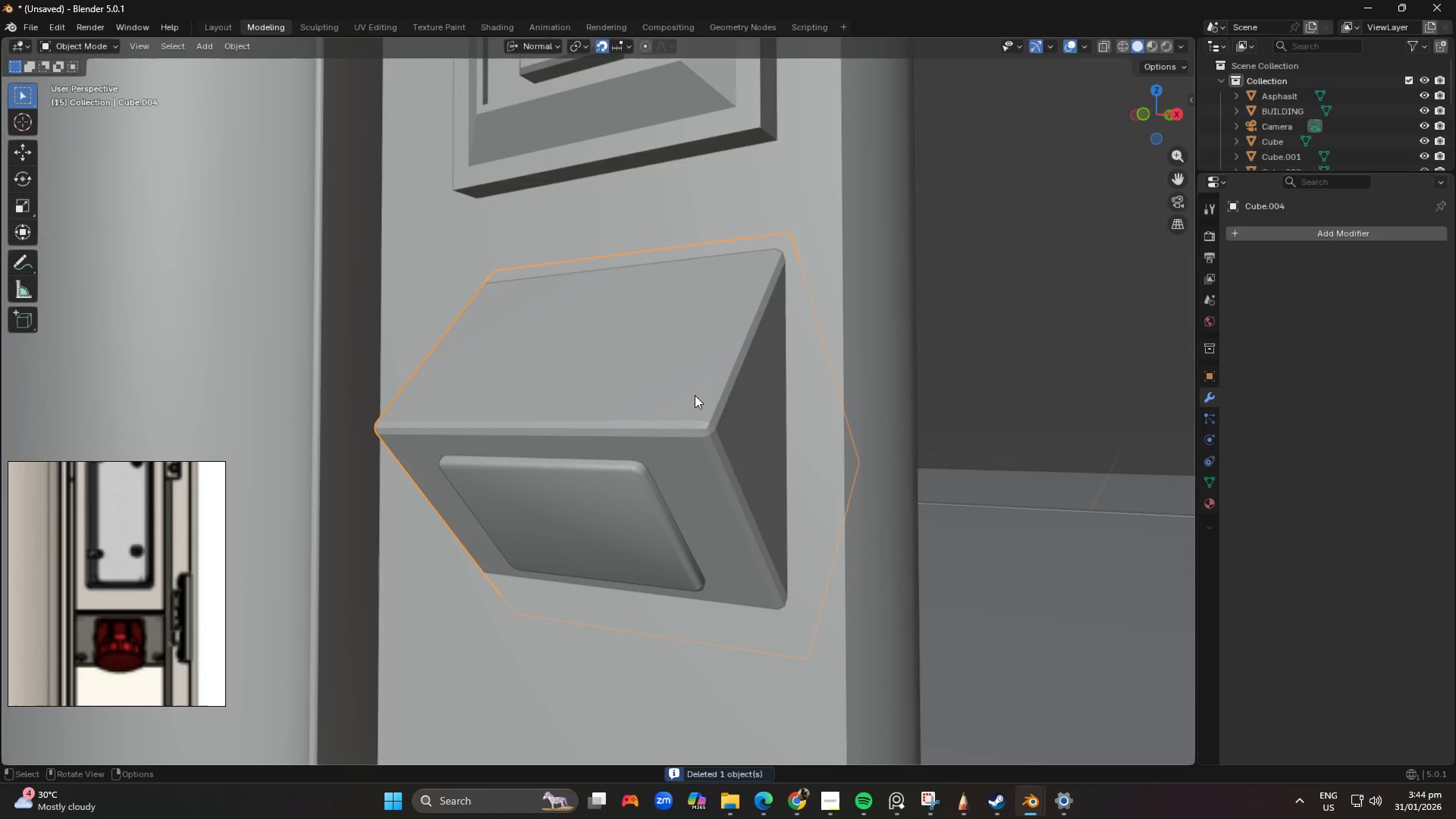 
right_click([695, 395])
 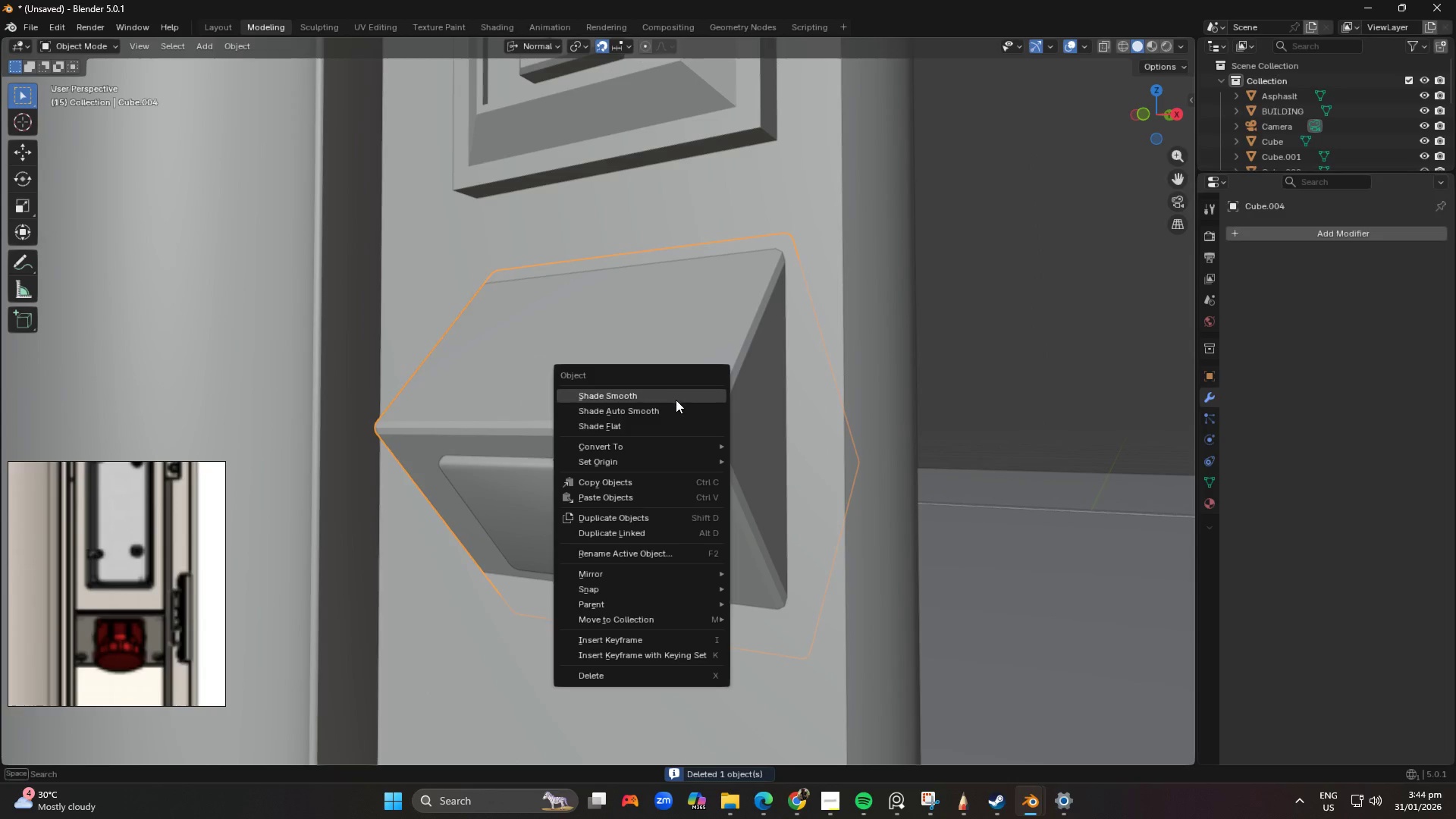 
left_click([676, 400])
 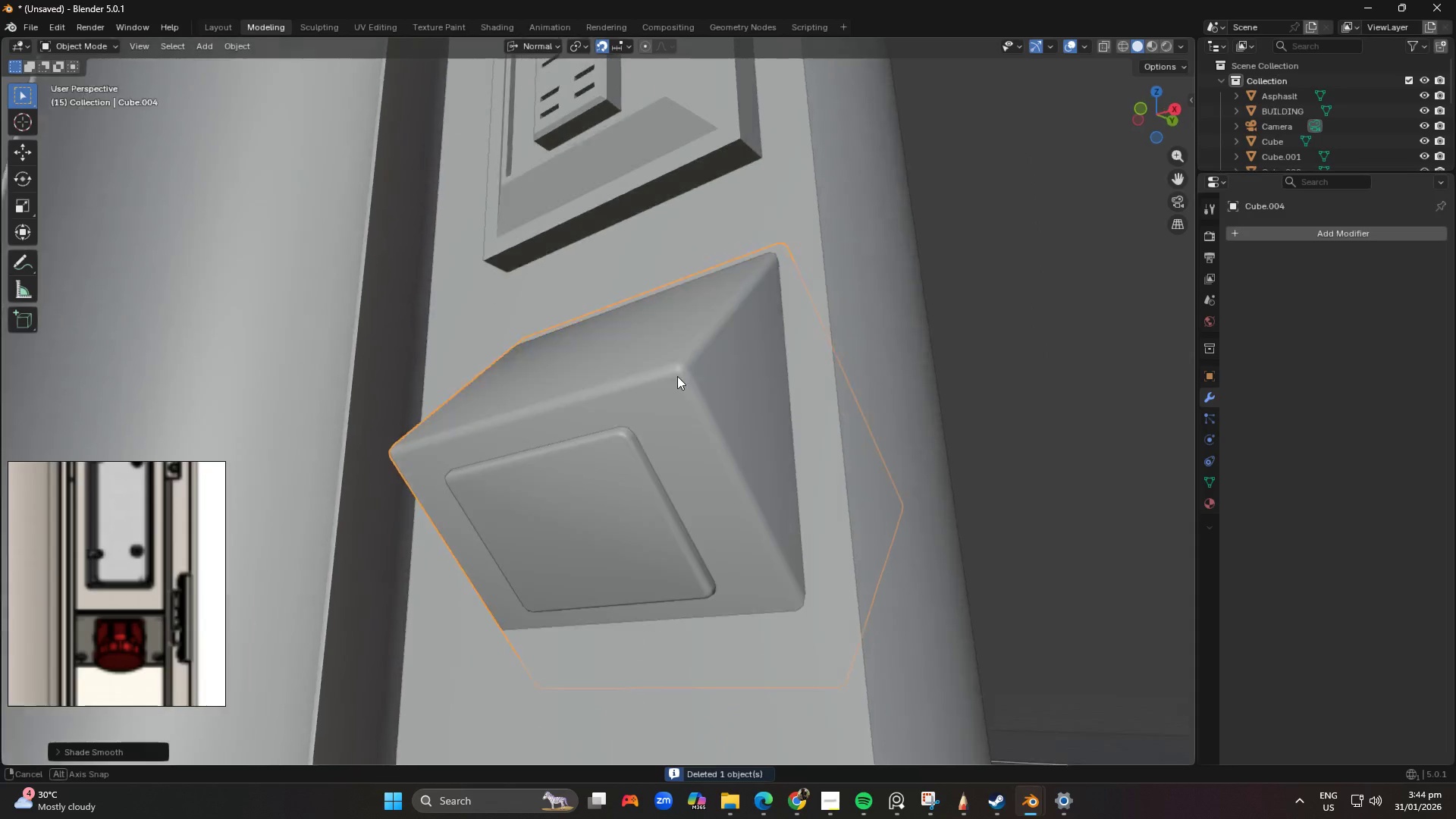 
scroll: coordinate [693, 394], scroll_direction: down, amount: 2.0
 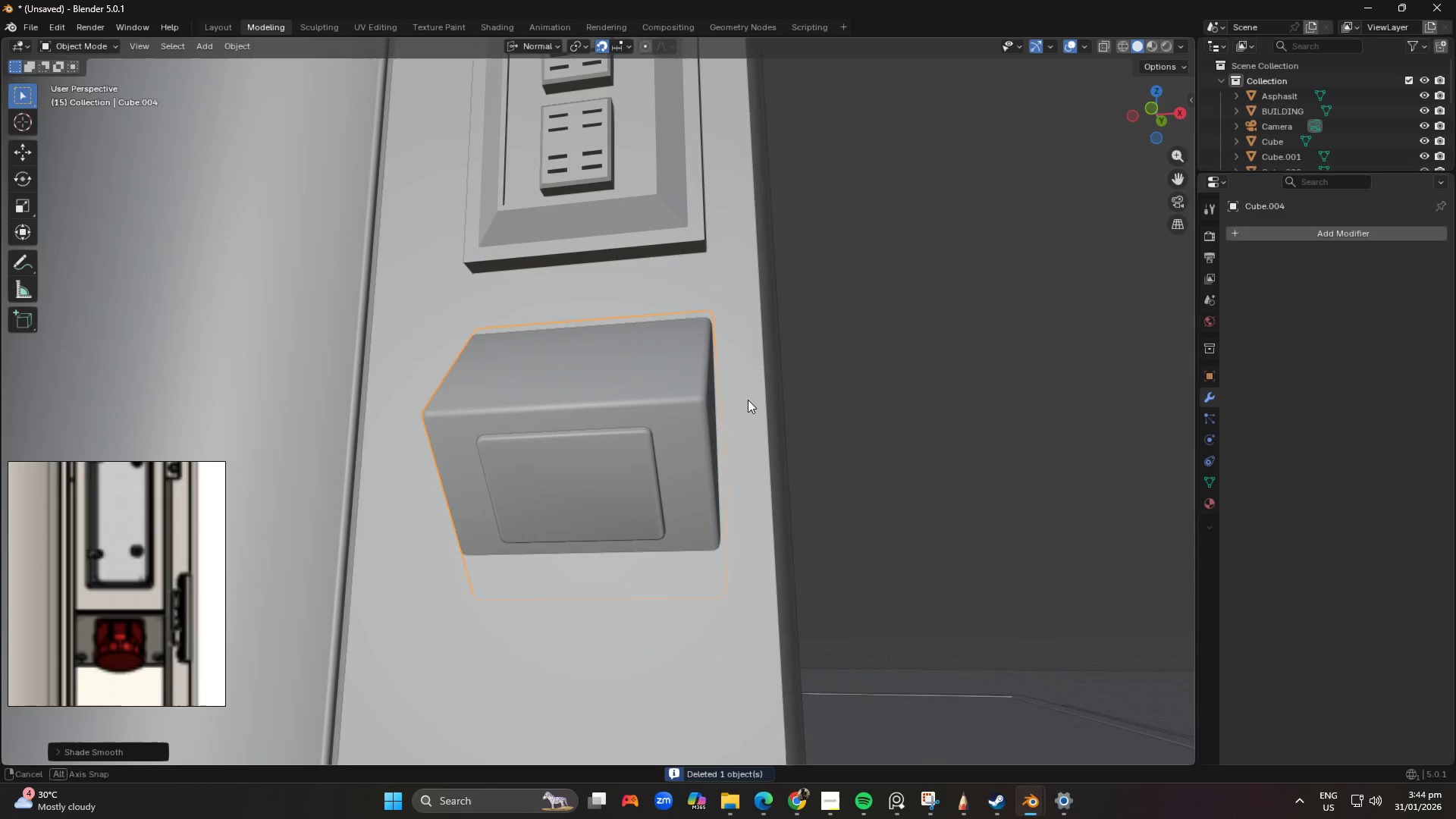 
key(Tab)
 